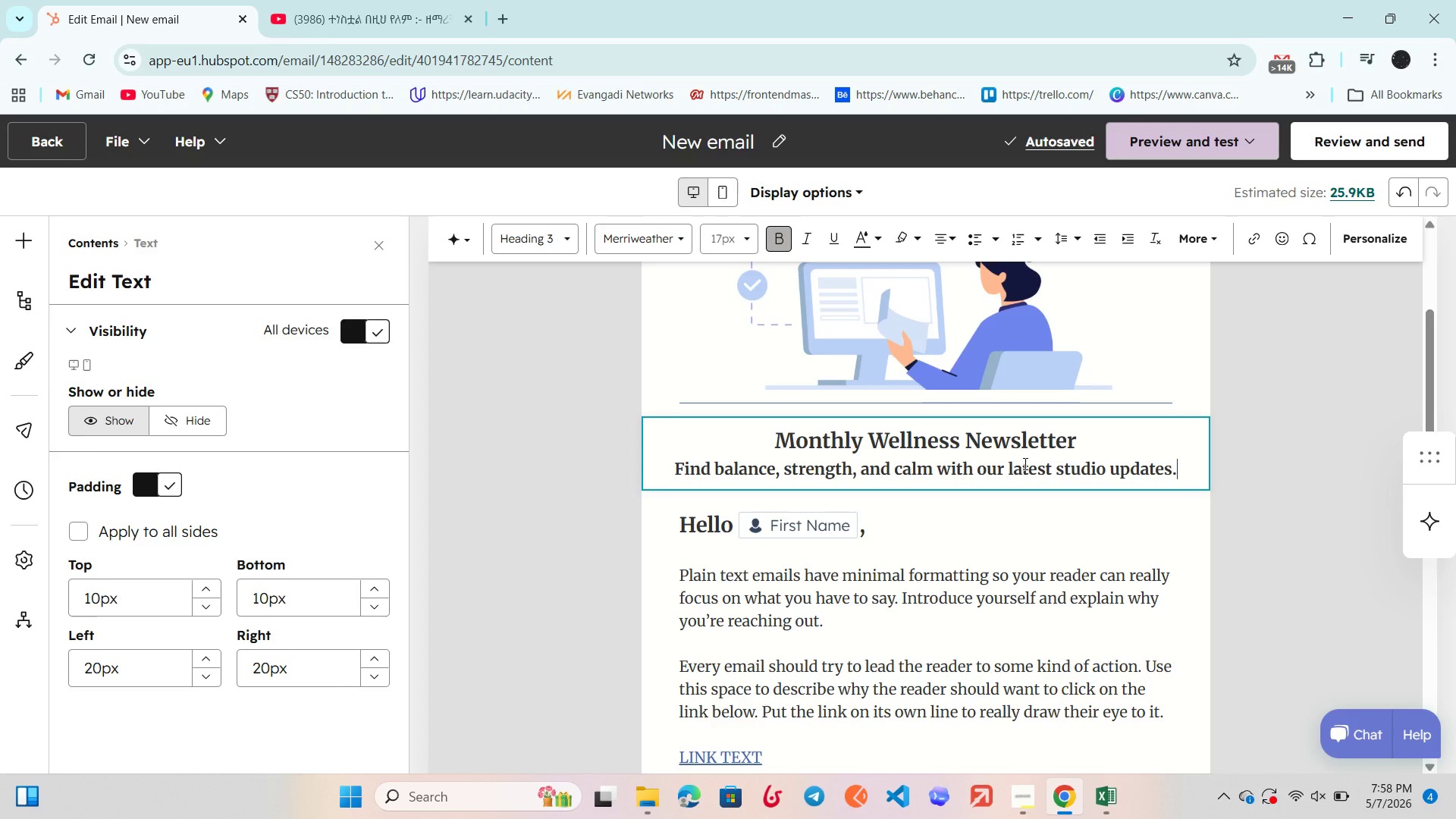 
scroll: coordinate [846, 642], scroll_direction: down, amount: 1.0
 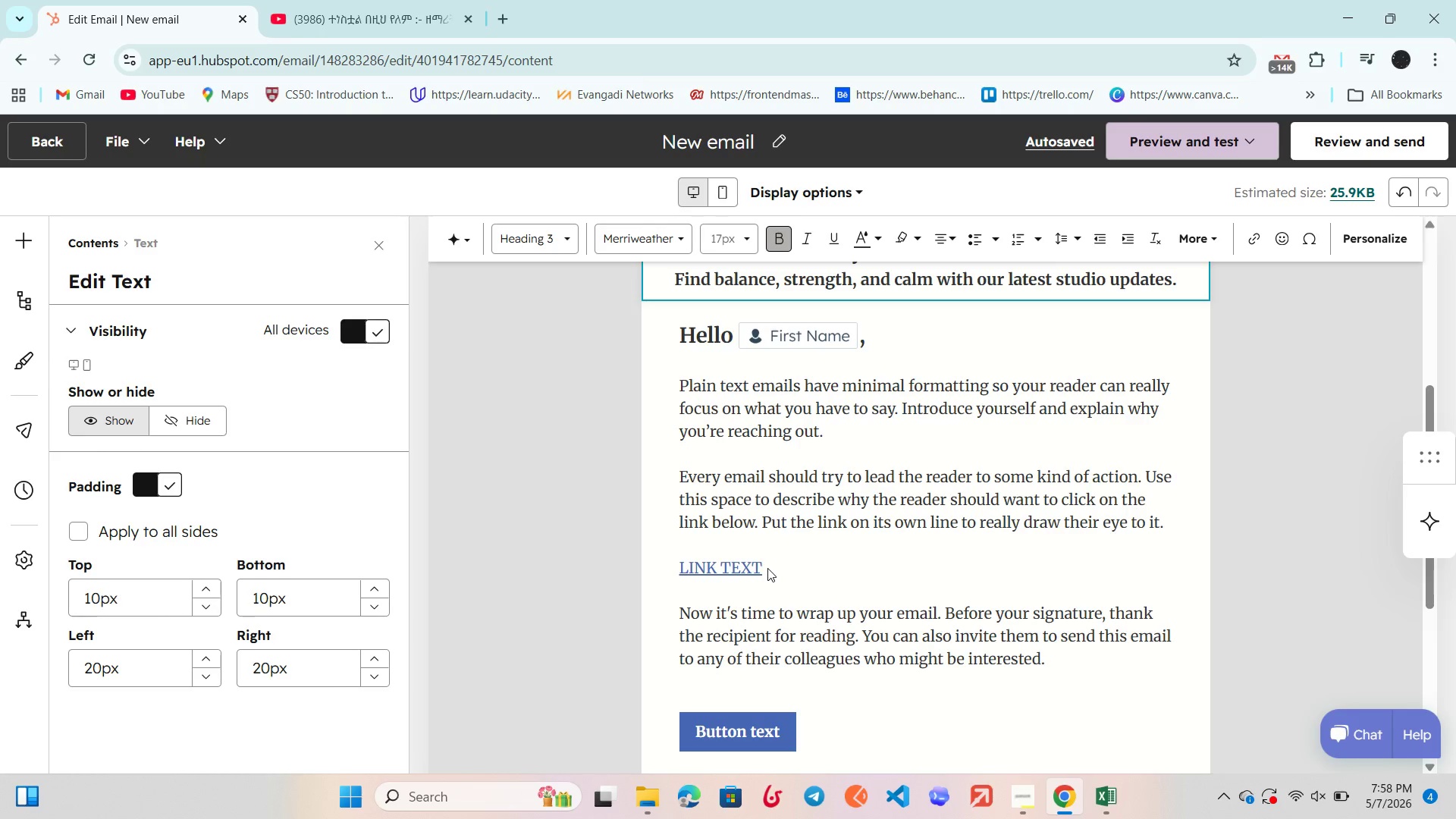 
double_click([767, 568])
 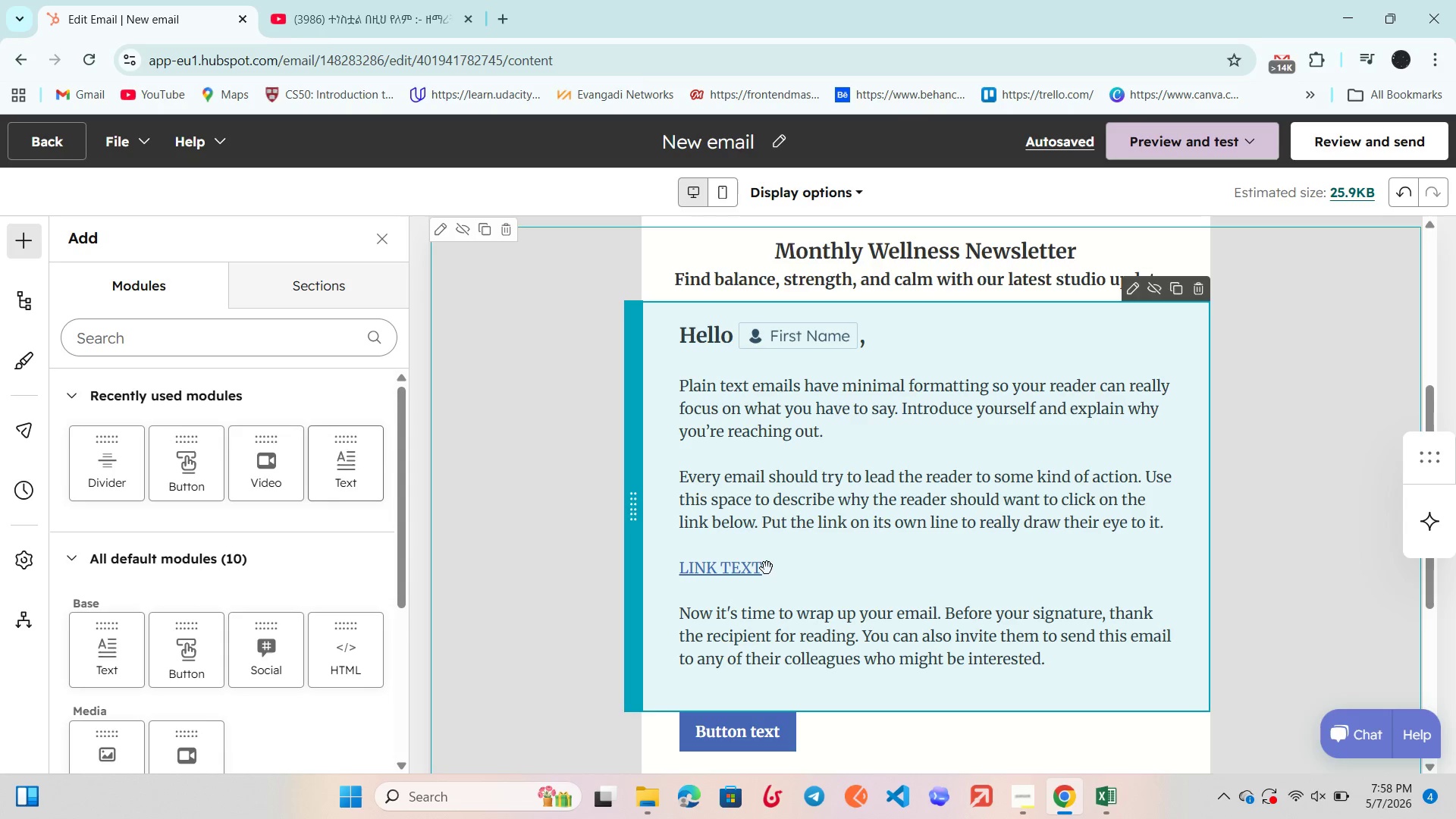 
double_click([767, 568])
 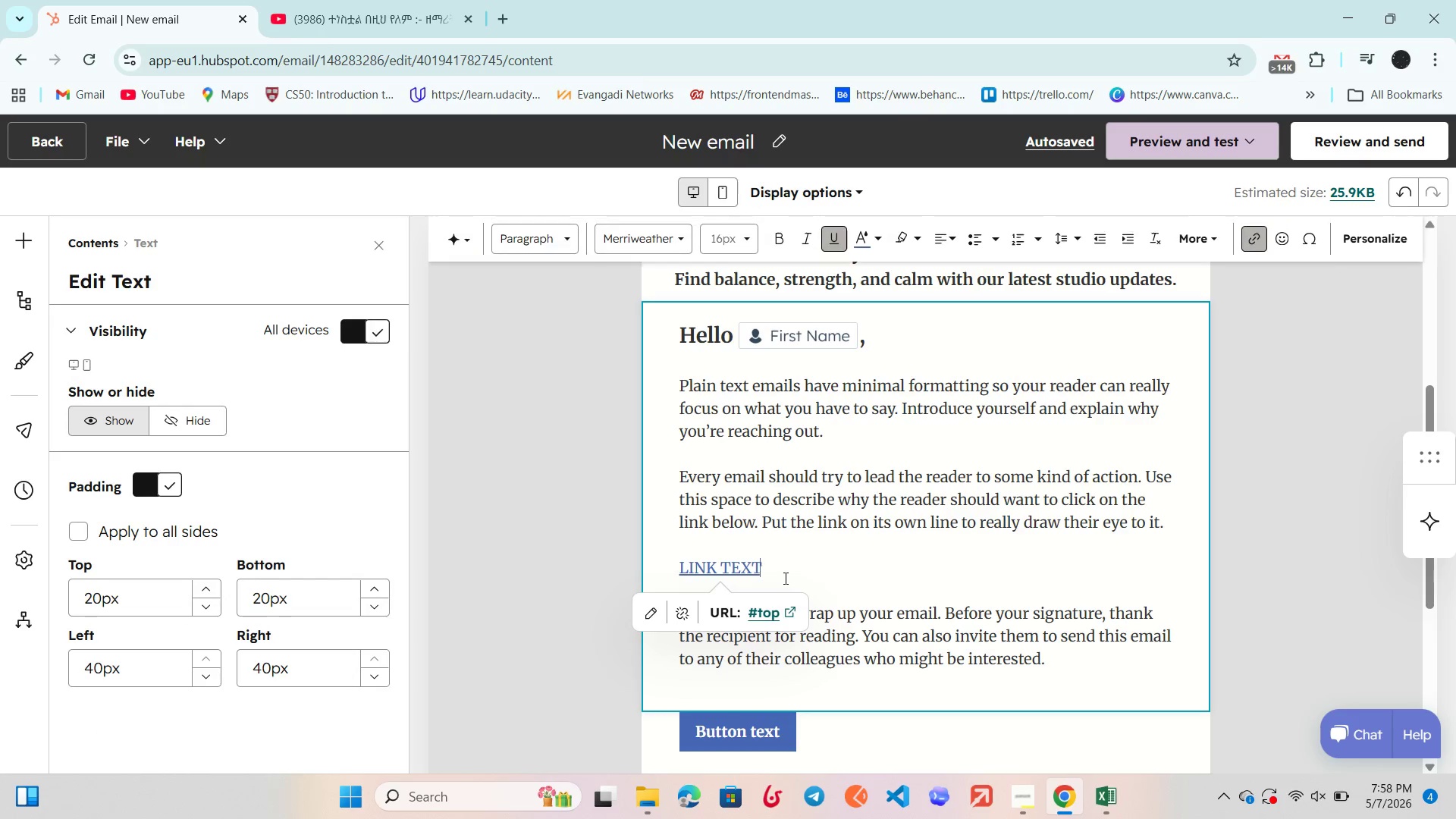 
left_click_drag(start_coordinate=[784, 578], to_coordinate=[639, 473])
 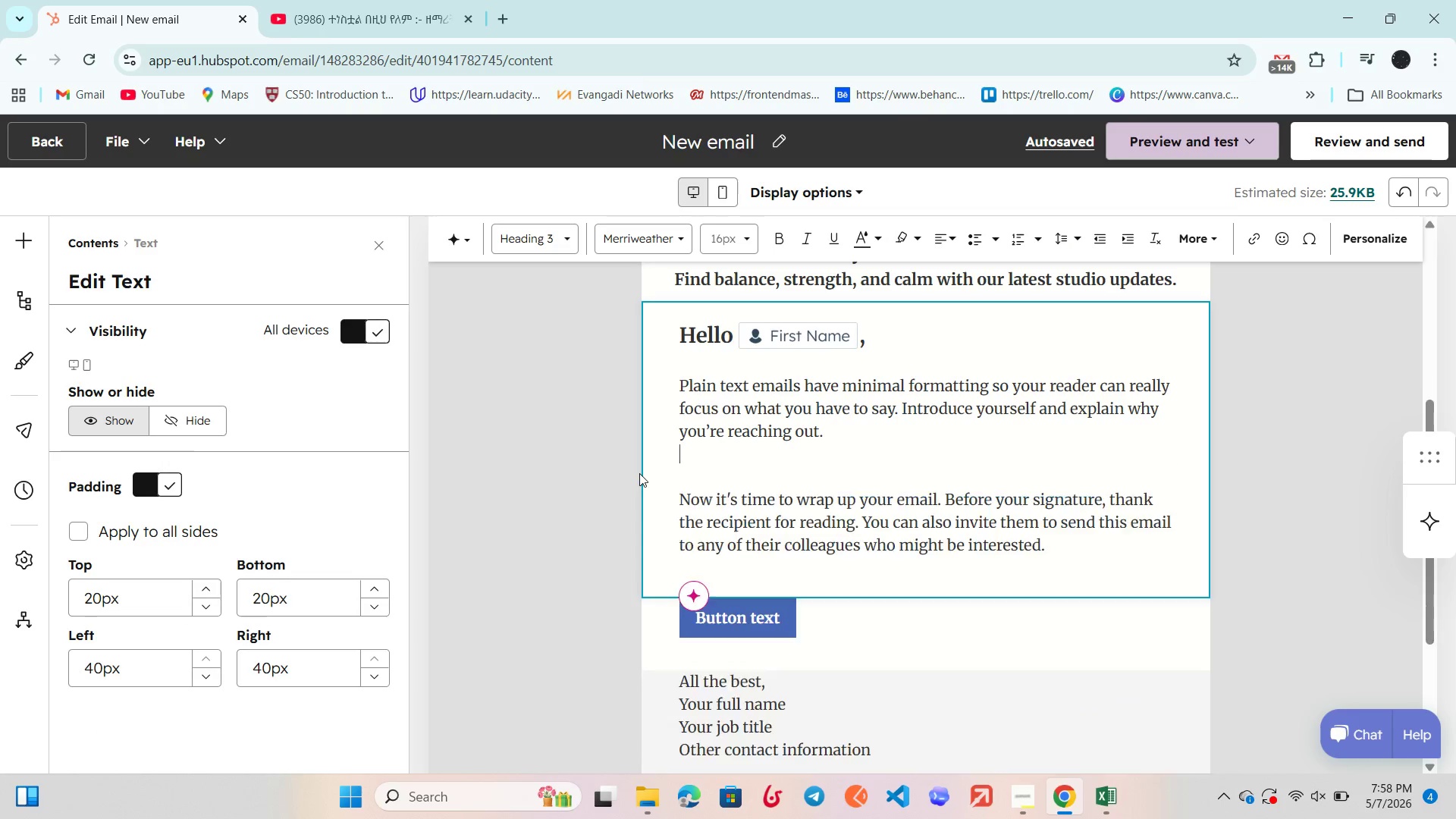 
key(Backspace)
 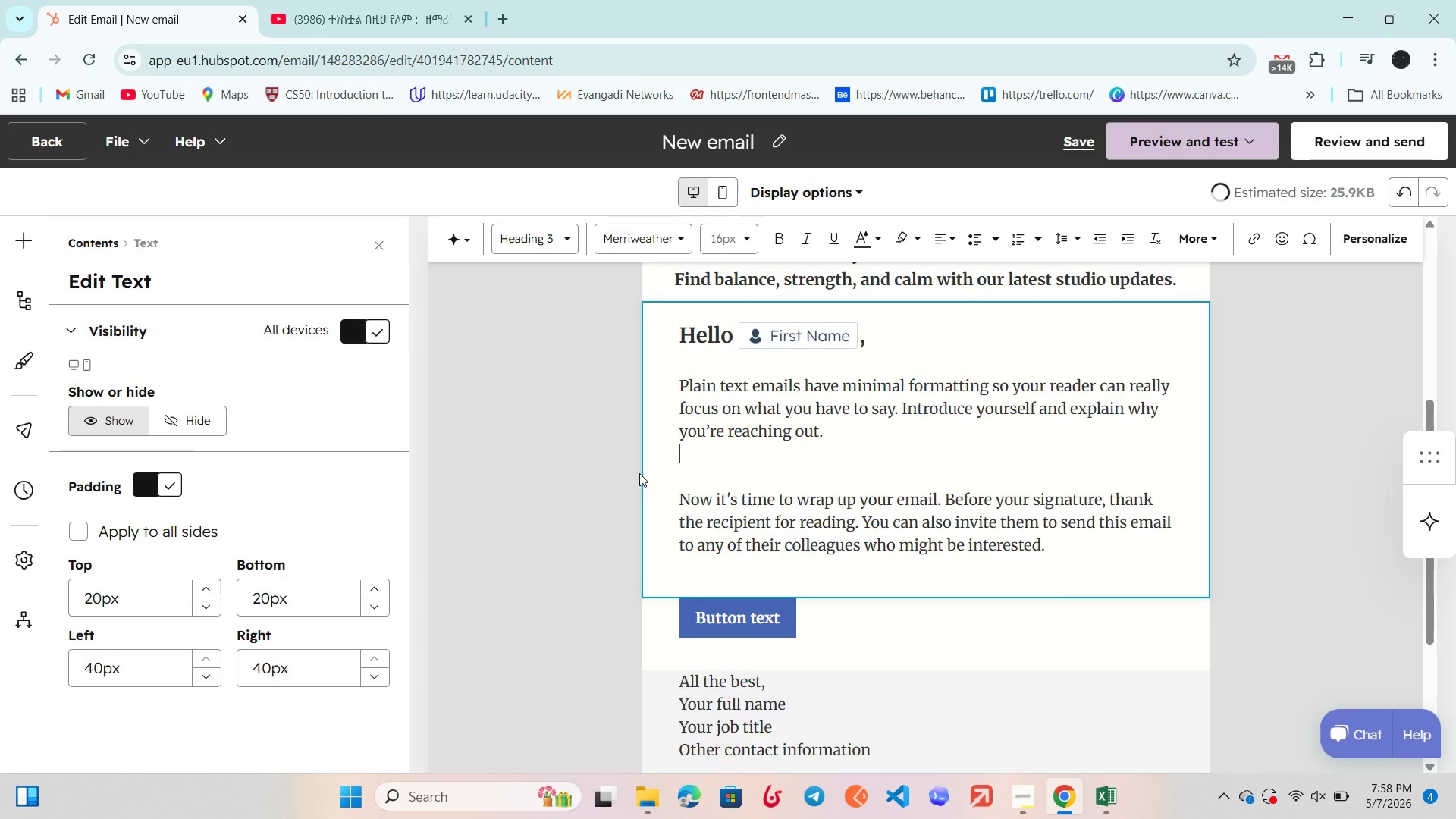 
key(Backspace)
 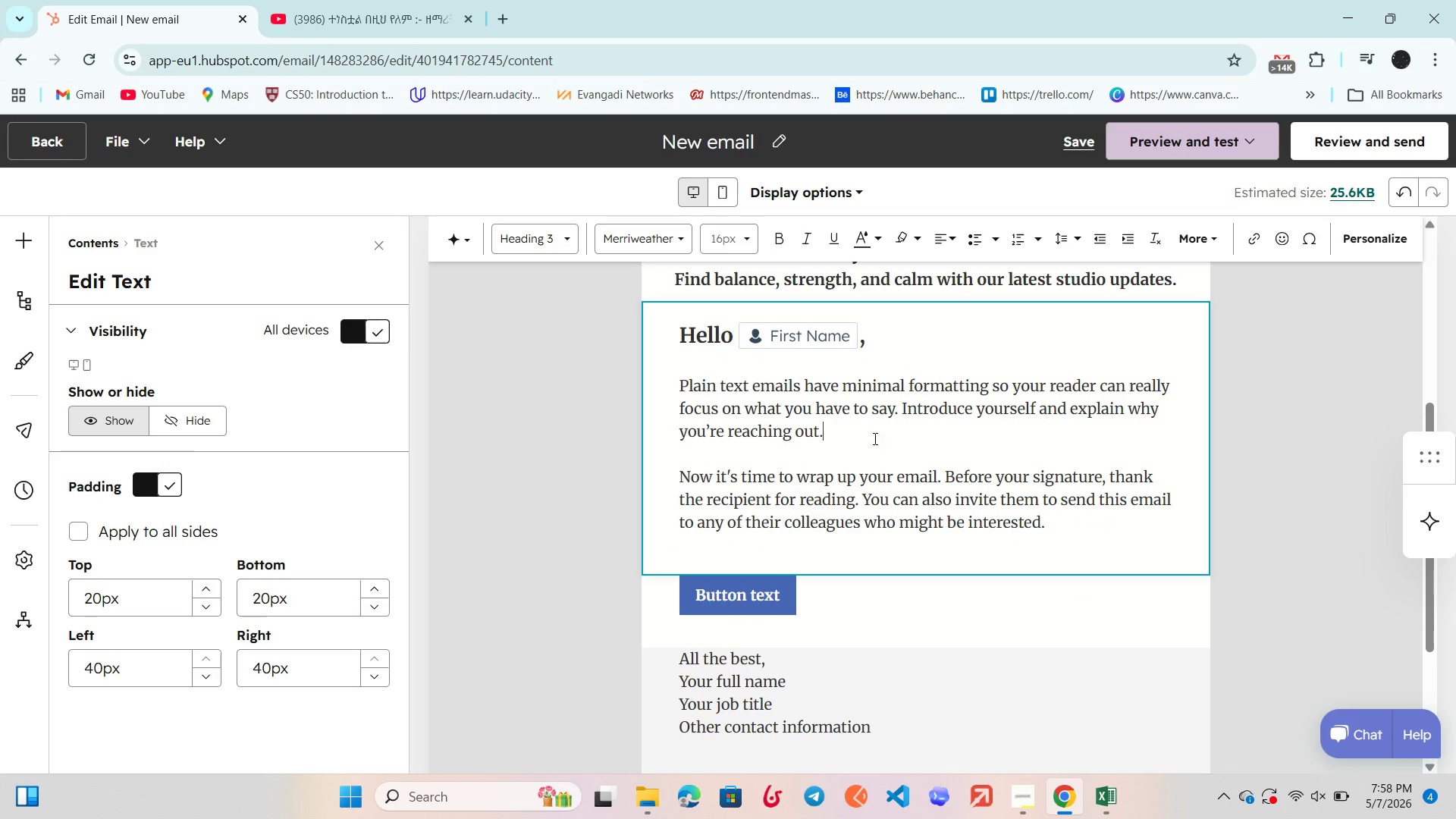 
left_click_drag(start_coordinate=[843, 431], to_coordinate=[688, 377])
 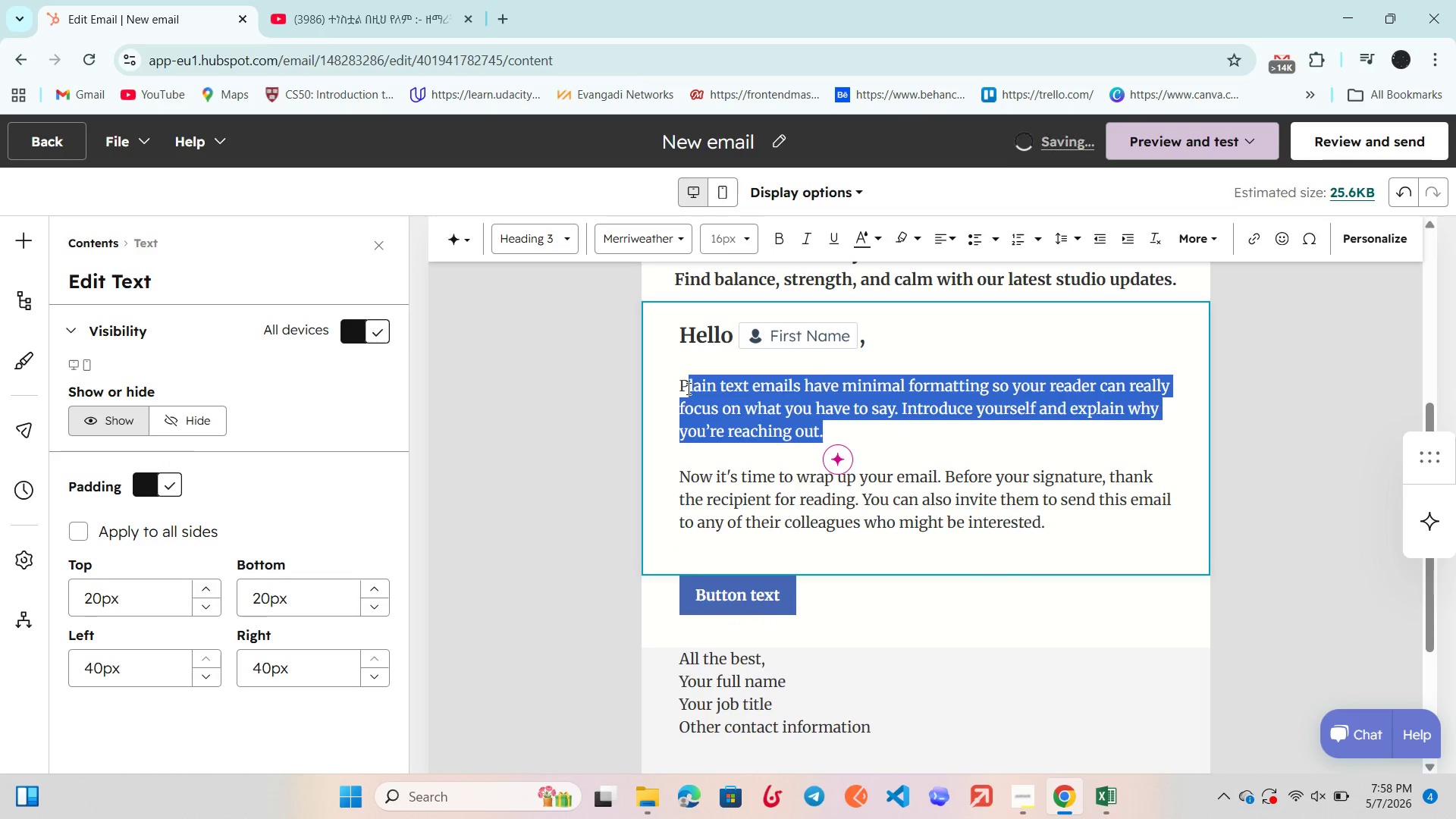 
key(Backspace)
 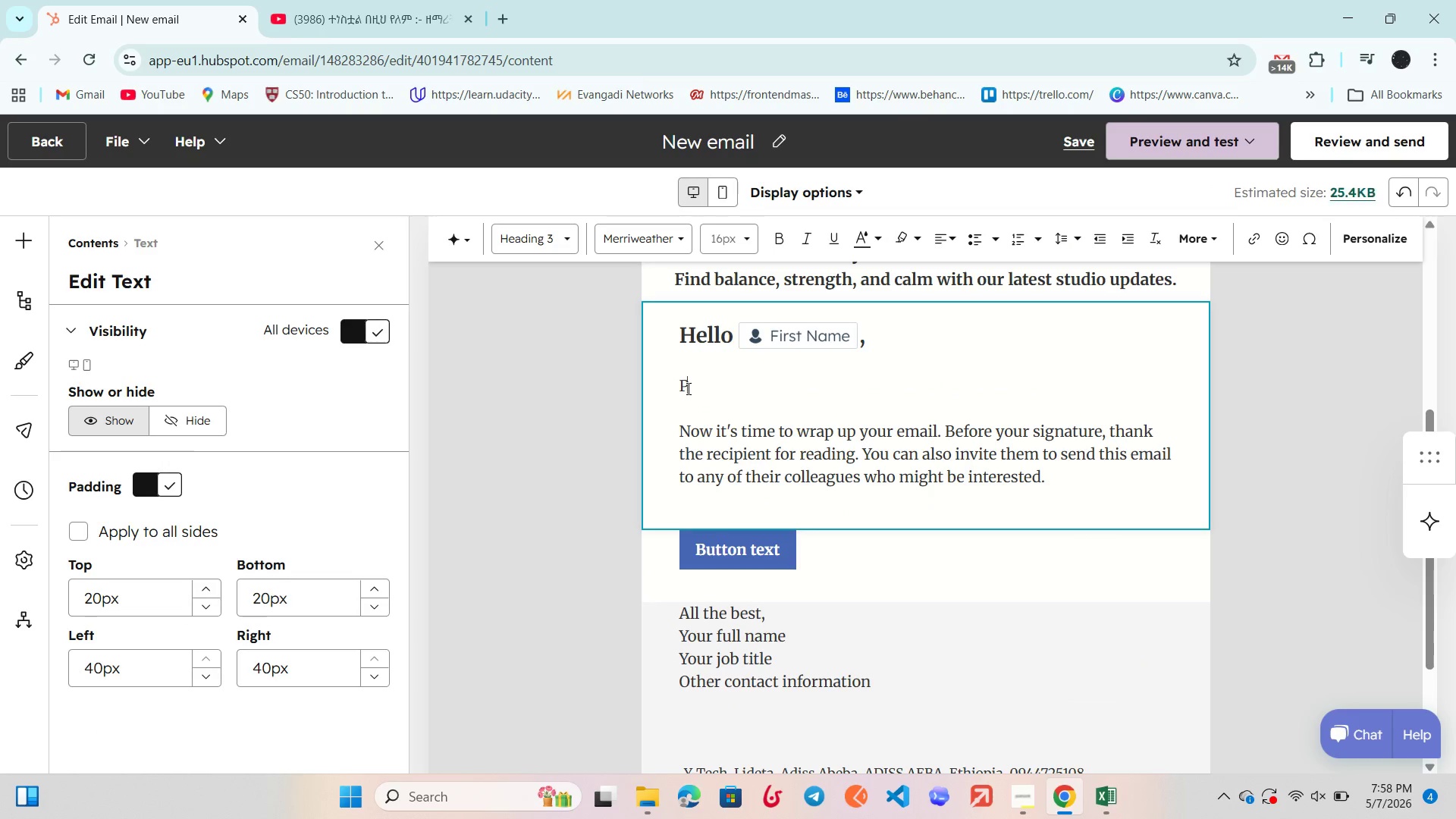 
key(CapsLock)
 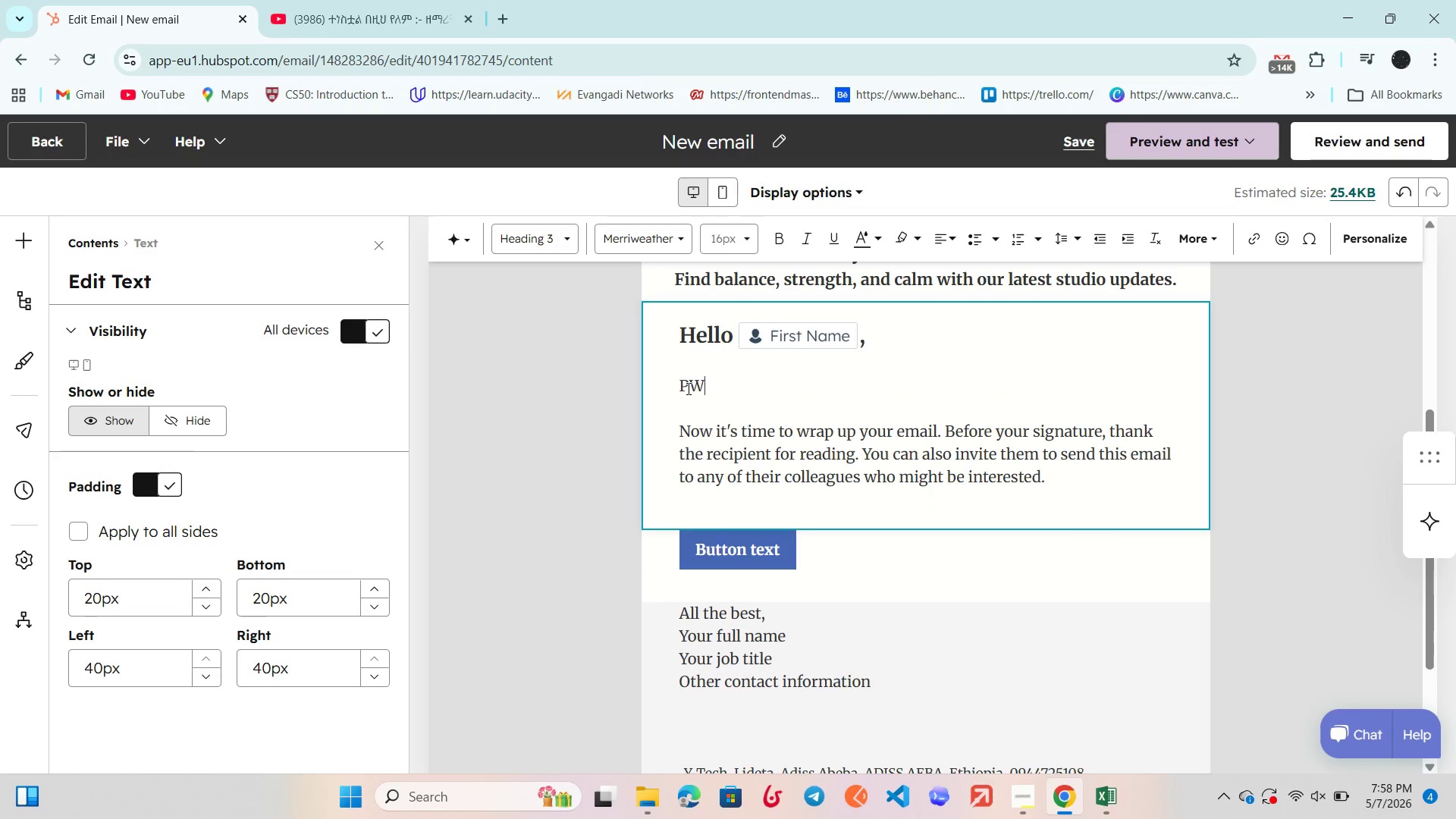 
key(W)
 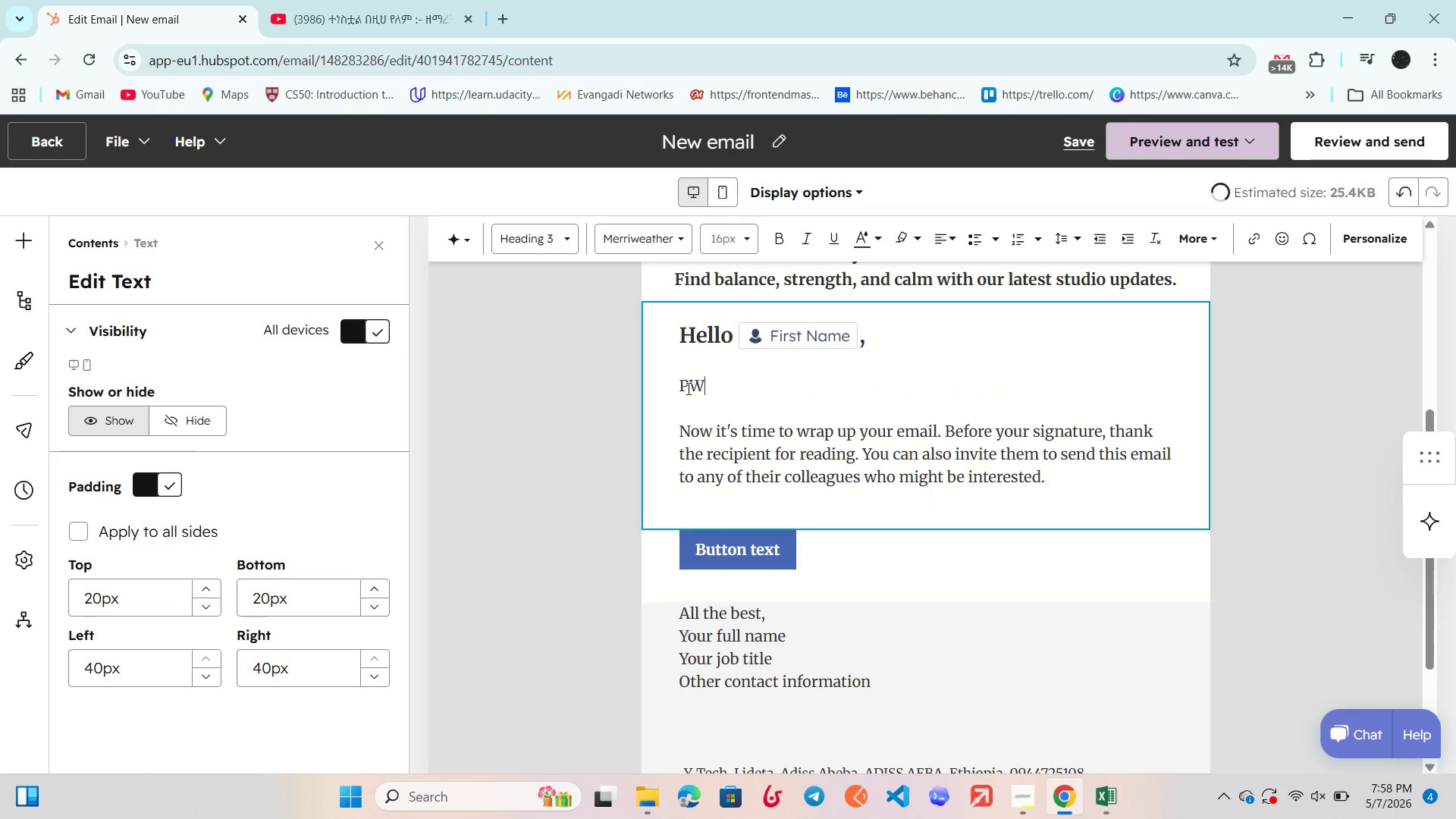 
key(CapsLock)
 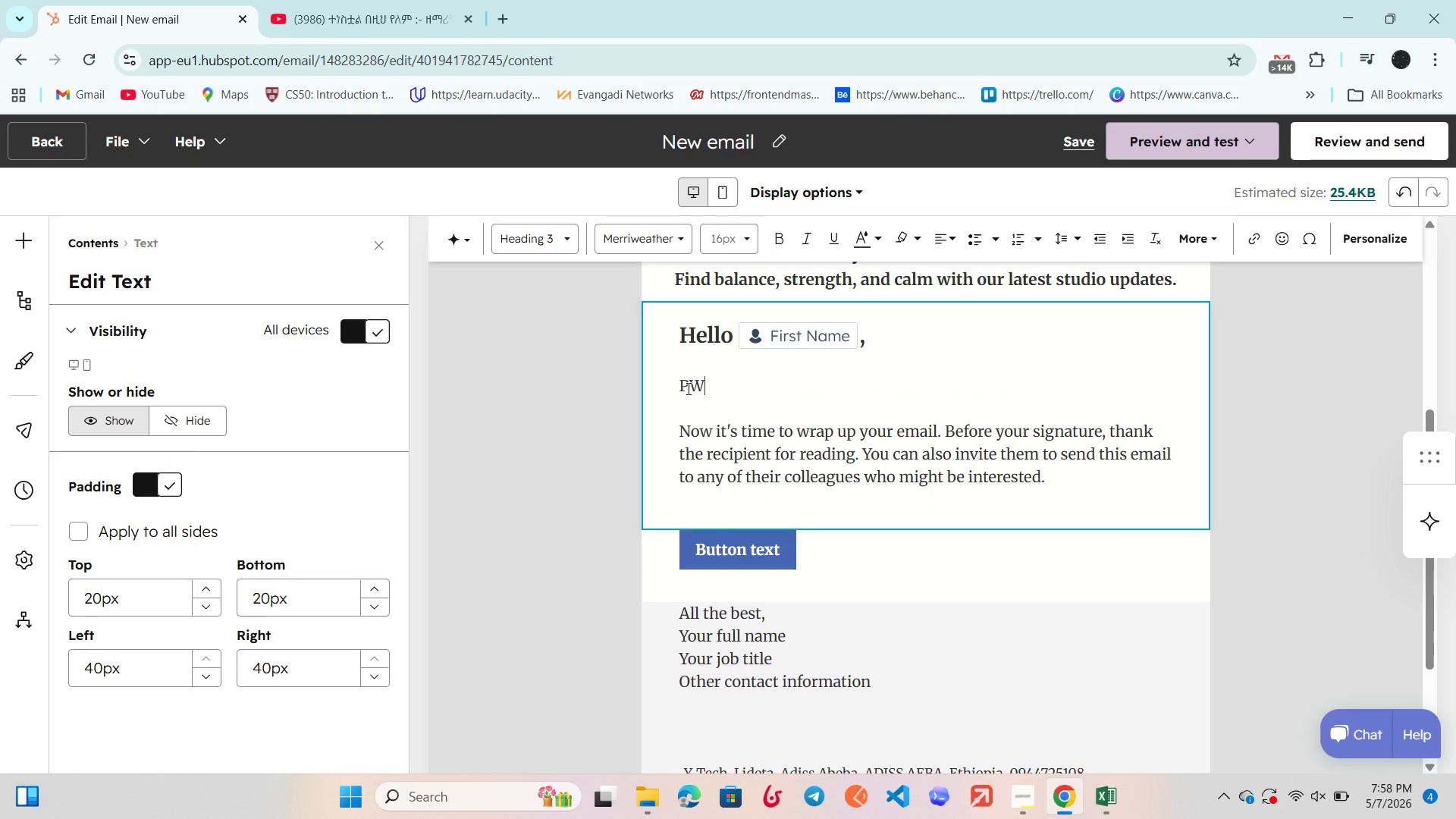 
key(ArrowLeft)
 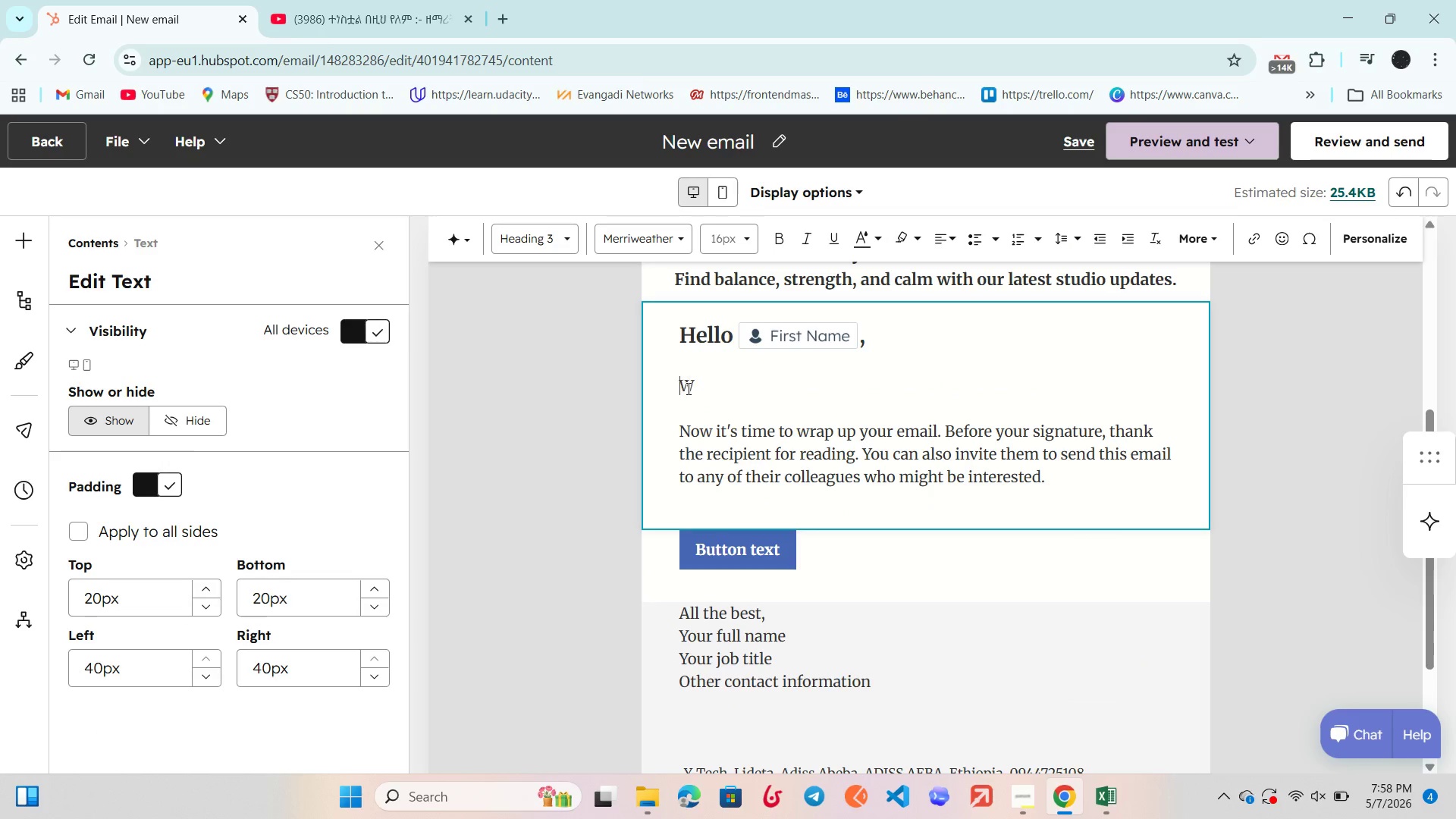 
key(Backspace)
 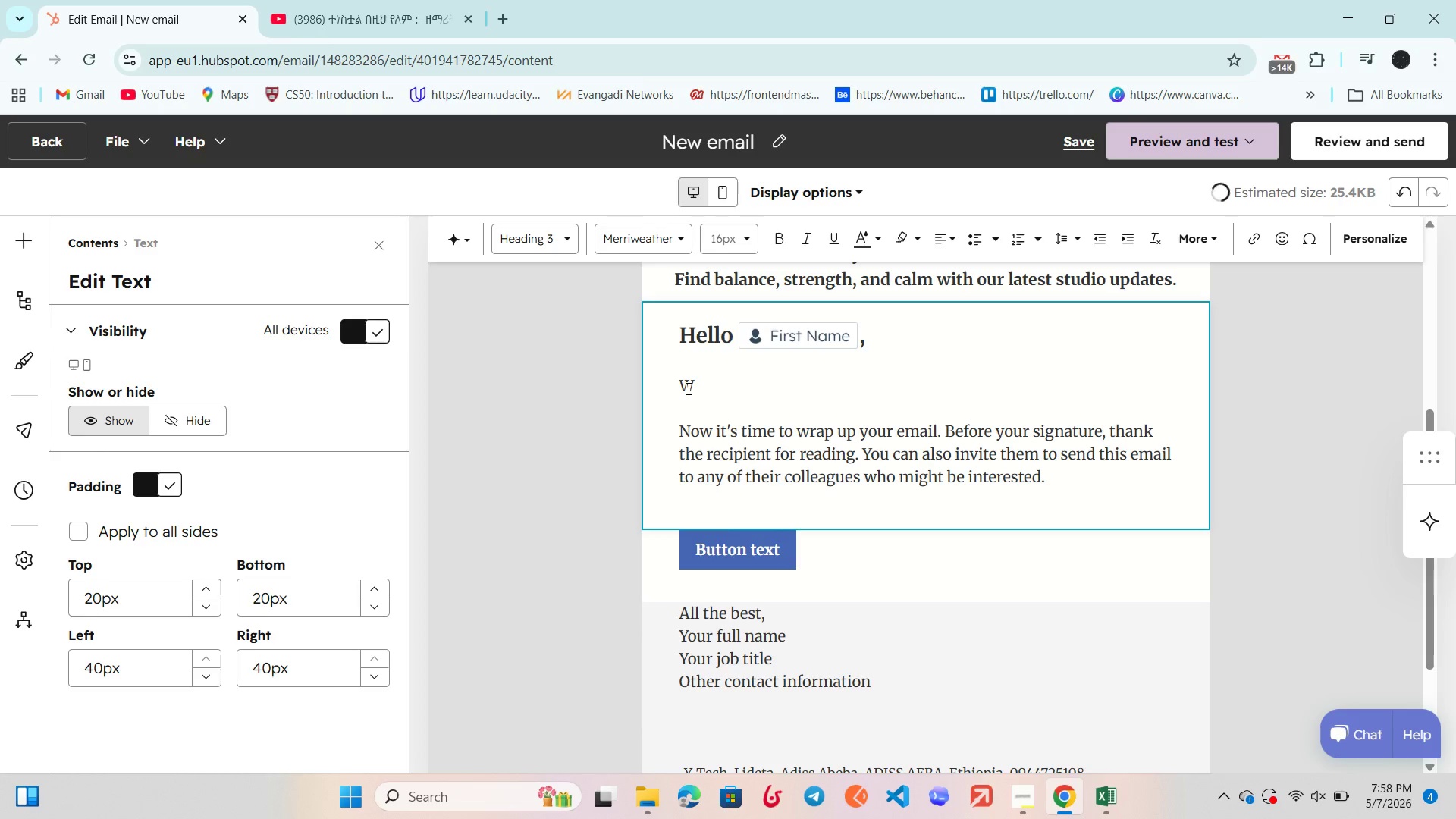 
key(ArrowRight)
 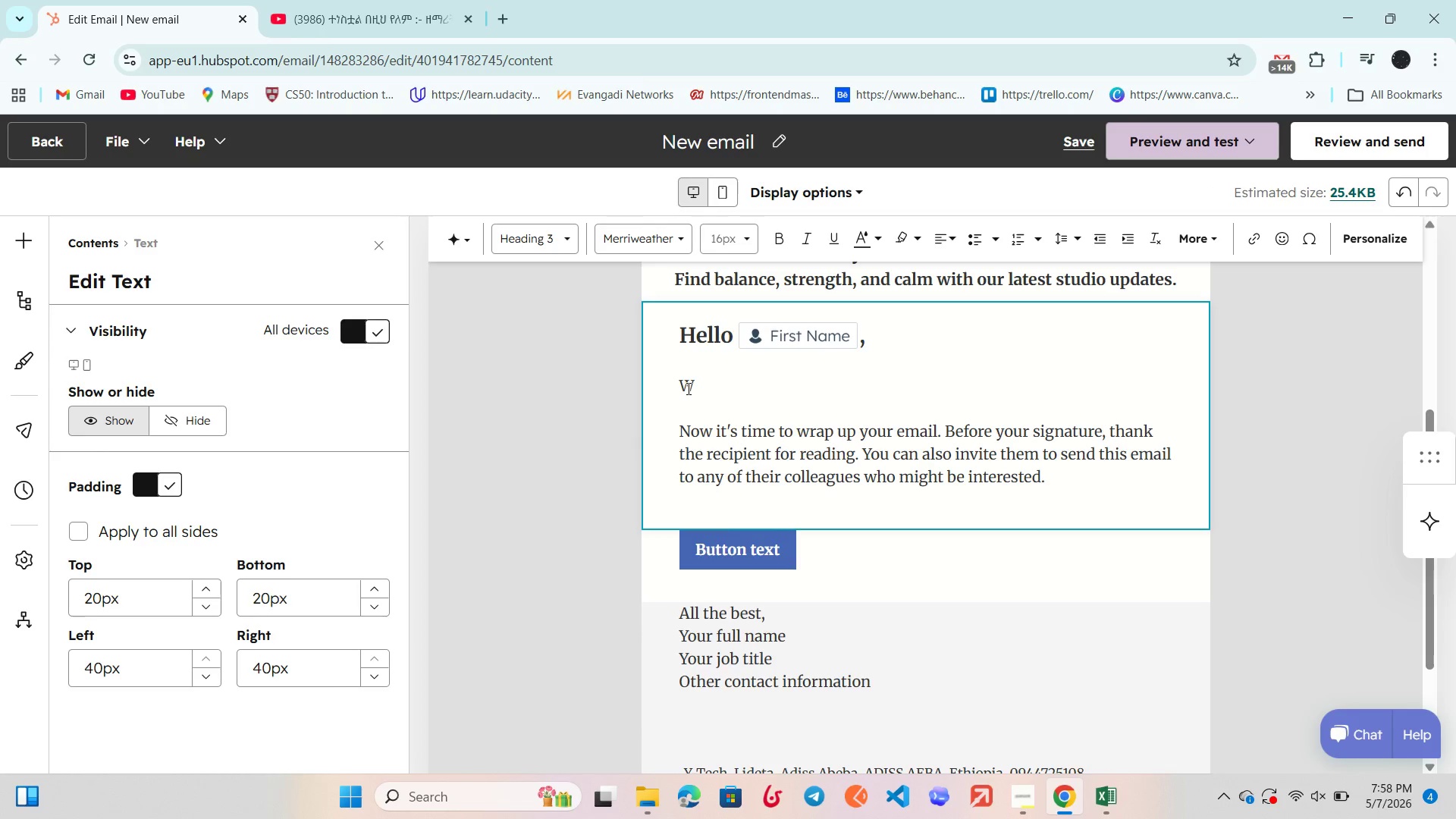 
key(E)
 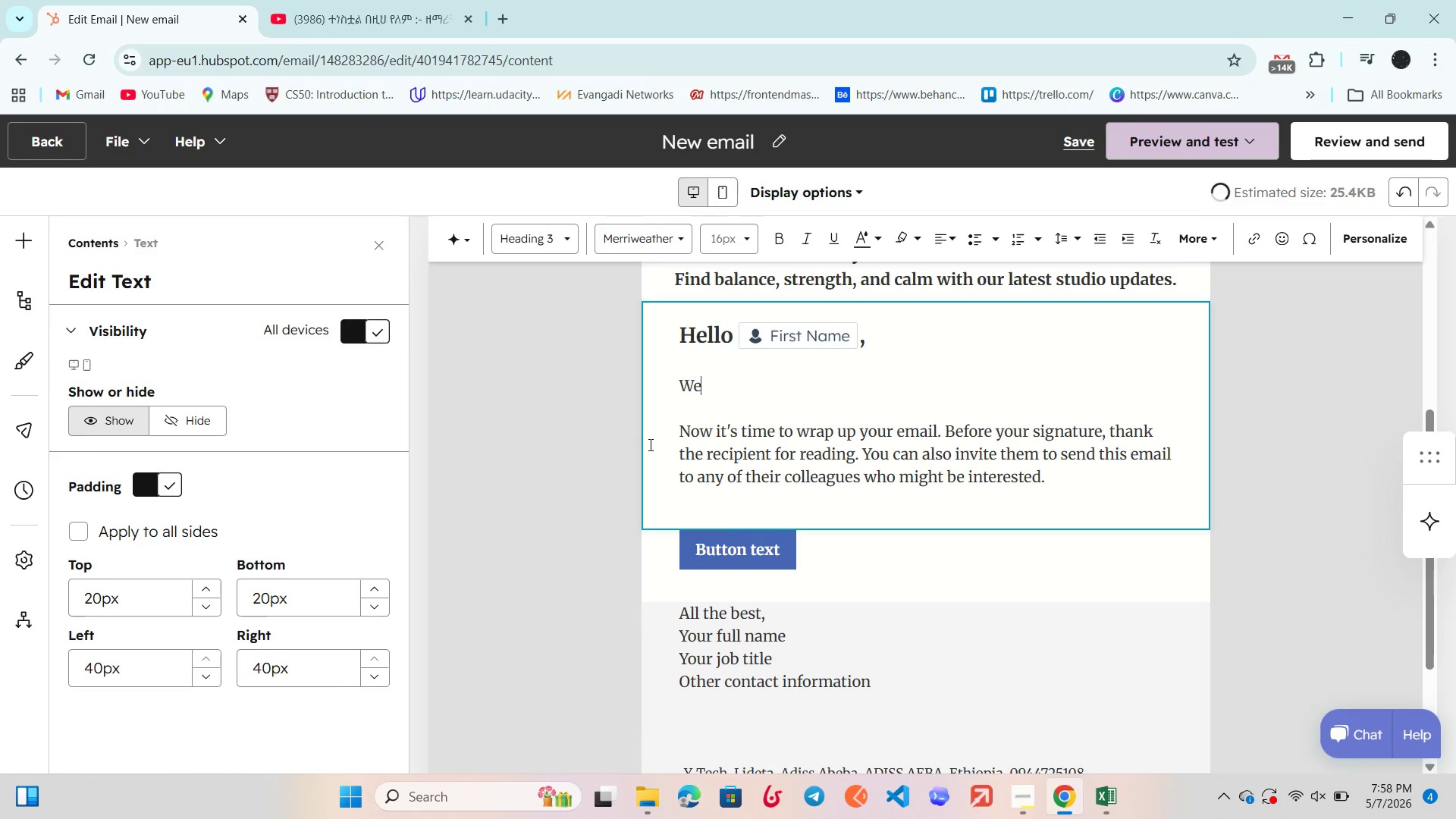 
key(Quote)
 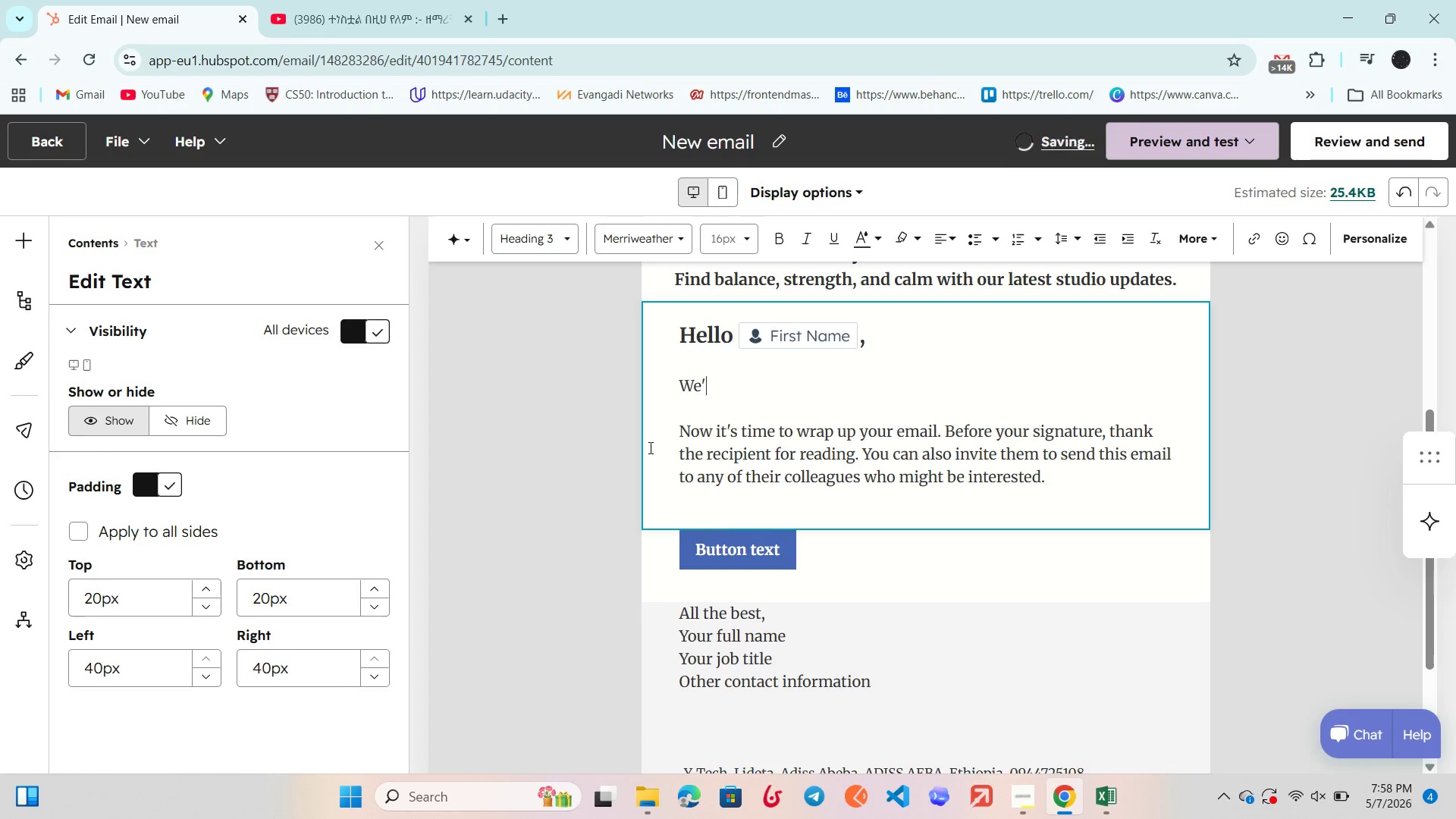 
wait(8.05)
 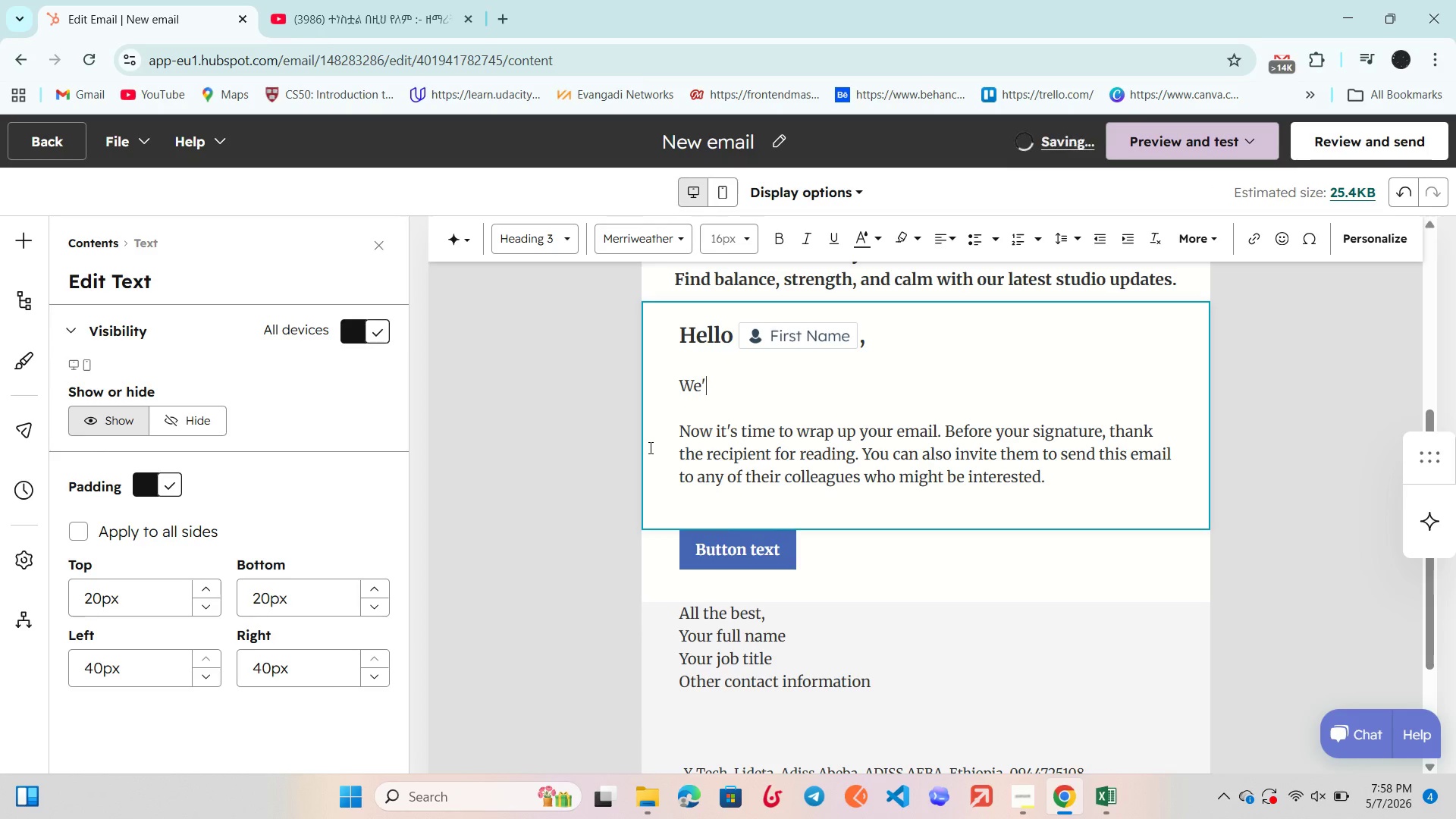 
type(rde)
 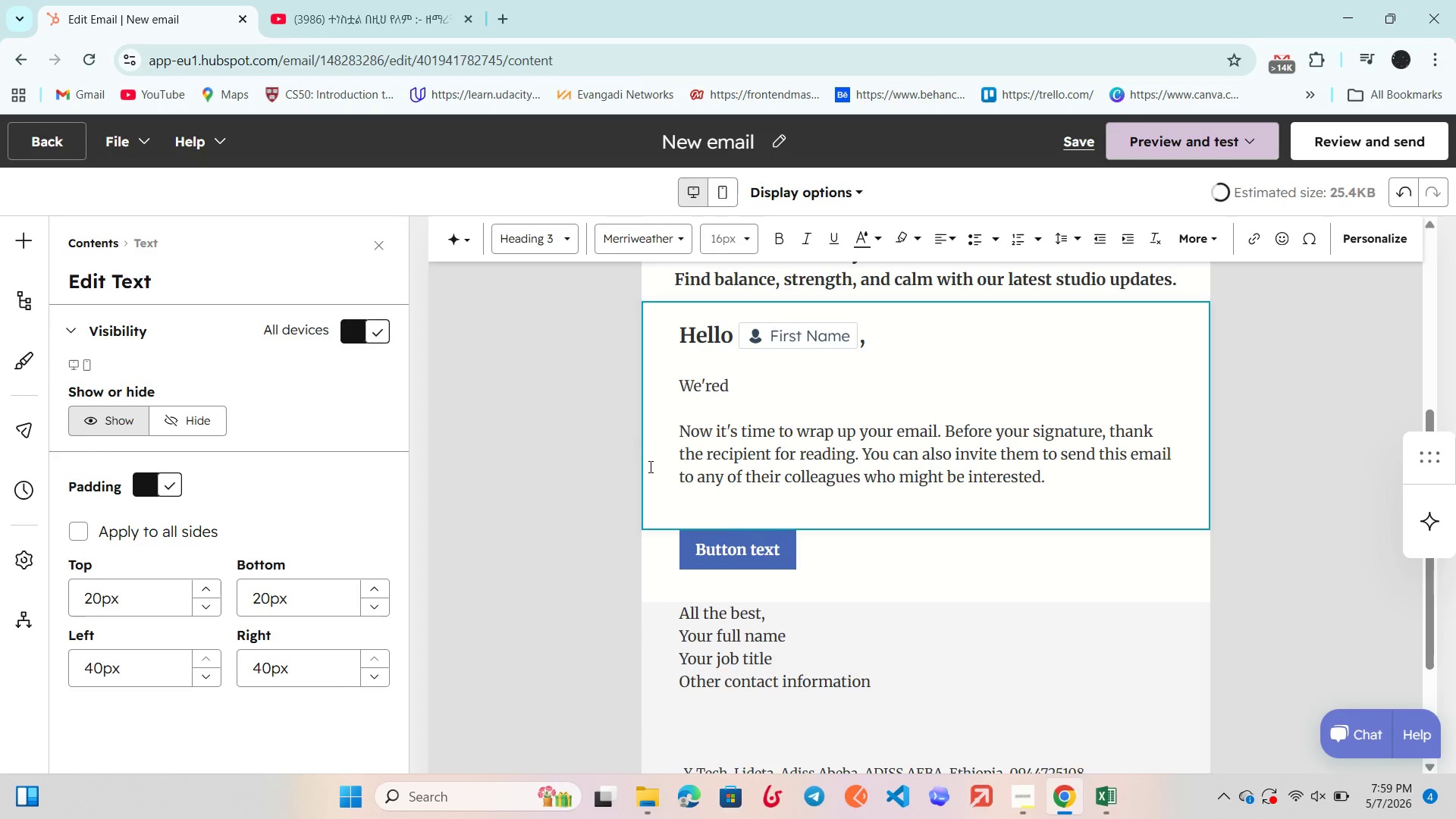 
key(Backspace)
type( excited to share this month's studio highlights)
 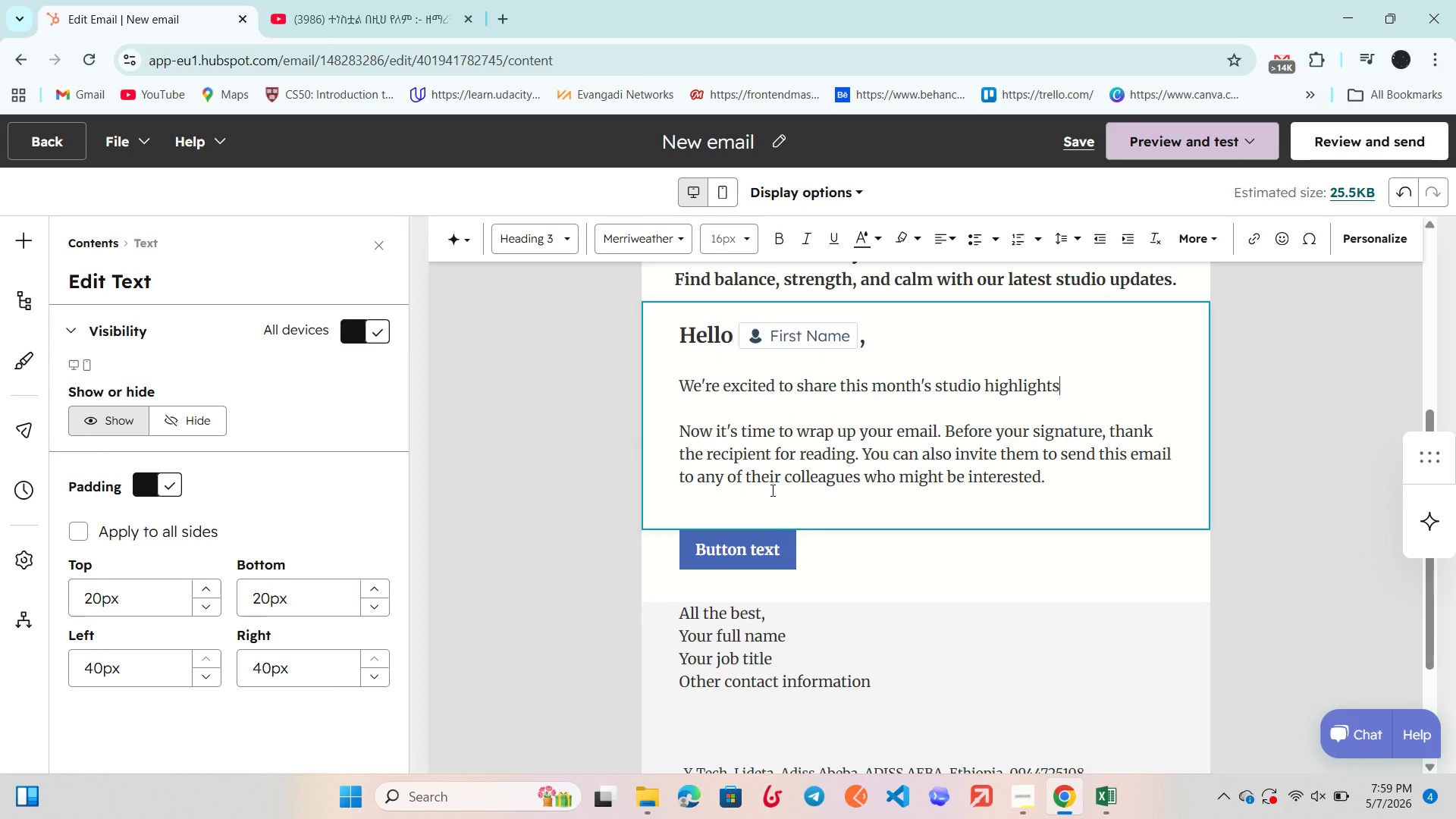 
type(, upcomings)
key(Backspace)
type( sessions, and wellness inspiration)
 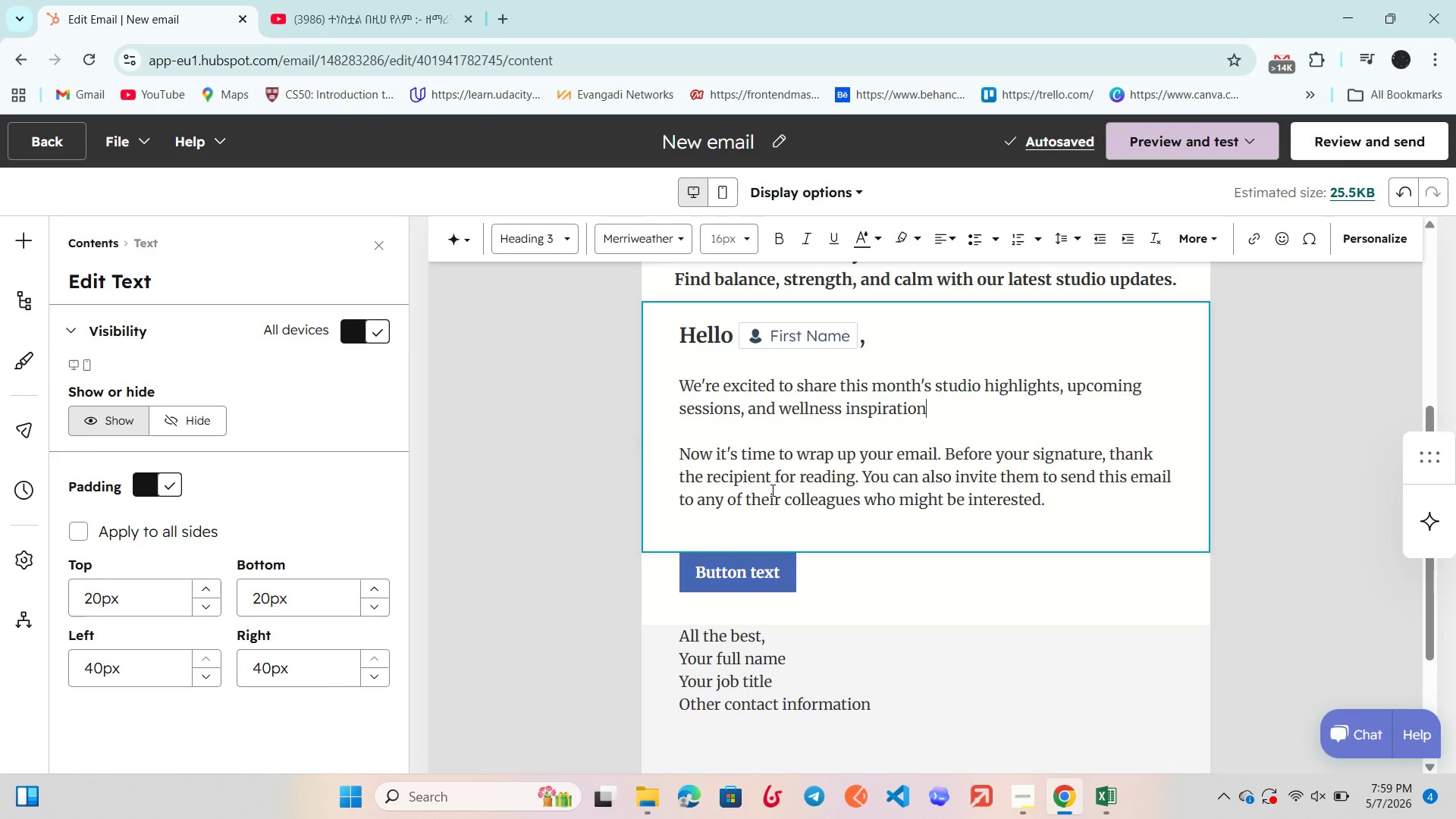 
wait(13.3)
 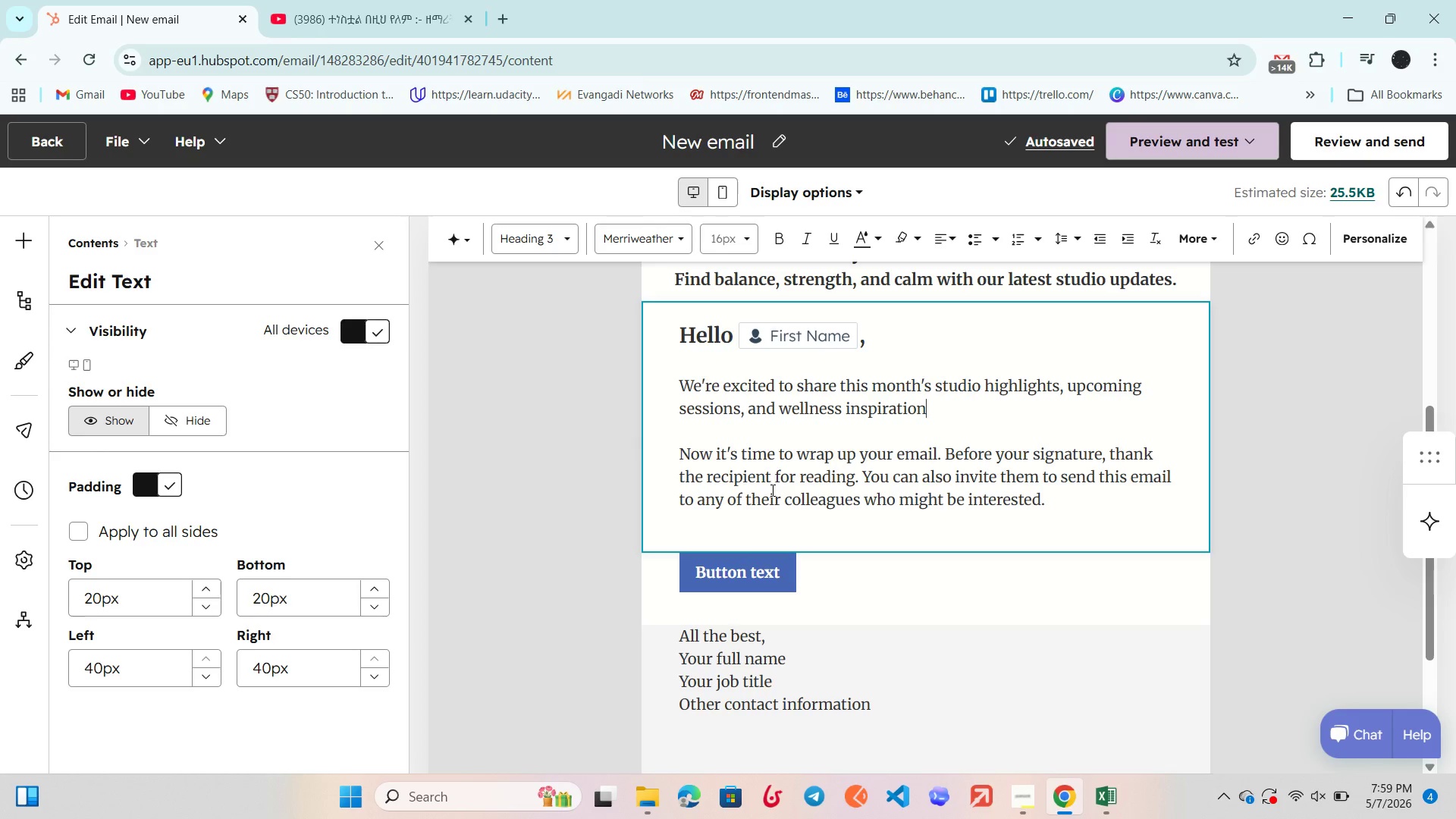 
type( wiy)
key(Backspace)
type(th you.)
 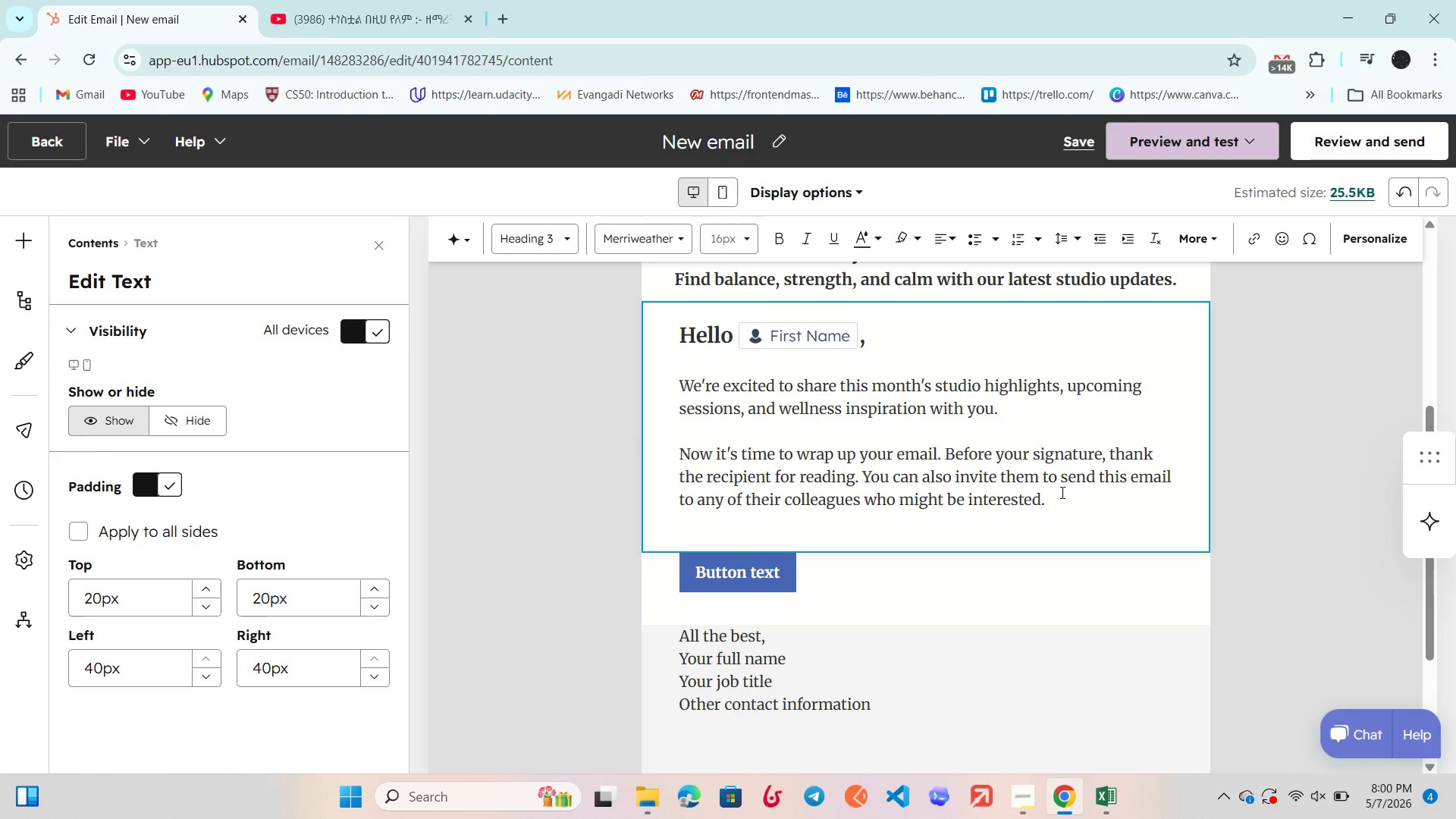 
left_click_drag(start_coordinate=[1062, 499], to_coordinate=[656, 430])
 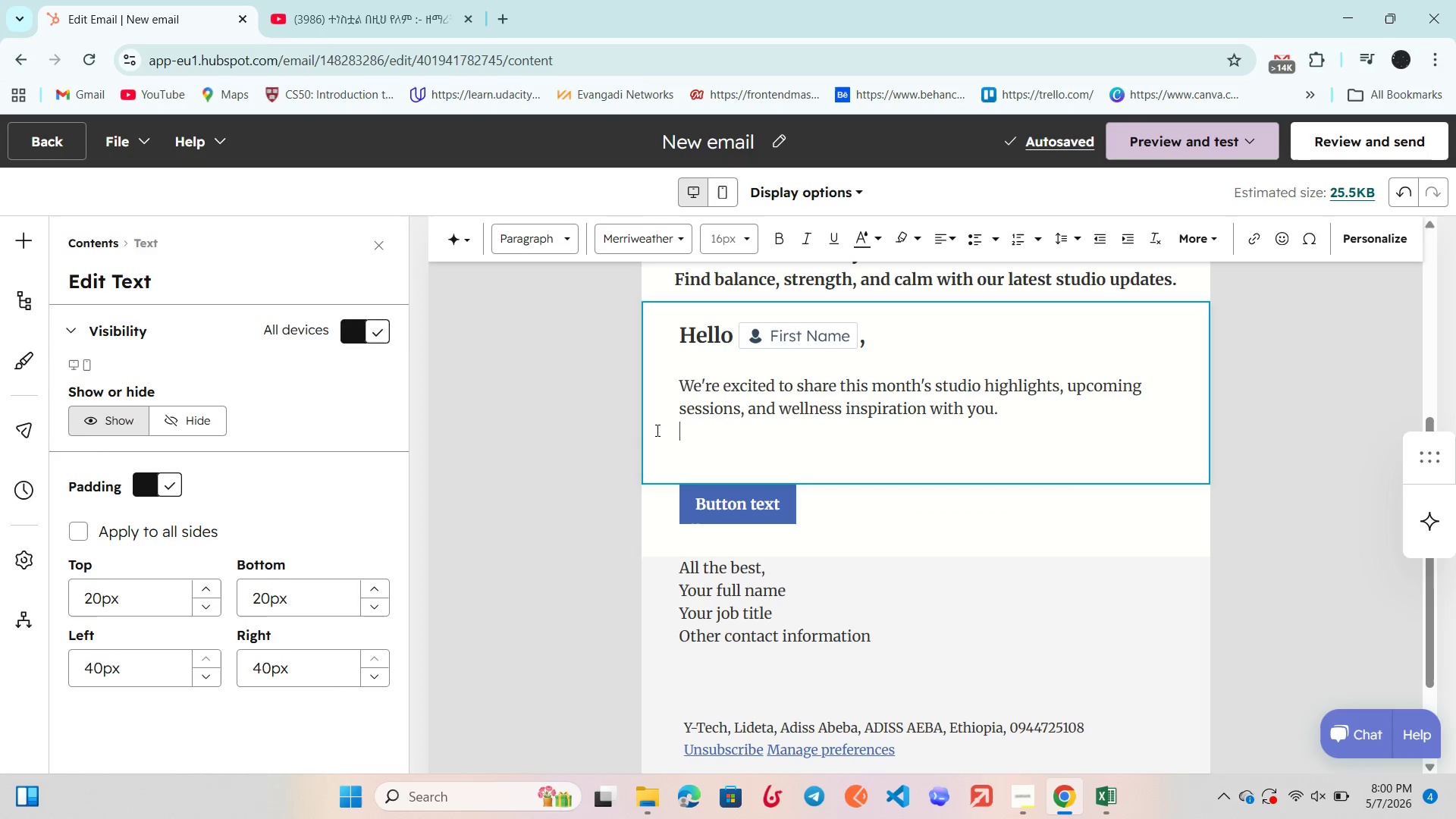 
key(Backspace)
 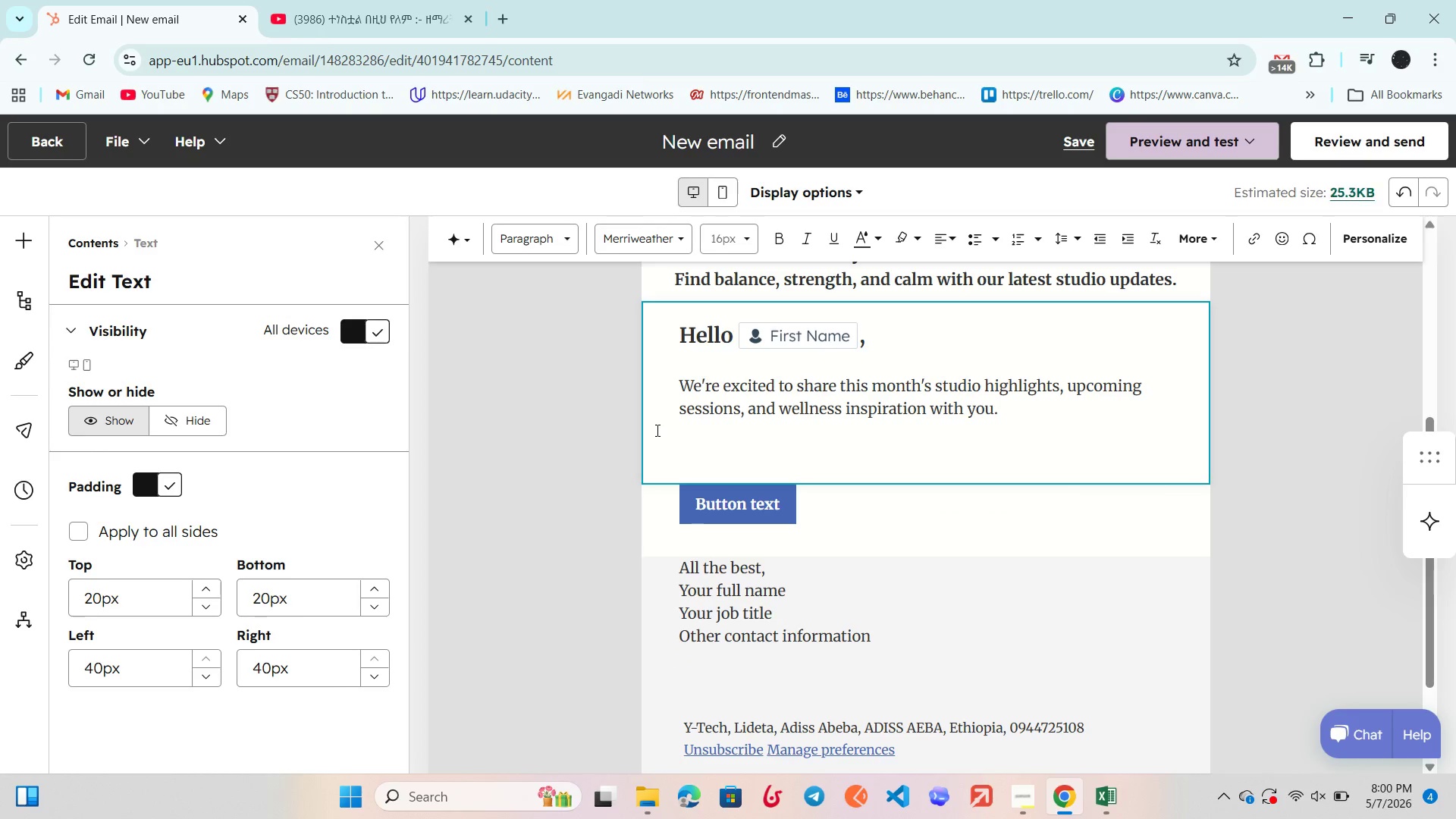 
key(Backspace)
 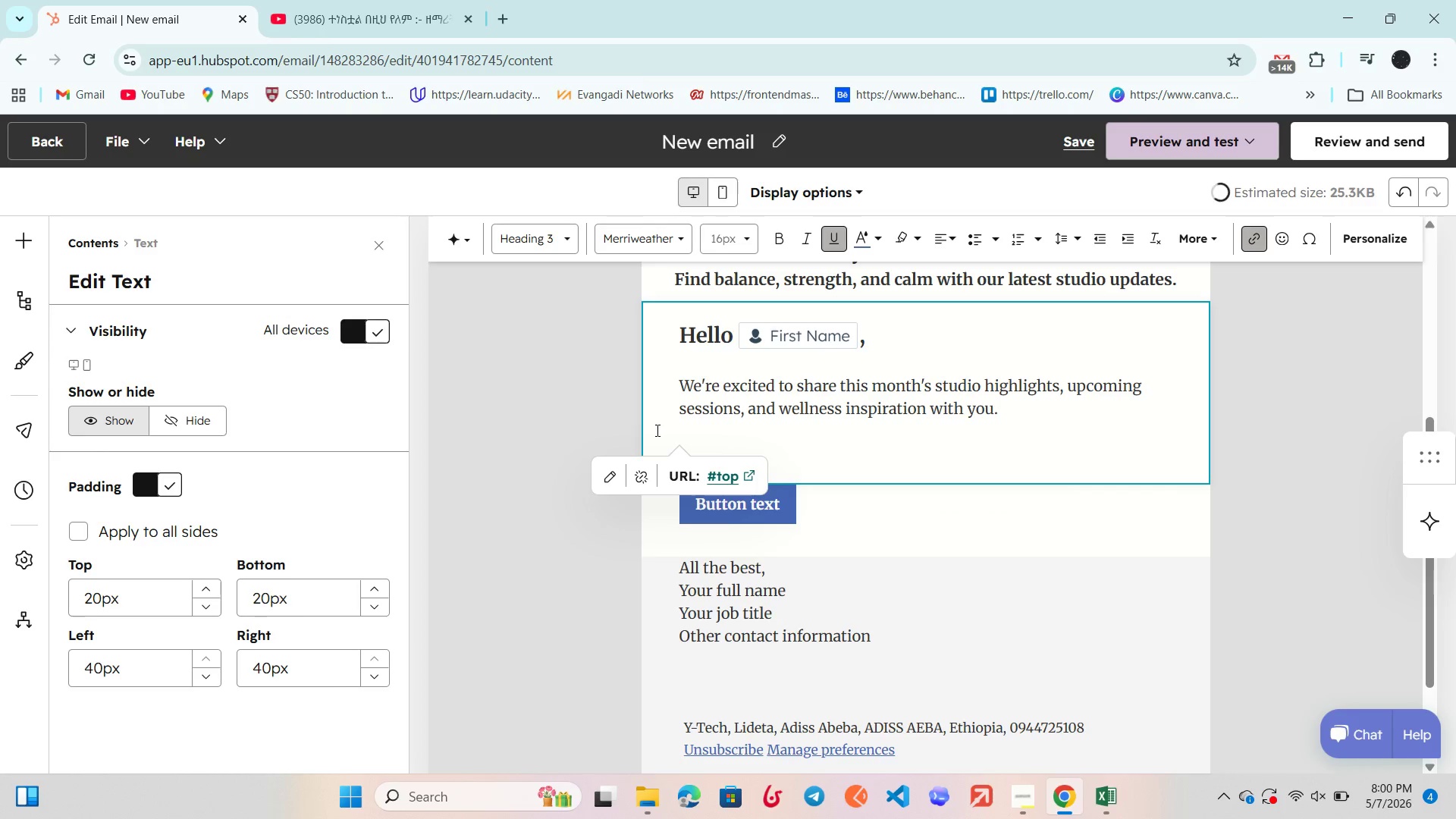 
key(Backspace)
 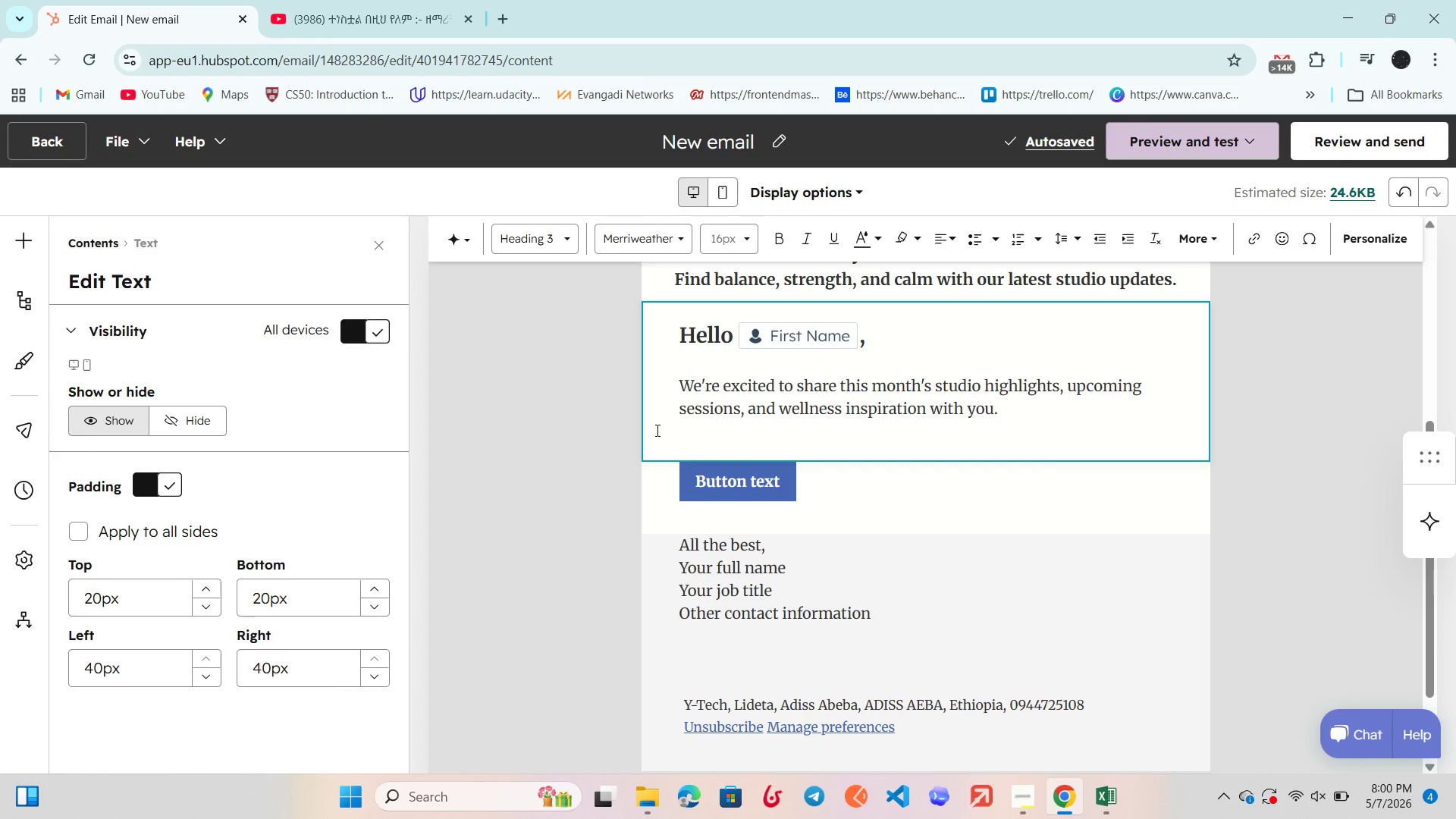 
wait(5.17)
 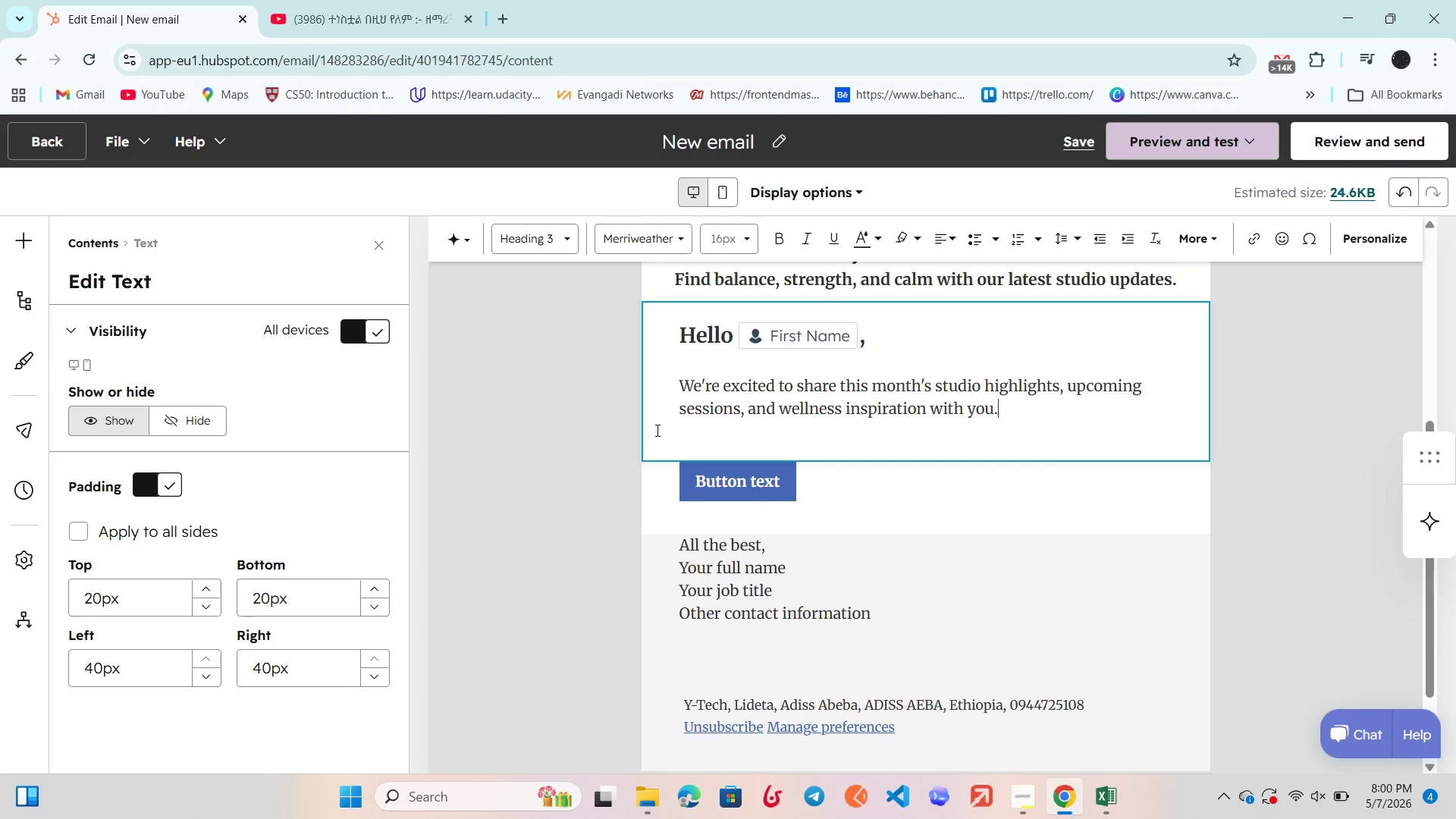 
scroll: coordinate [921, 492], scroll_direction: up, amount: 1.0
 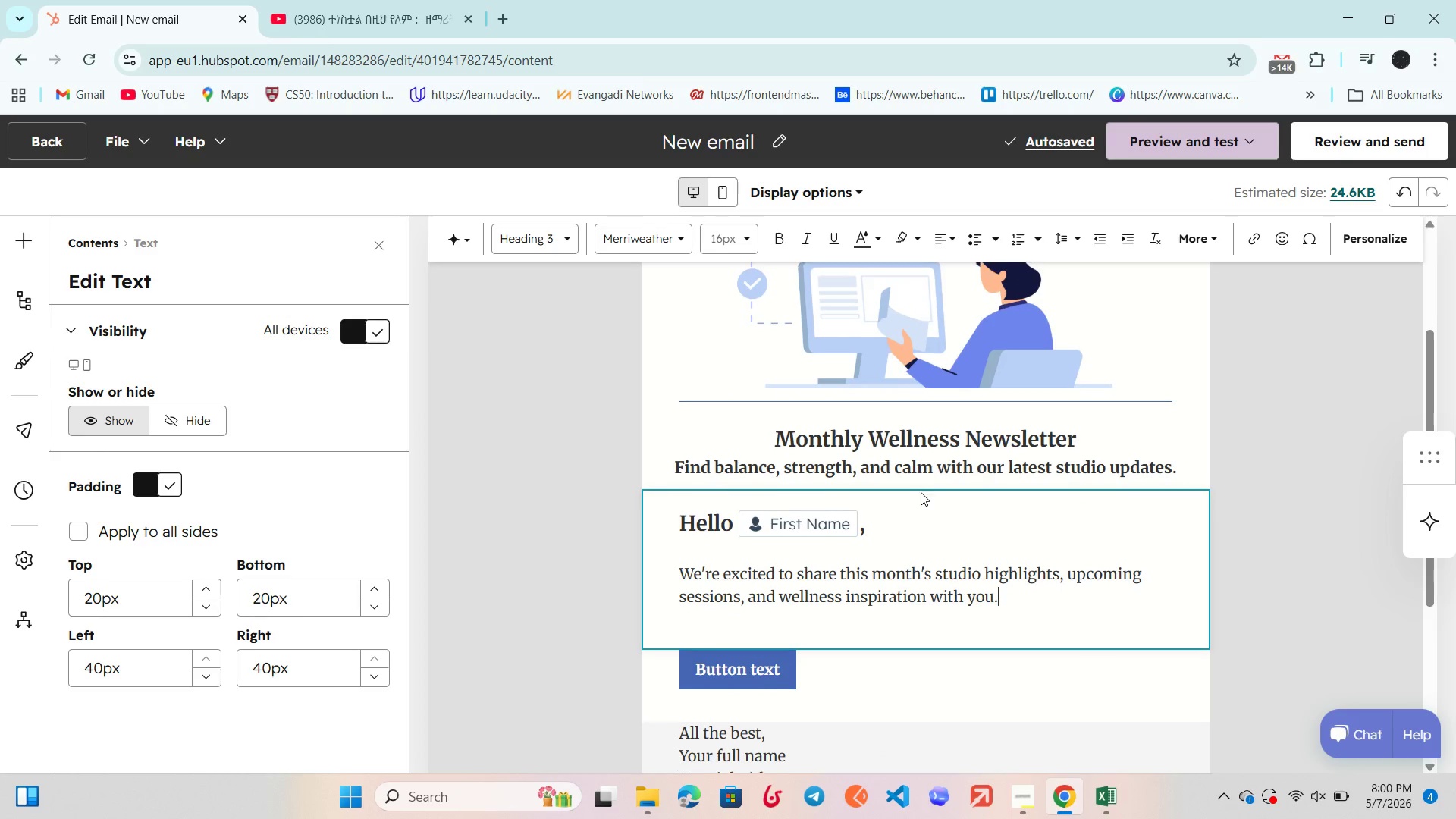 
scroll: coordinate [921, 492], scroll_direction: down, amount: 1.0
 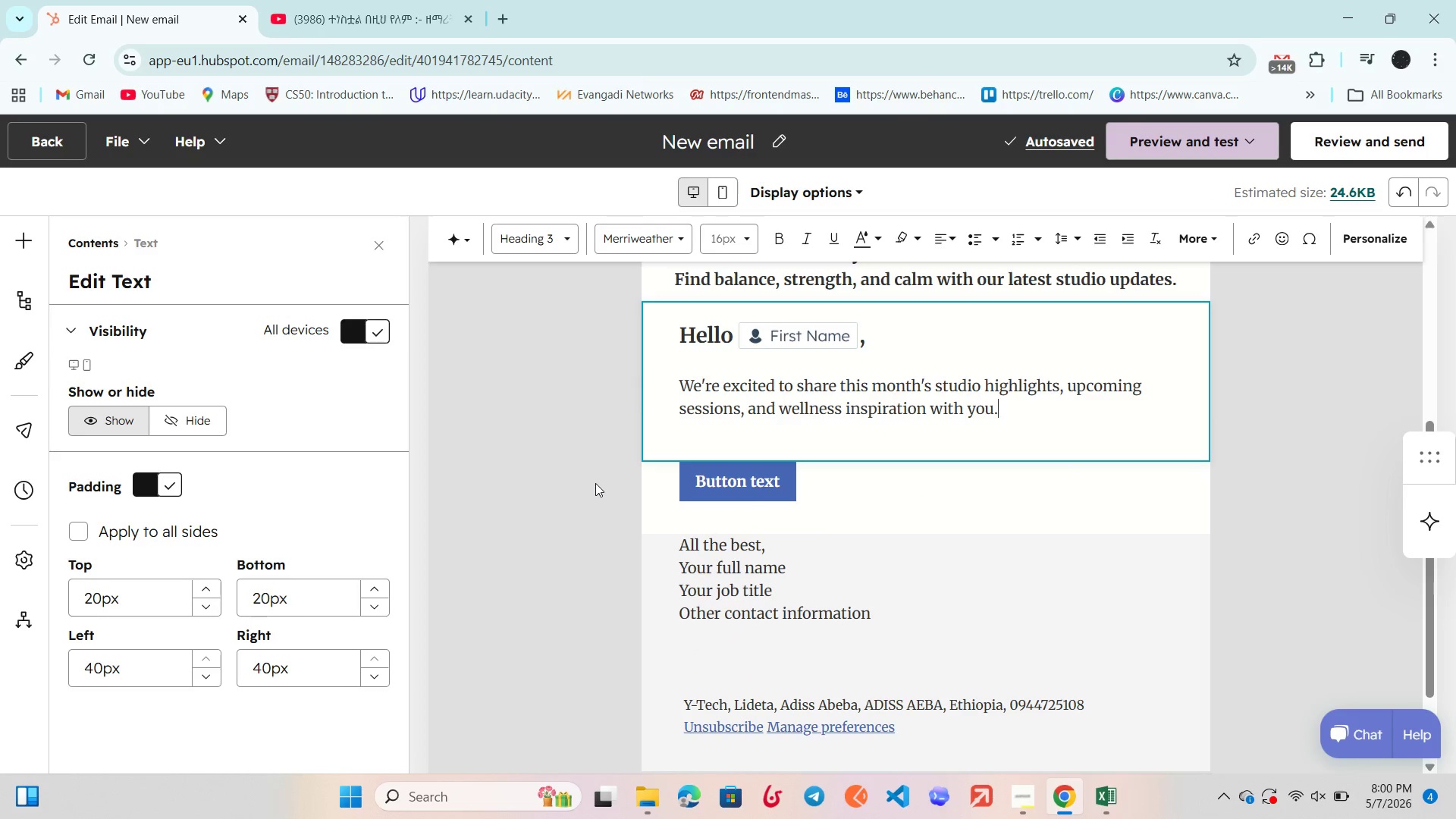 
left_click([594, 482])
 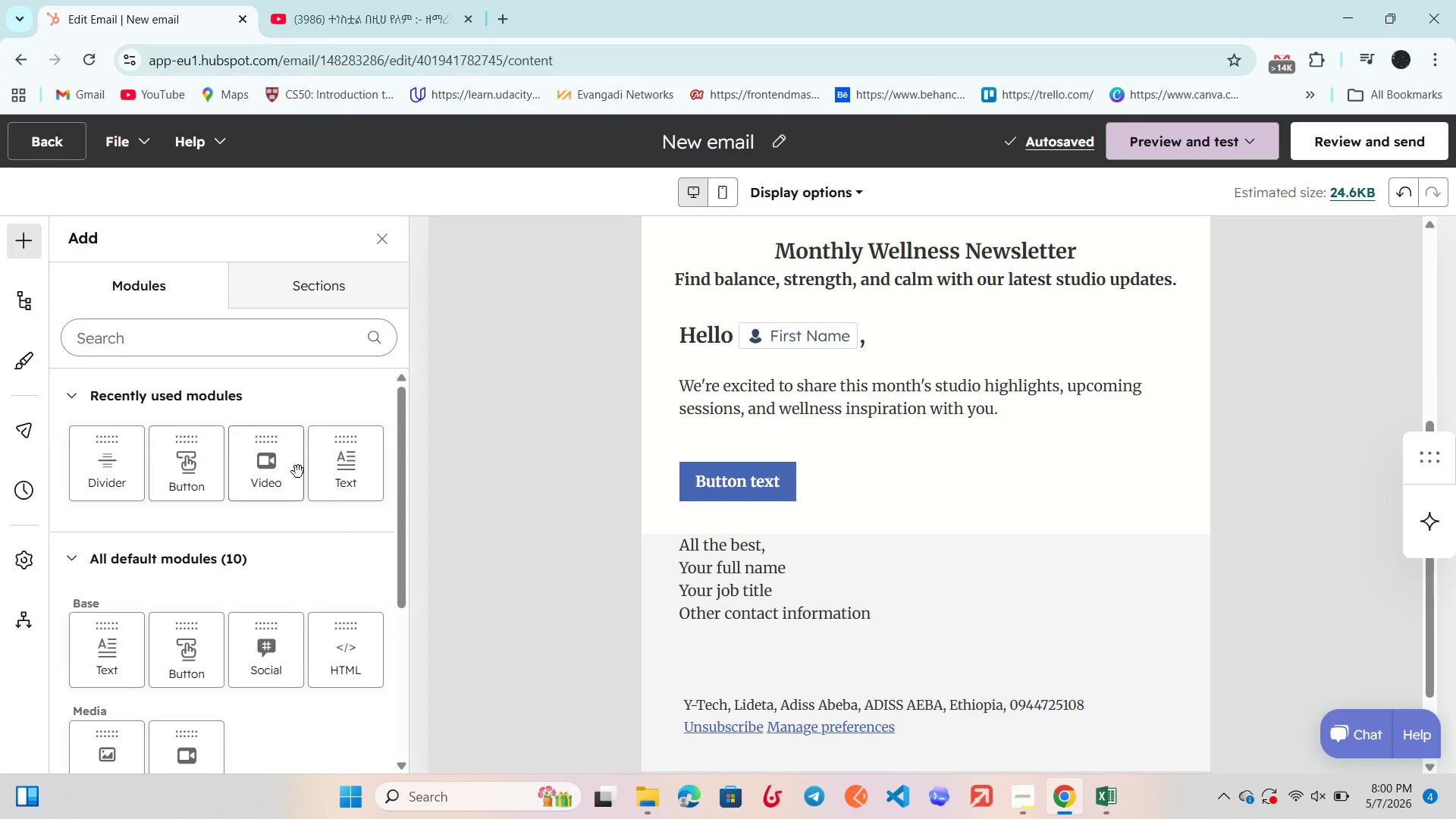 
scroll: coordinate [234, 560], scroll_direction: down, amount: 2.0
 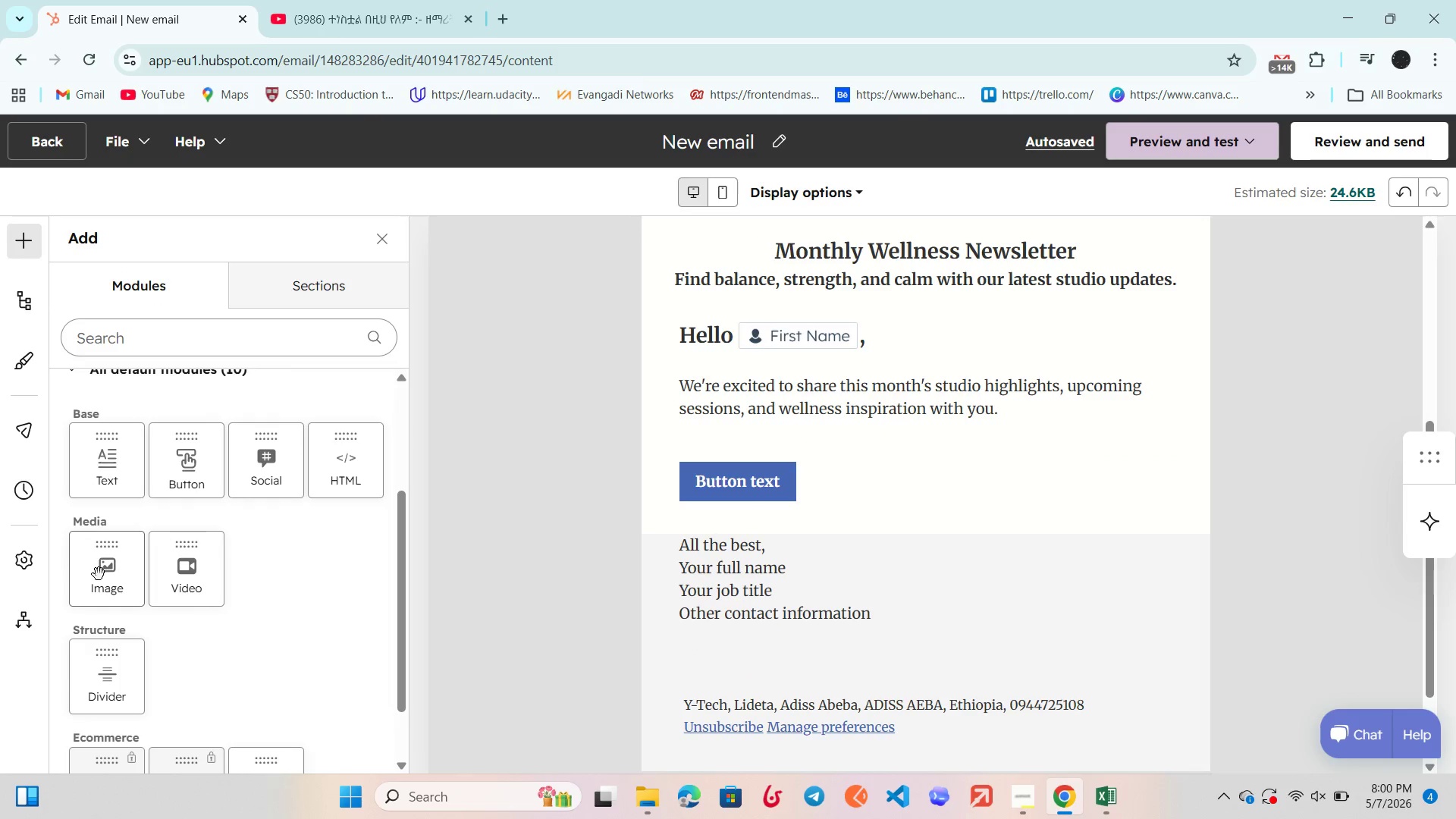 
left_click_drag(start_coordinate=[97, 574], to_coordinate=[531, 490])
 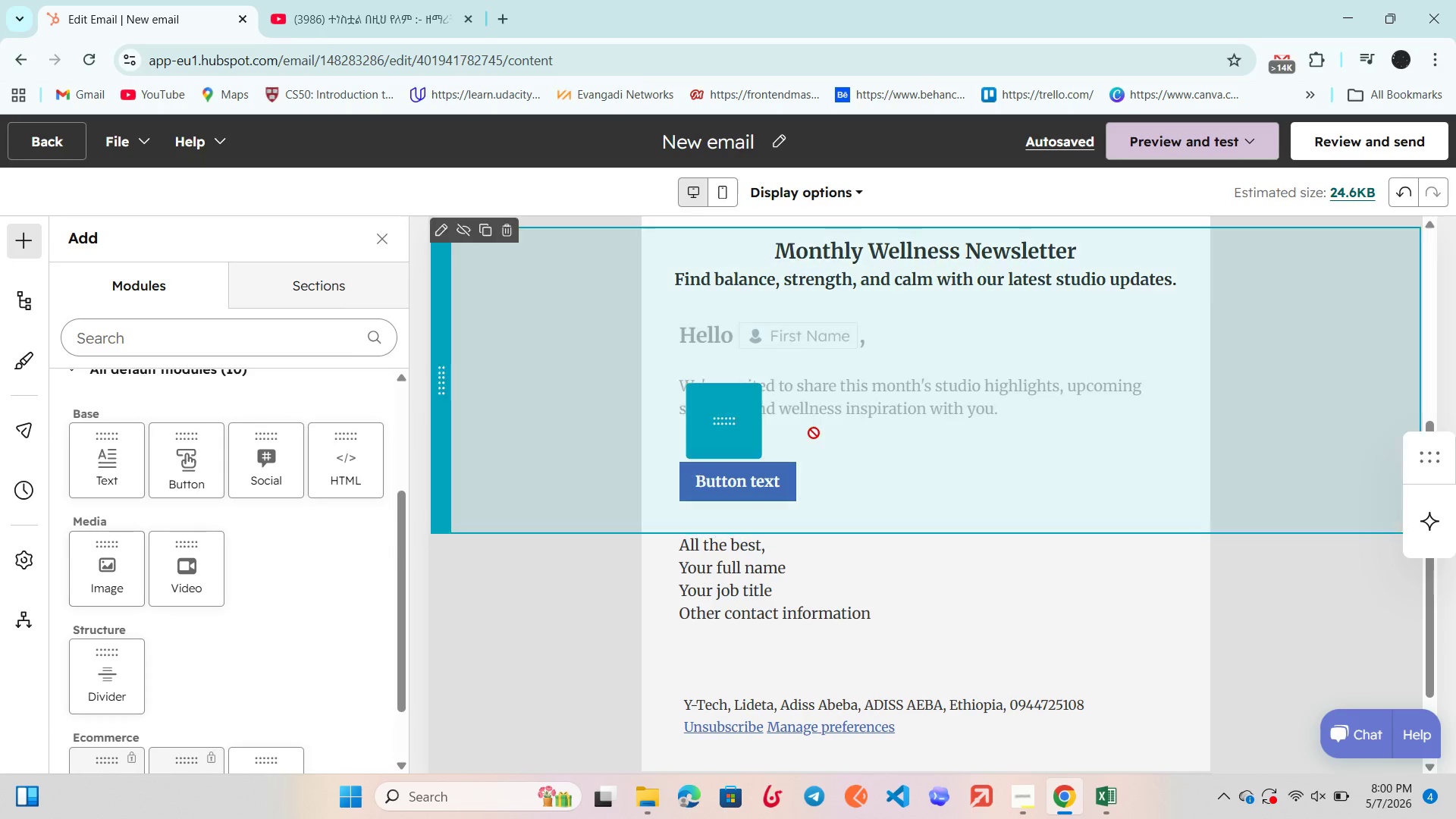 
left_click_drag(start_coordinate=[693, 457], to_coordinate=[815, 432])
 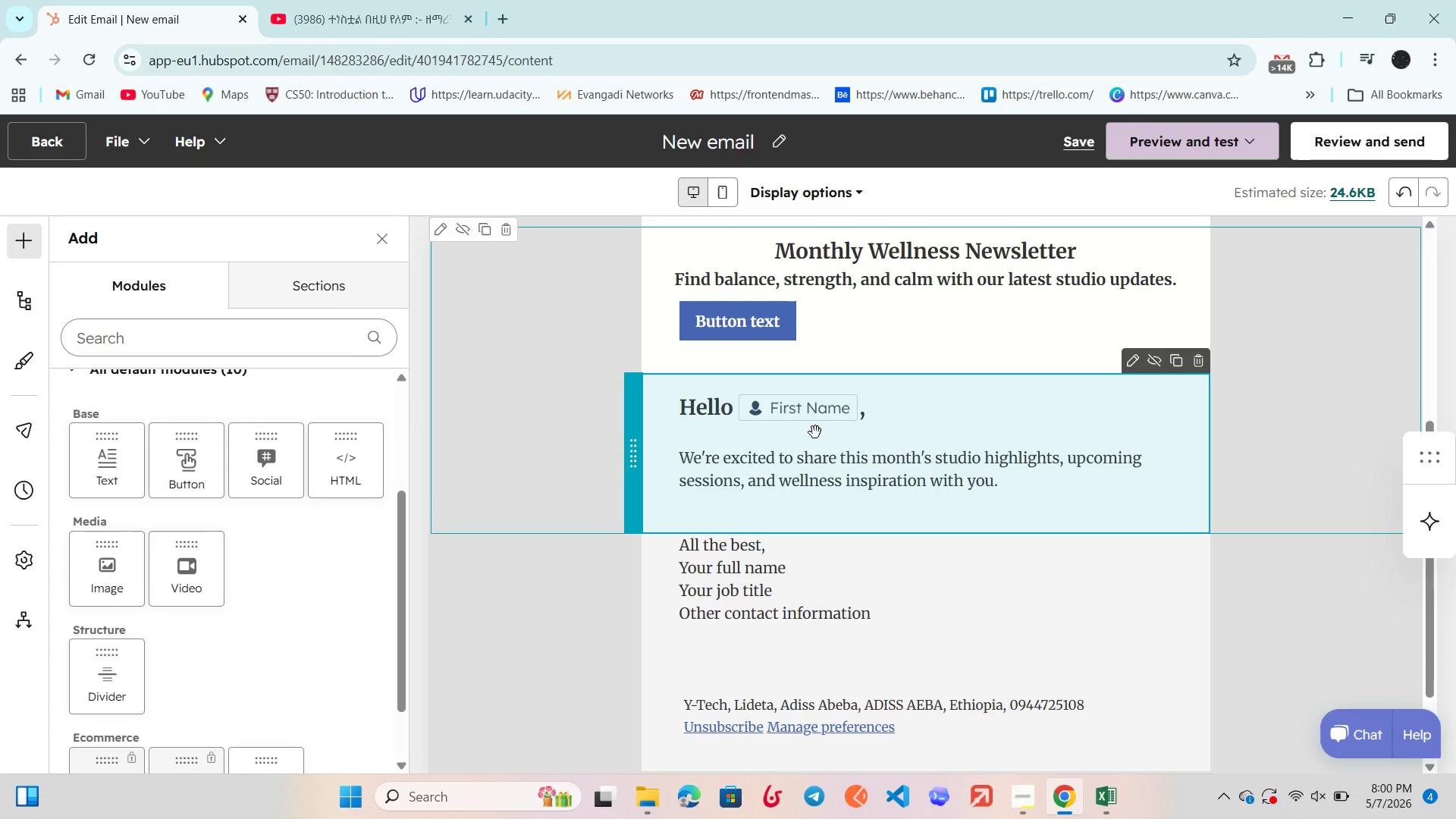 
scroll: coordinate [815, 432], scroll_direction: down, amount: 1.0
 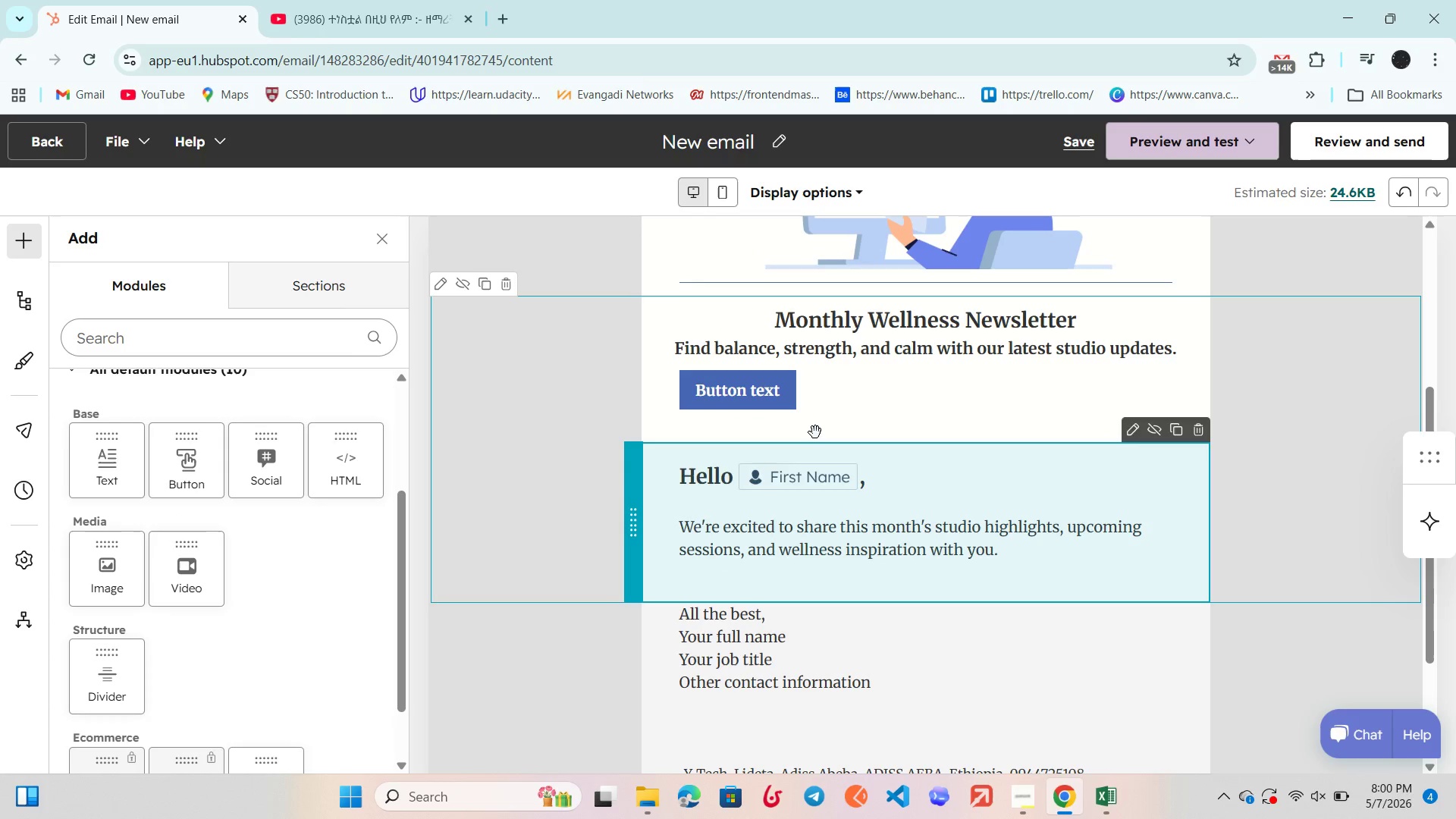 
key(Control+Z)
 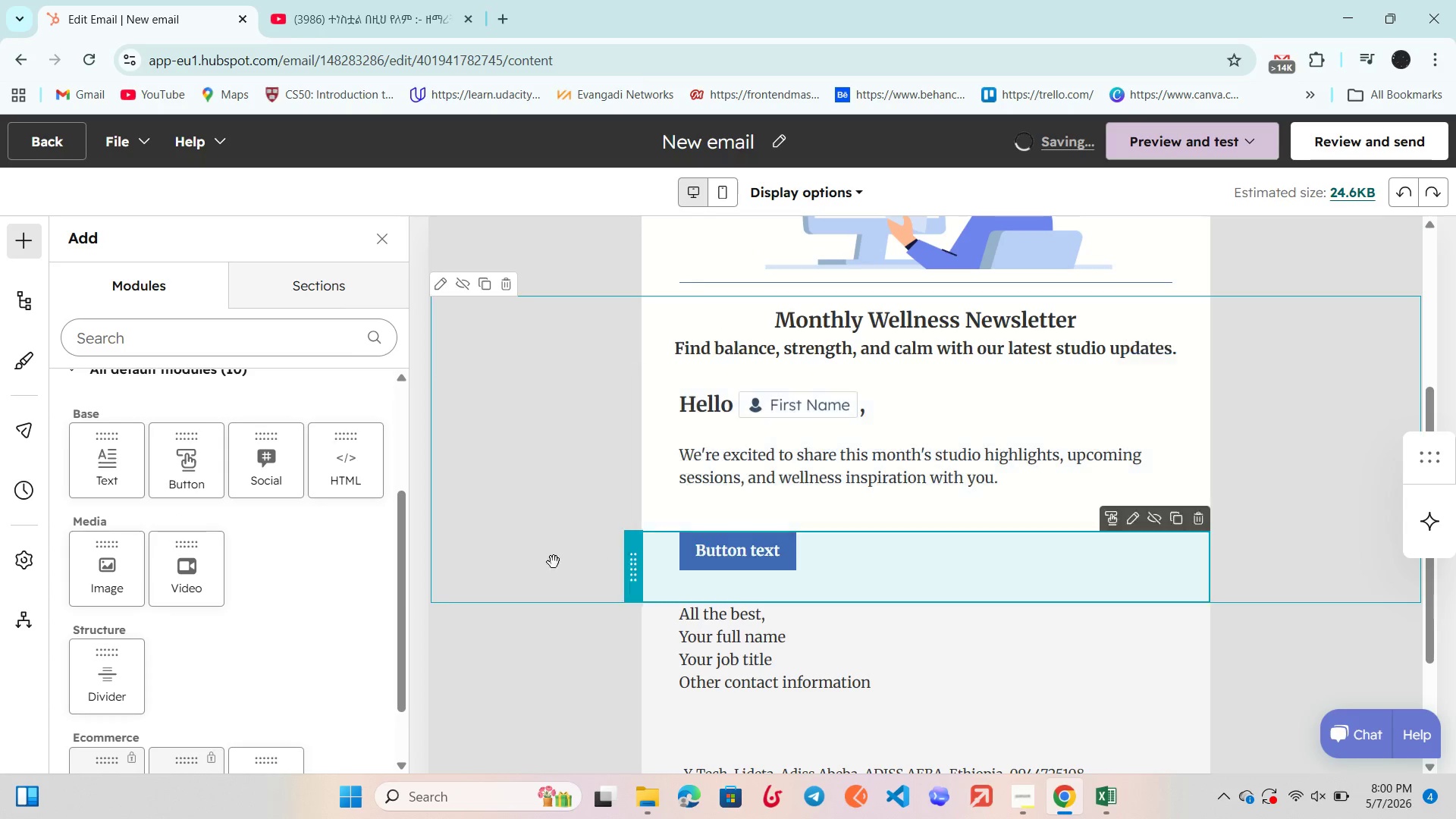 
left_click_drag(start_coordinate=[88, 567], to_coordinate=[857, 487])
 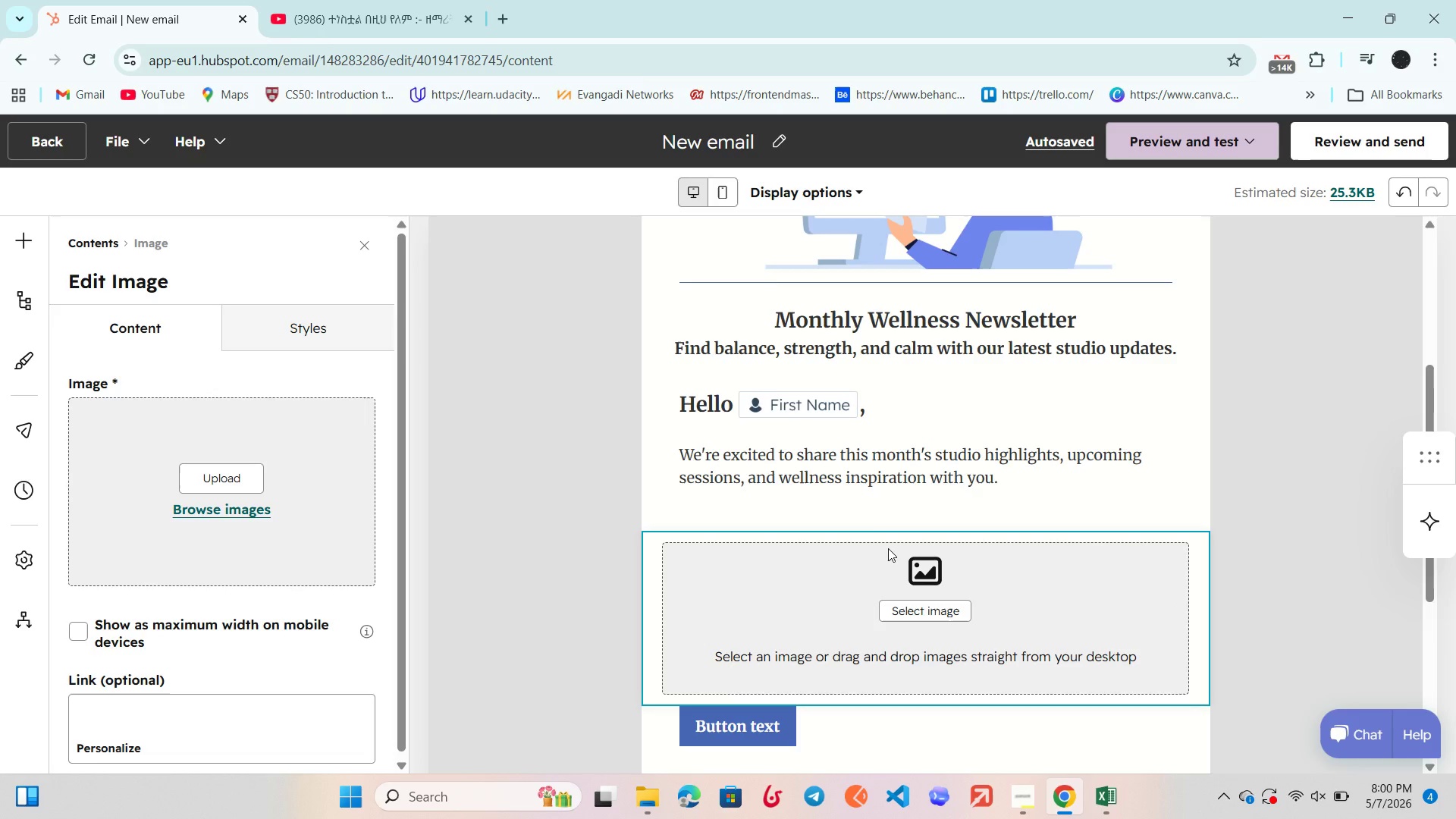 
wait(19.55)
 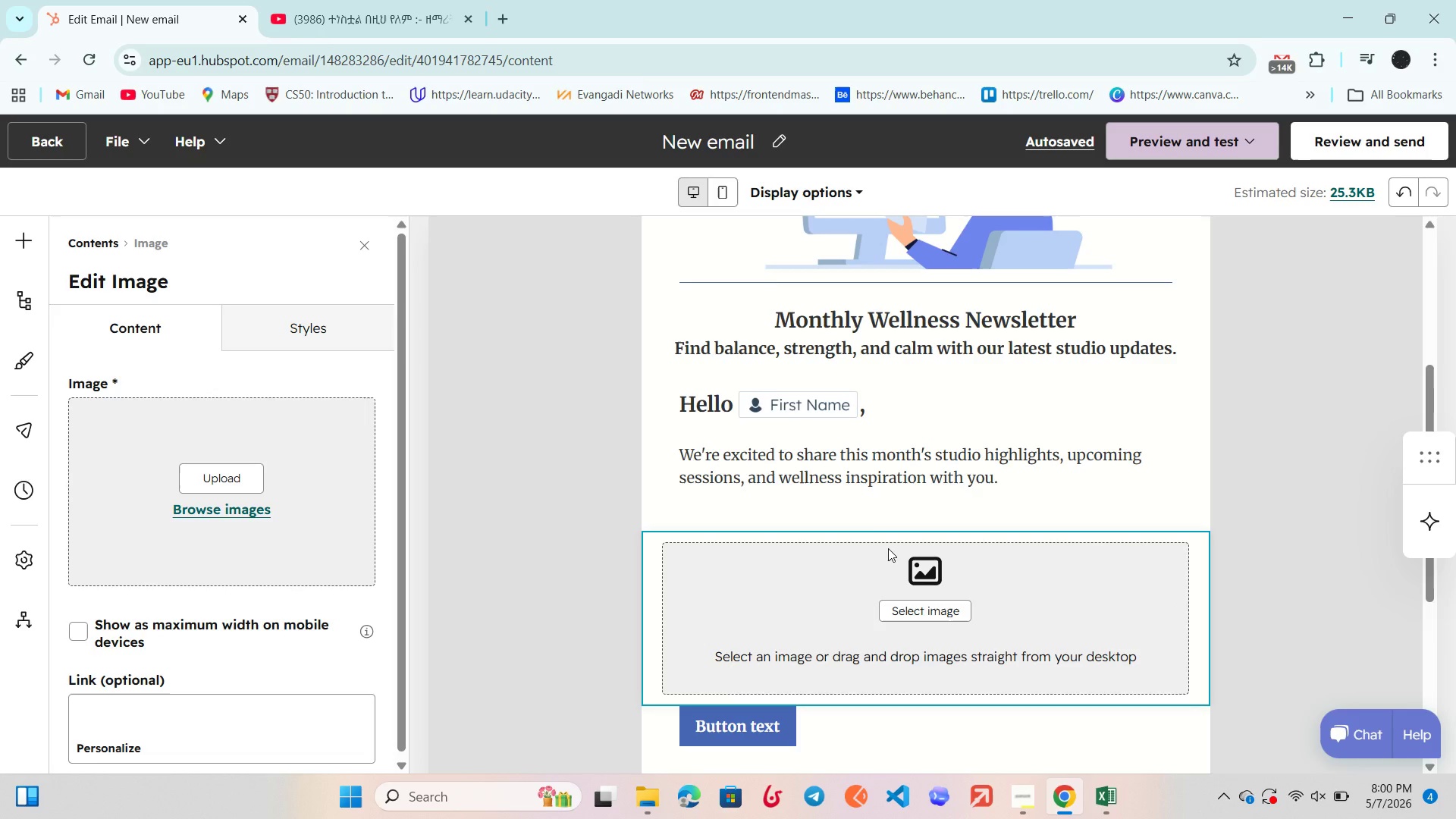 
left_click([499, 8])
 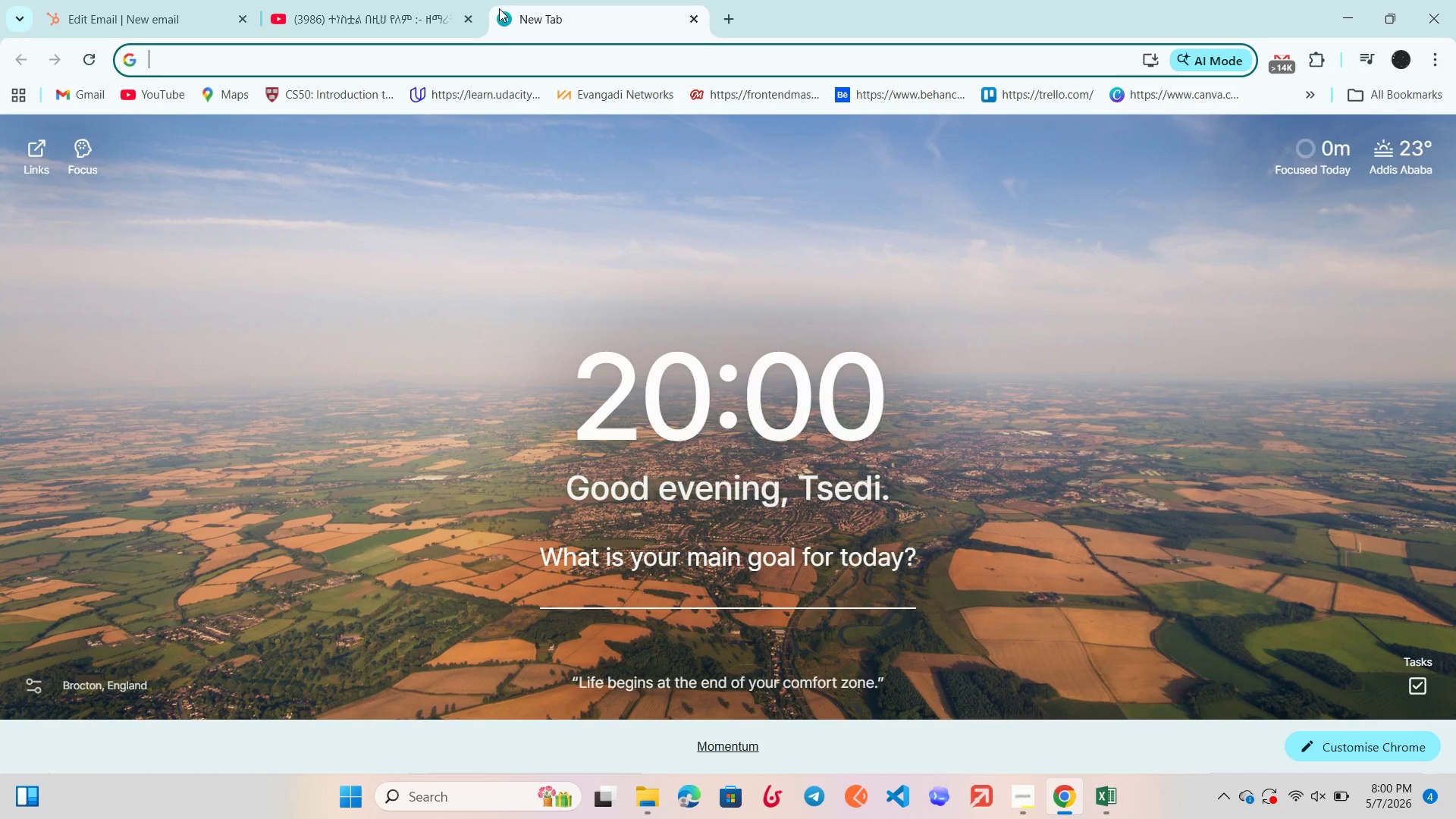 
type(un)
 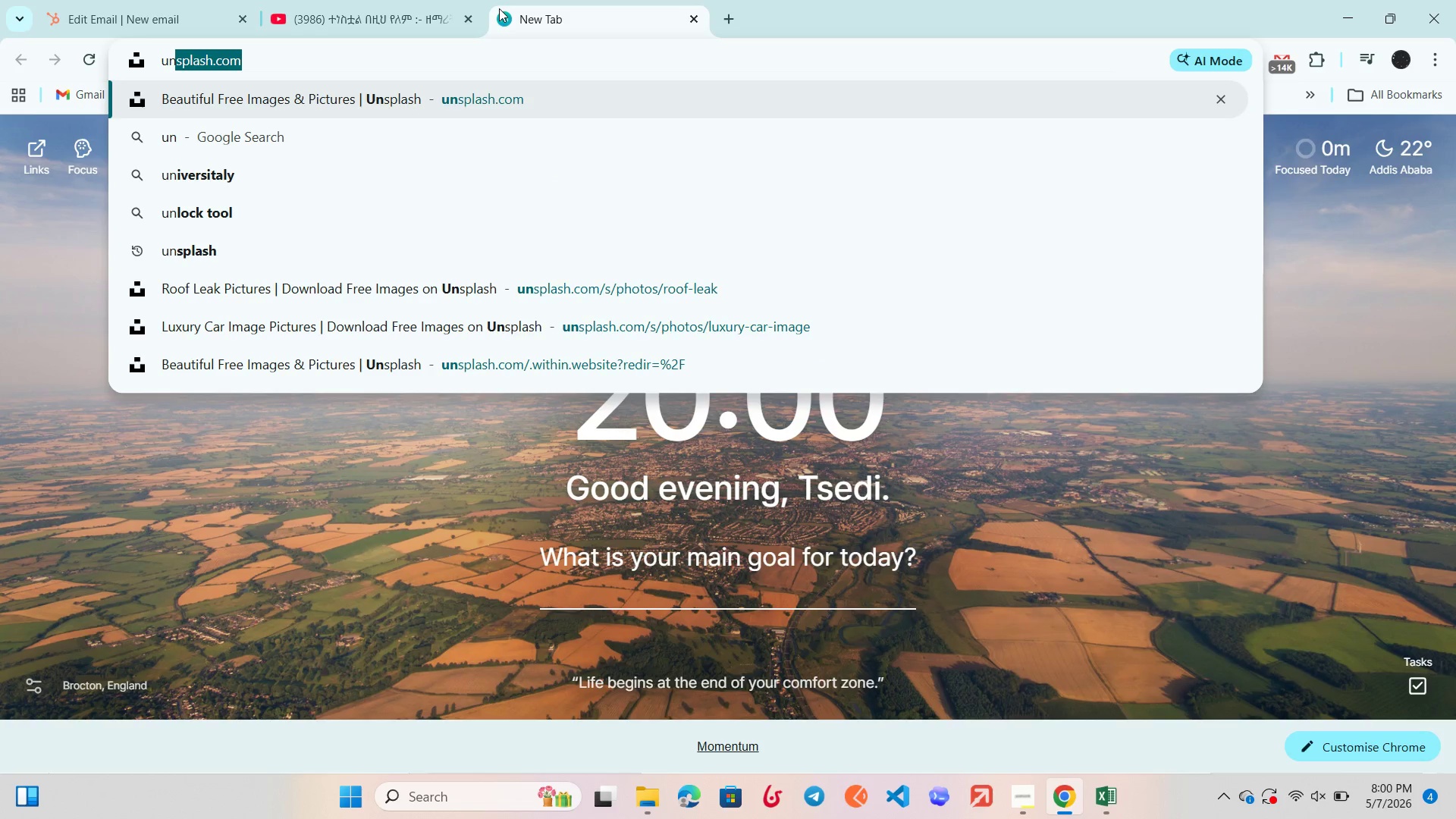 
key(Enter)
 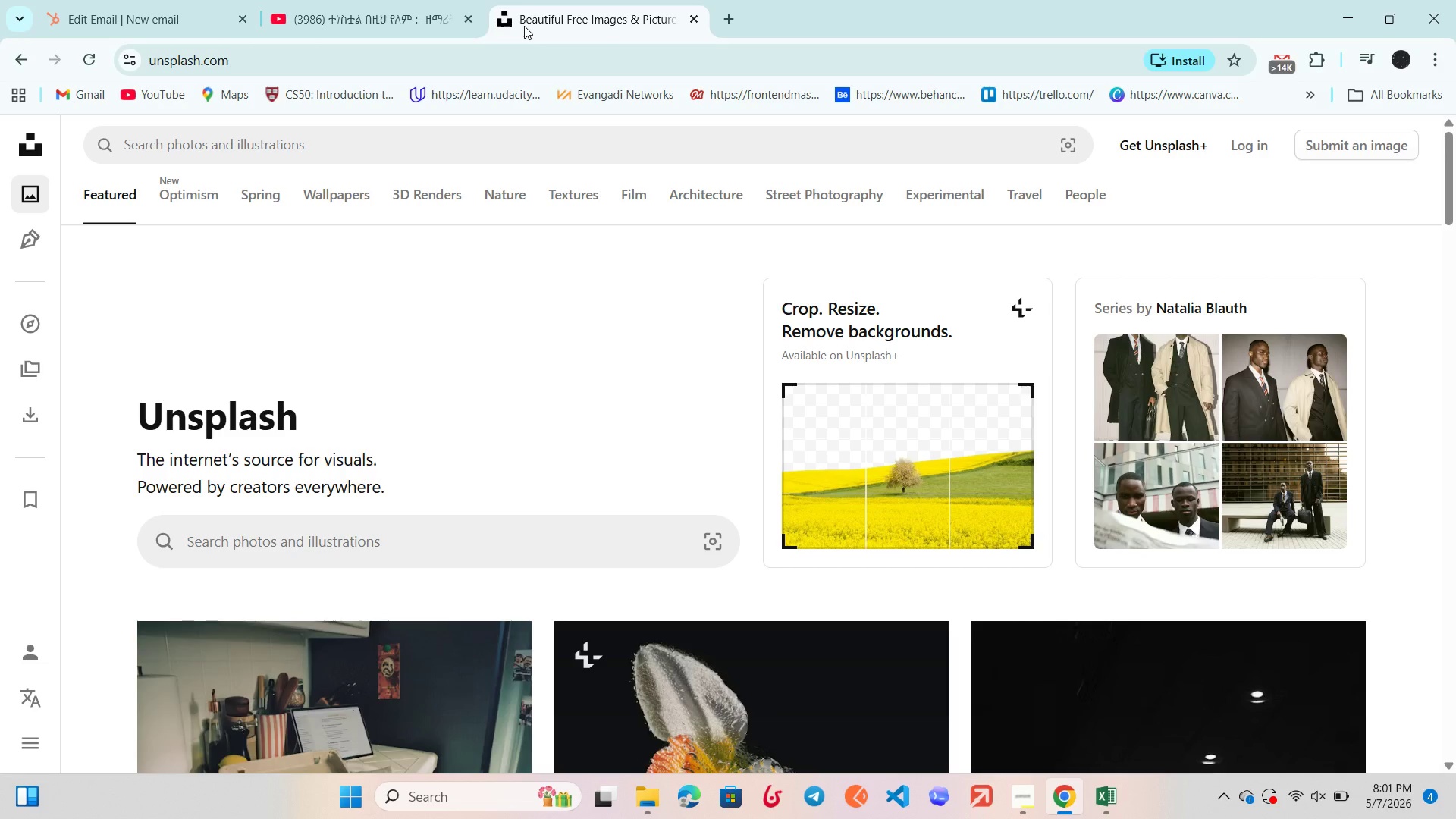 
wait(30.72)
 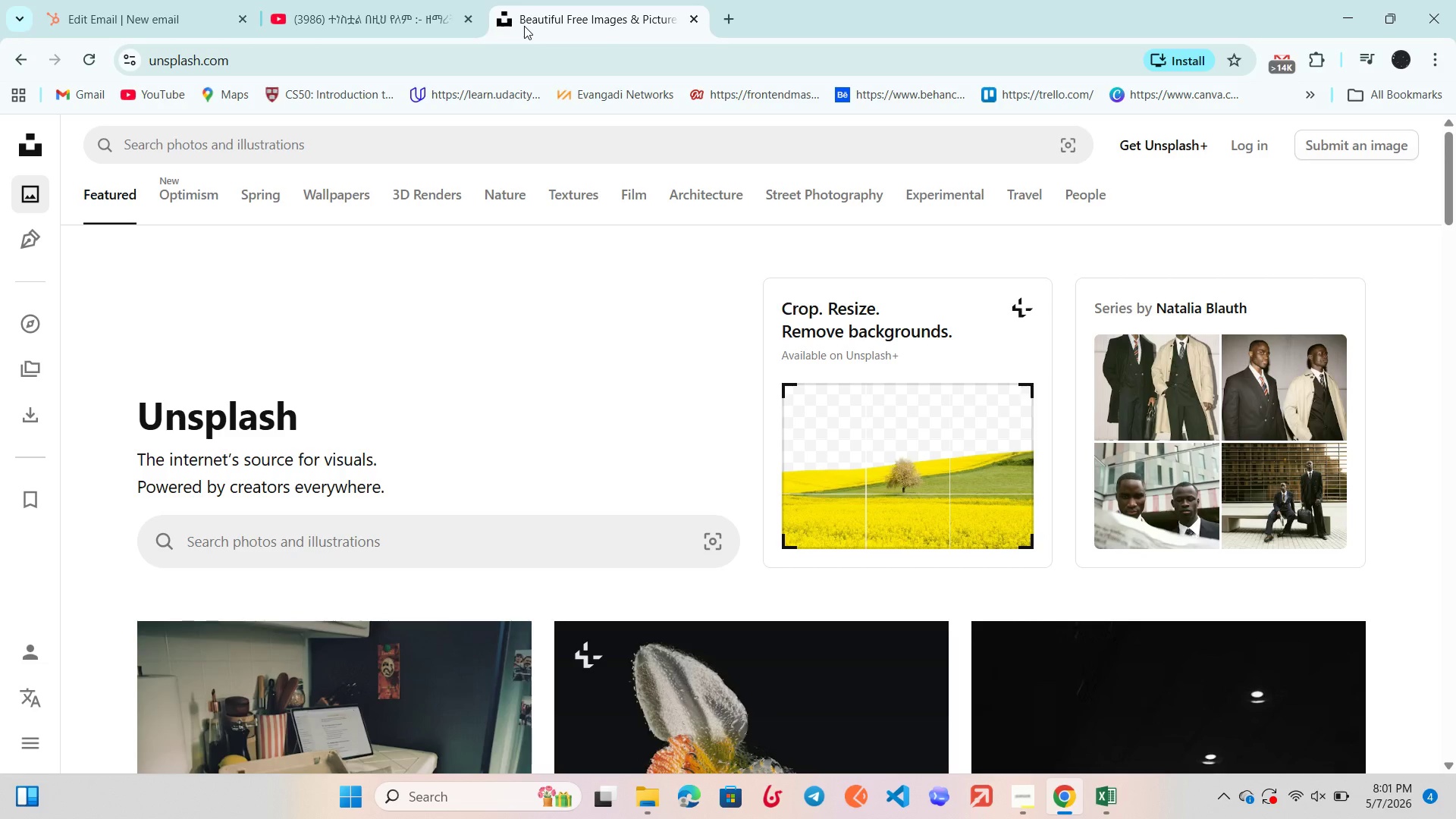 
left_click([339, 143])
 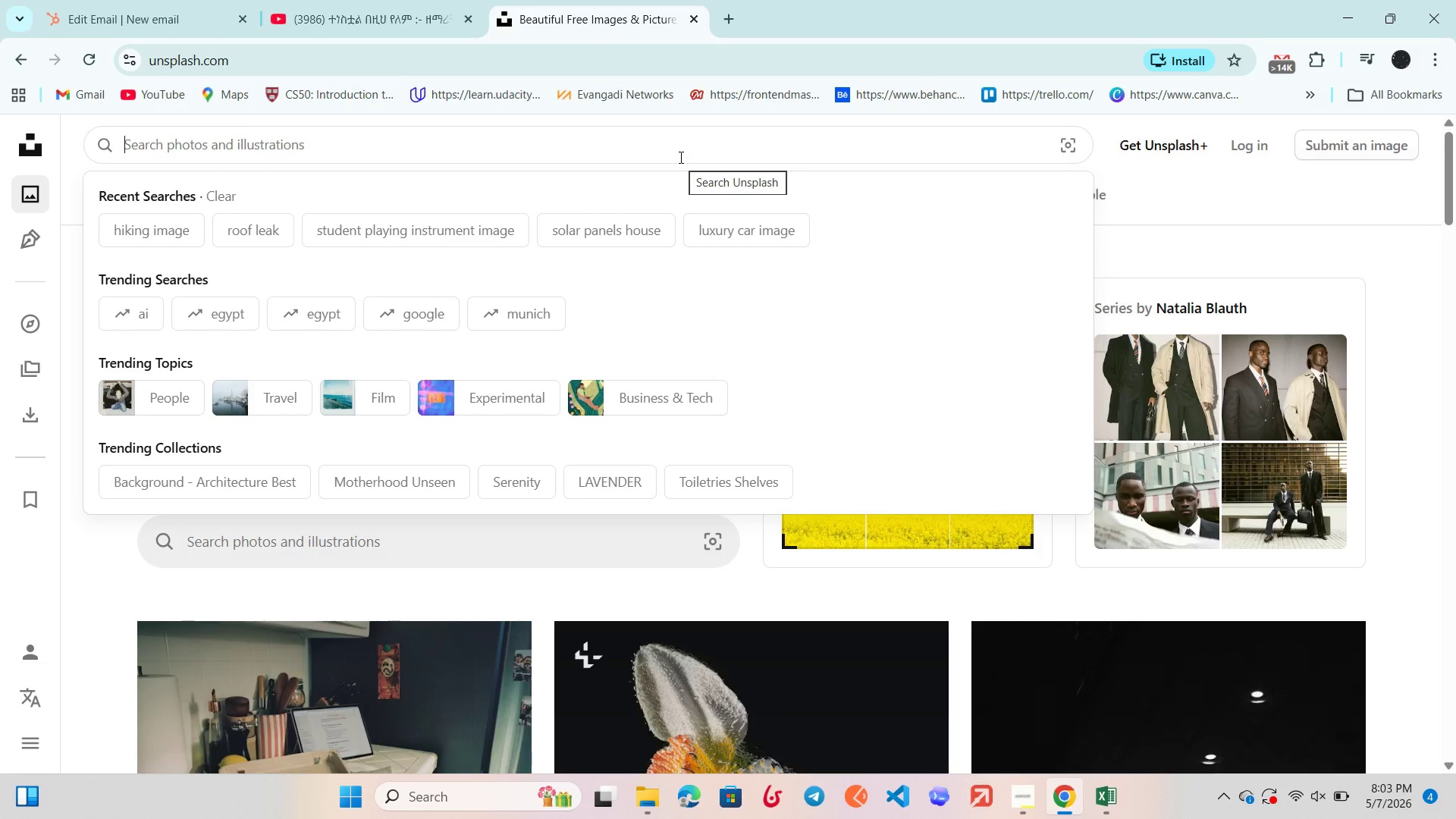 
wait(149.22)
 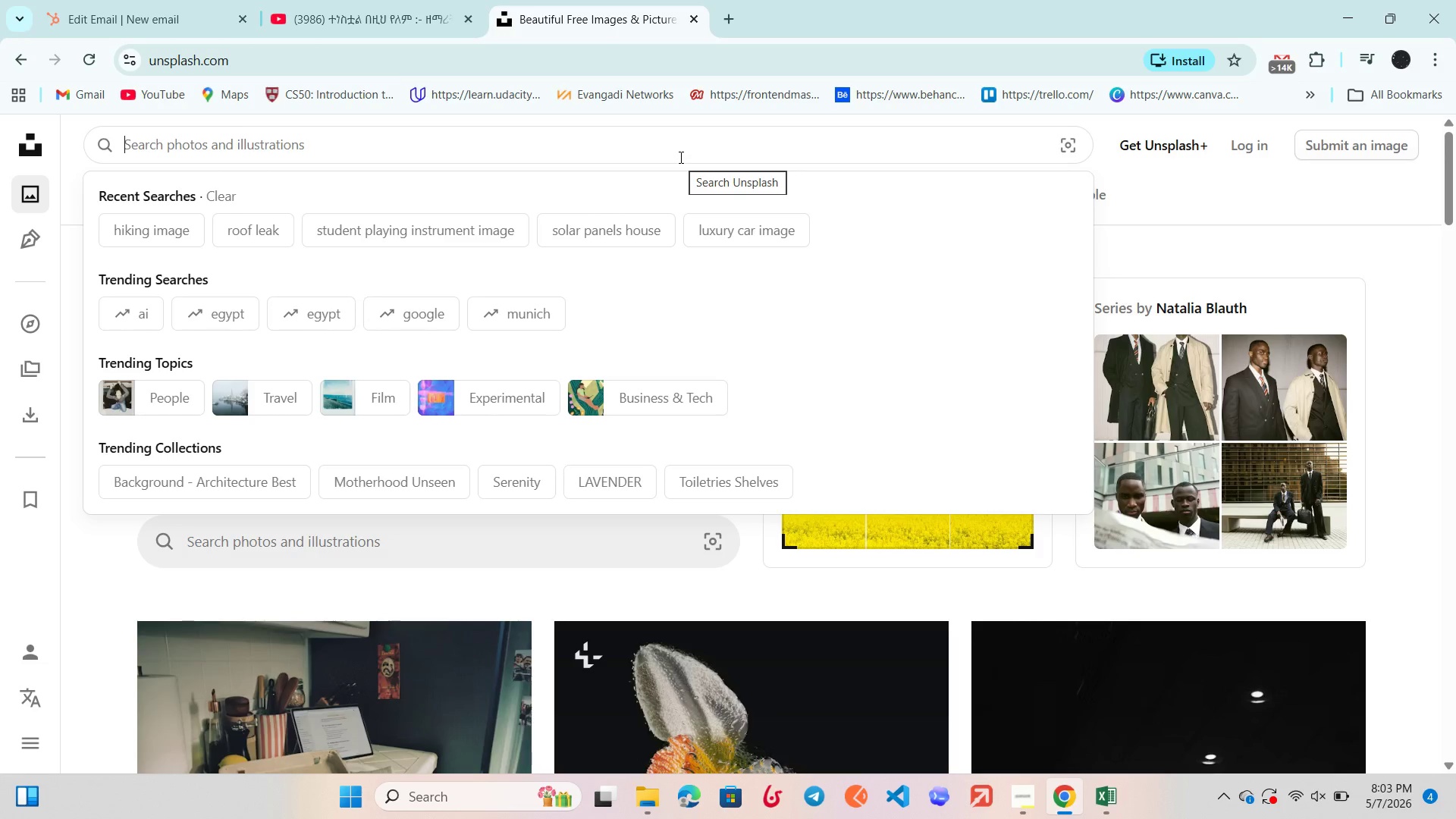 
left_click([535, 136])
 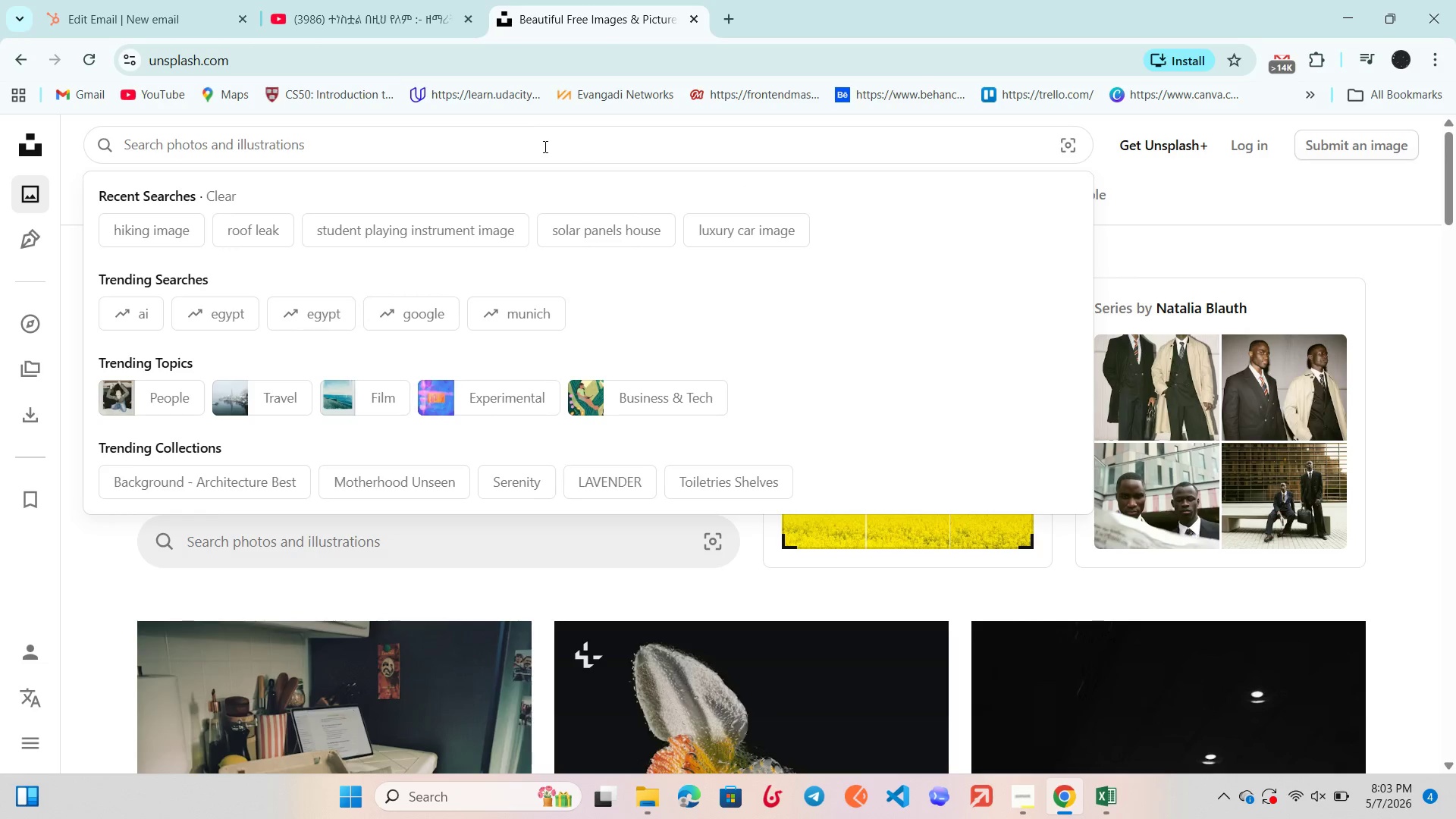 
type(pilates instructor)
 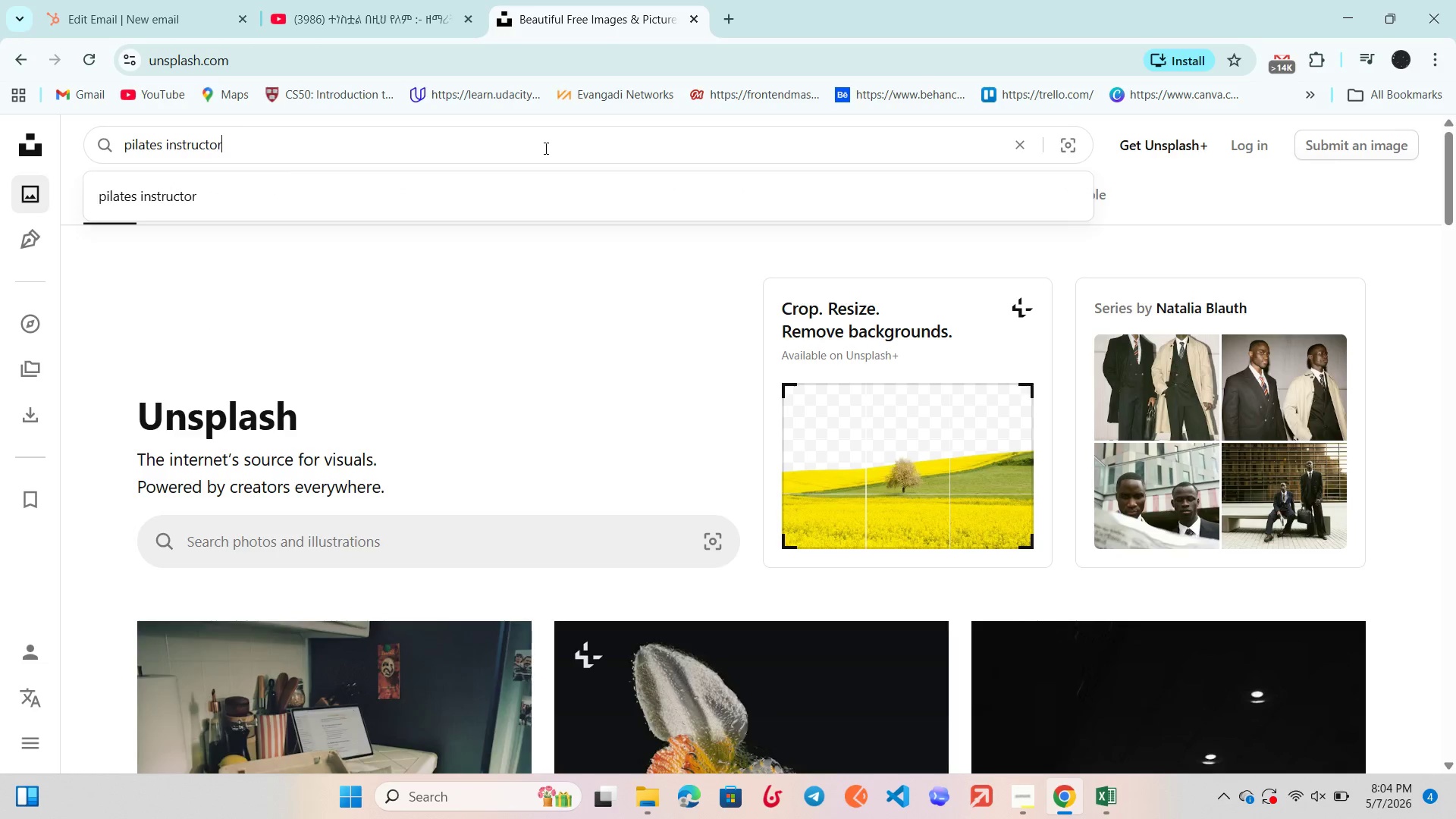 
key(Enter)
 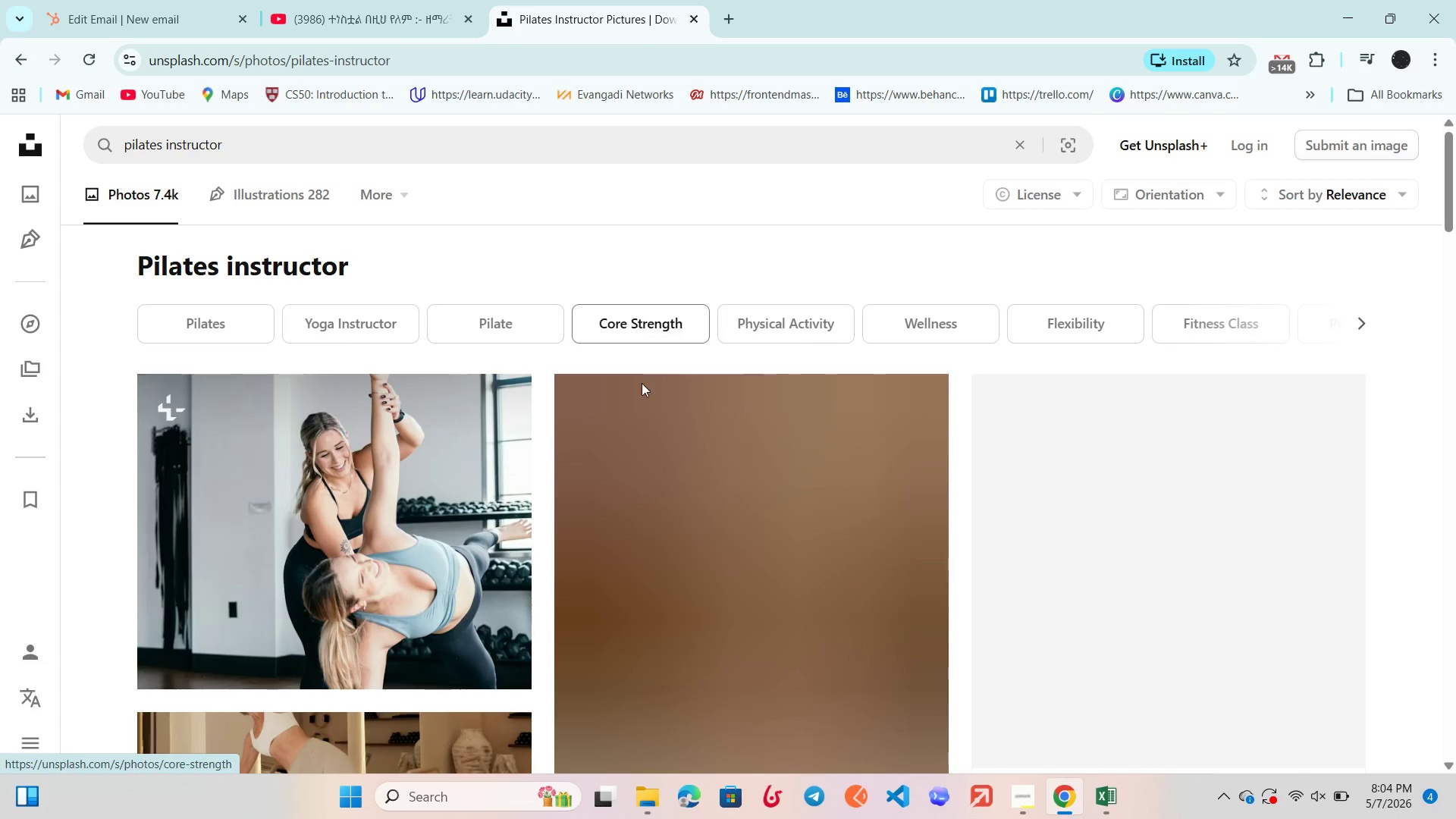 
scroll: coordinate [645, 397], scroll_direction: down, amount: 2.0
 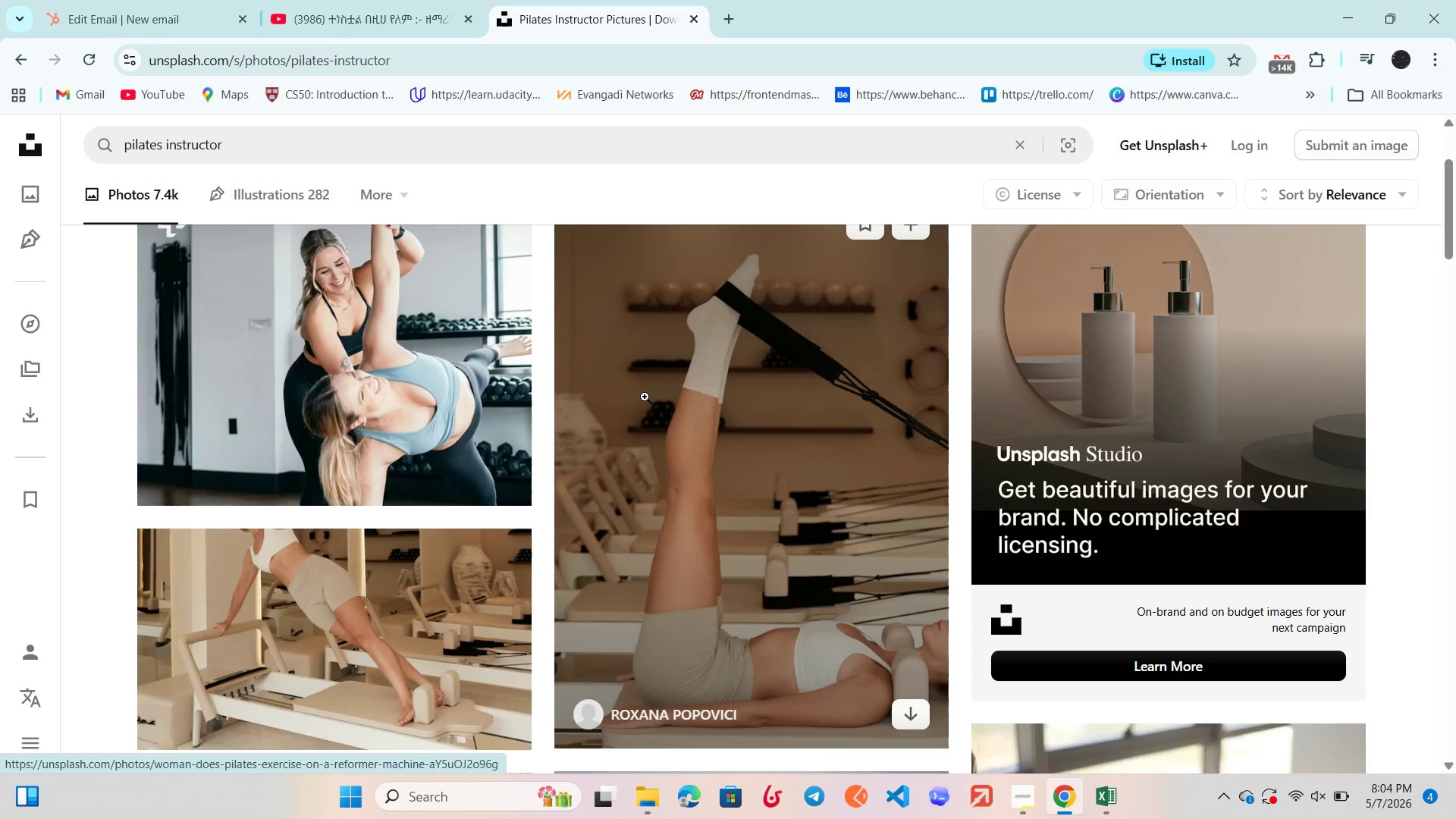 
scroll: coordinate [645, 397], scroll_direction: up, amount: 1.0
 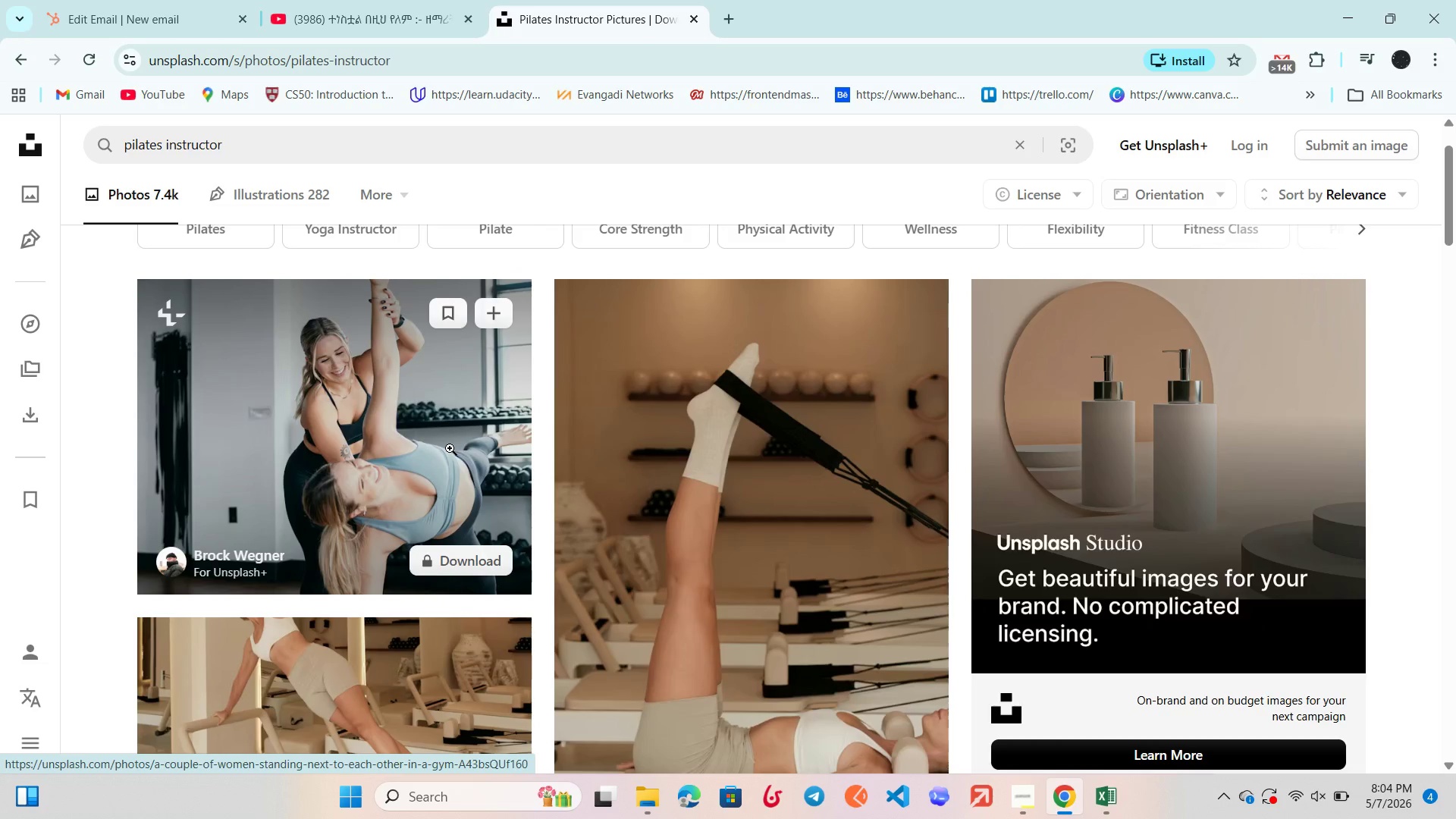 
scroll: coordinate [452, 445], scroll_direction: down, amount: 4.0
 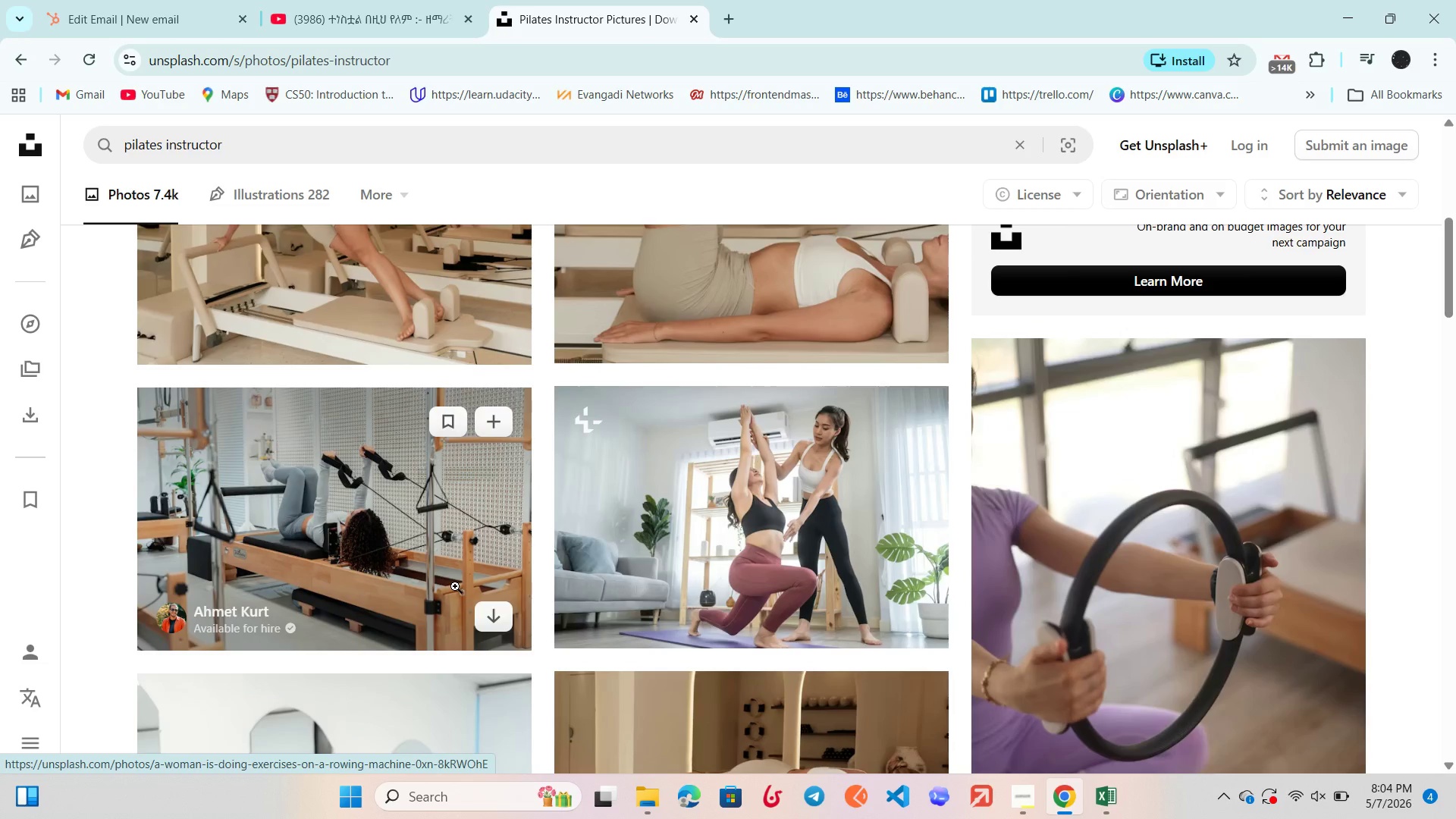 
wait(5.56)
 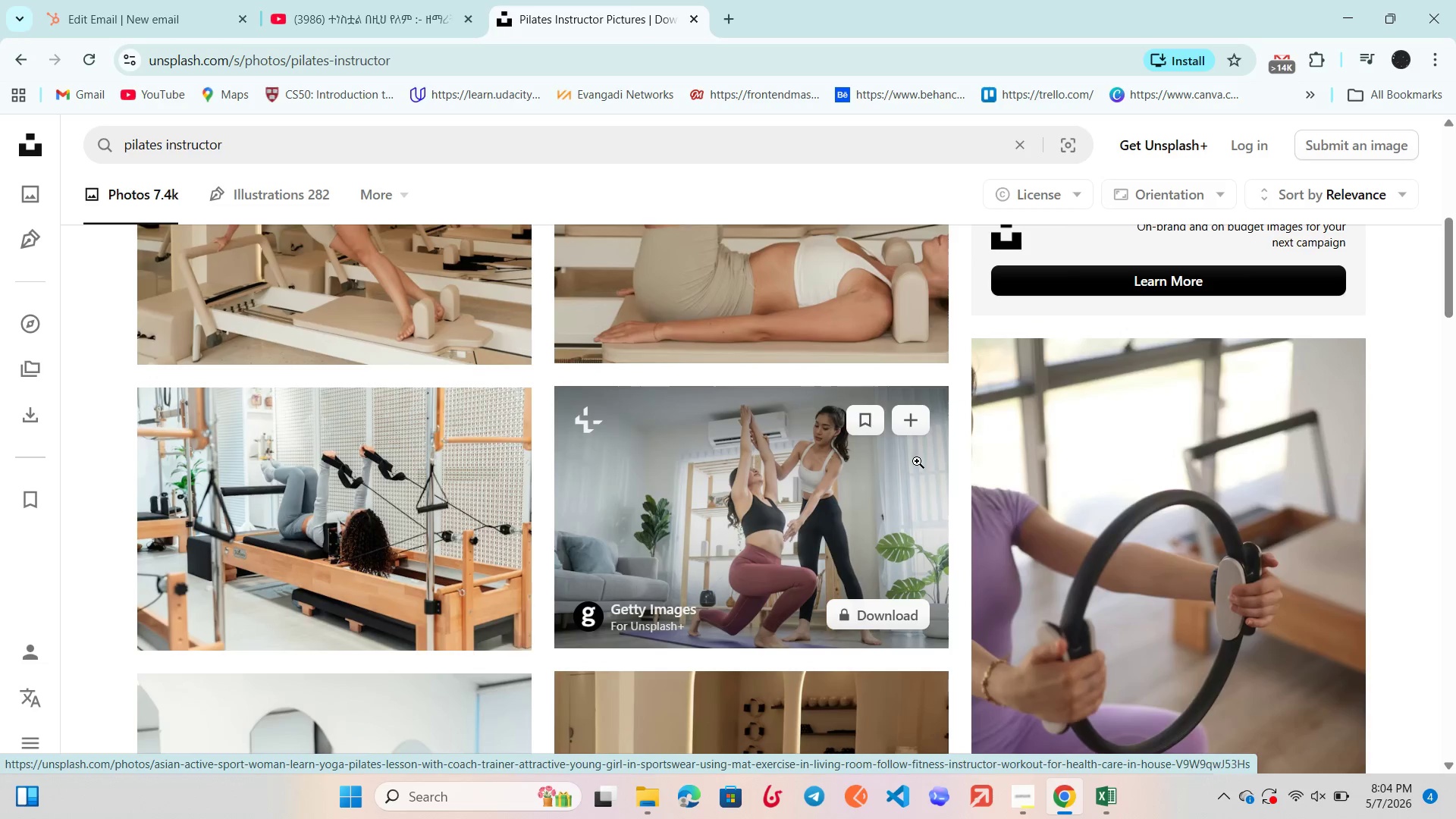 
left_click([488, 616])
 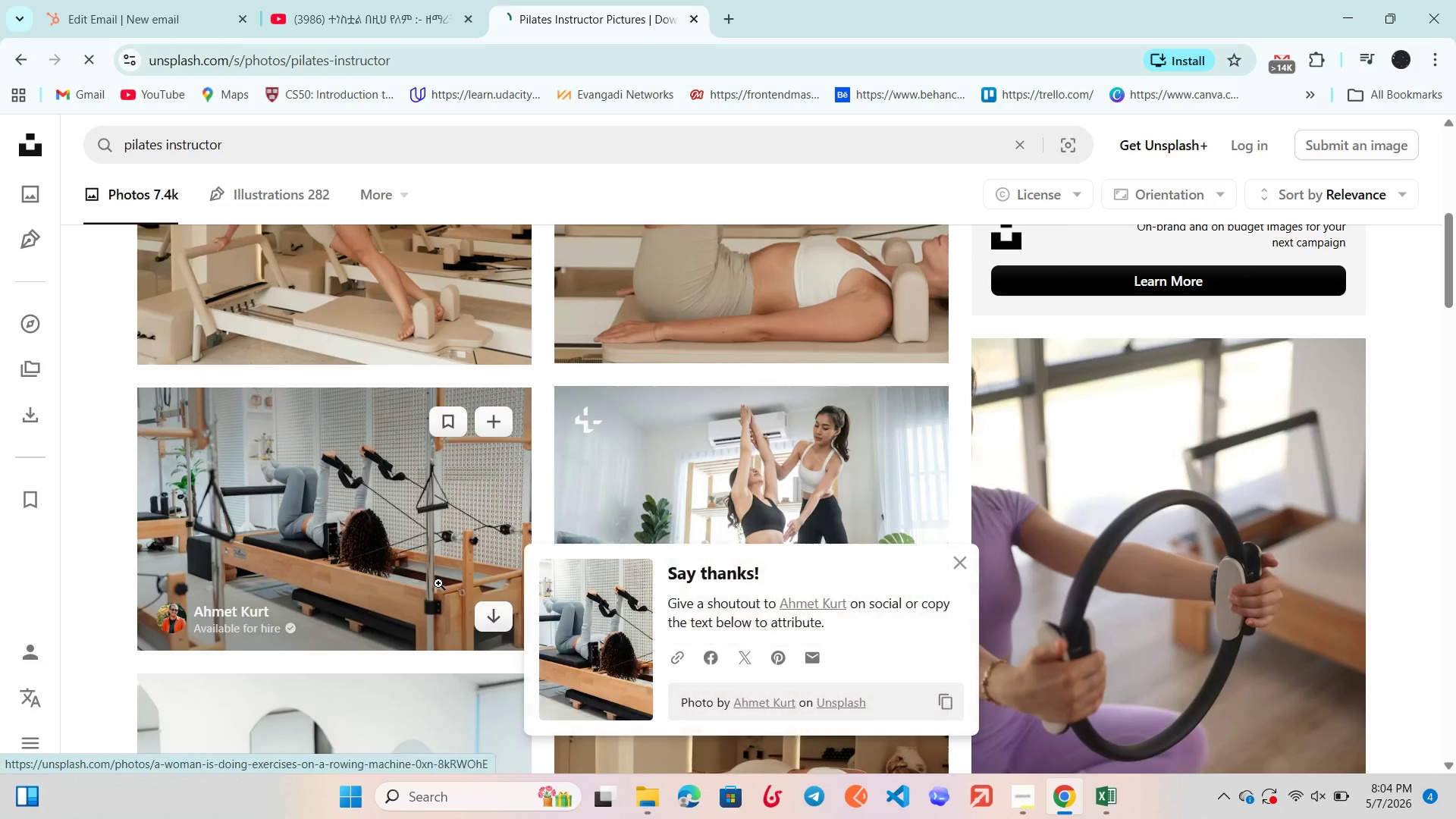 
left_click([438, 583])
 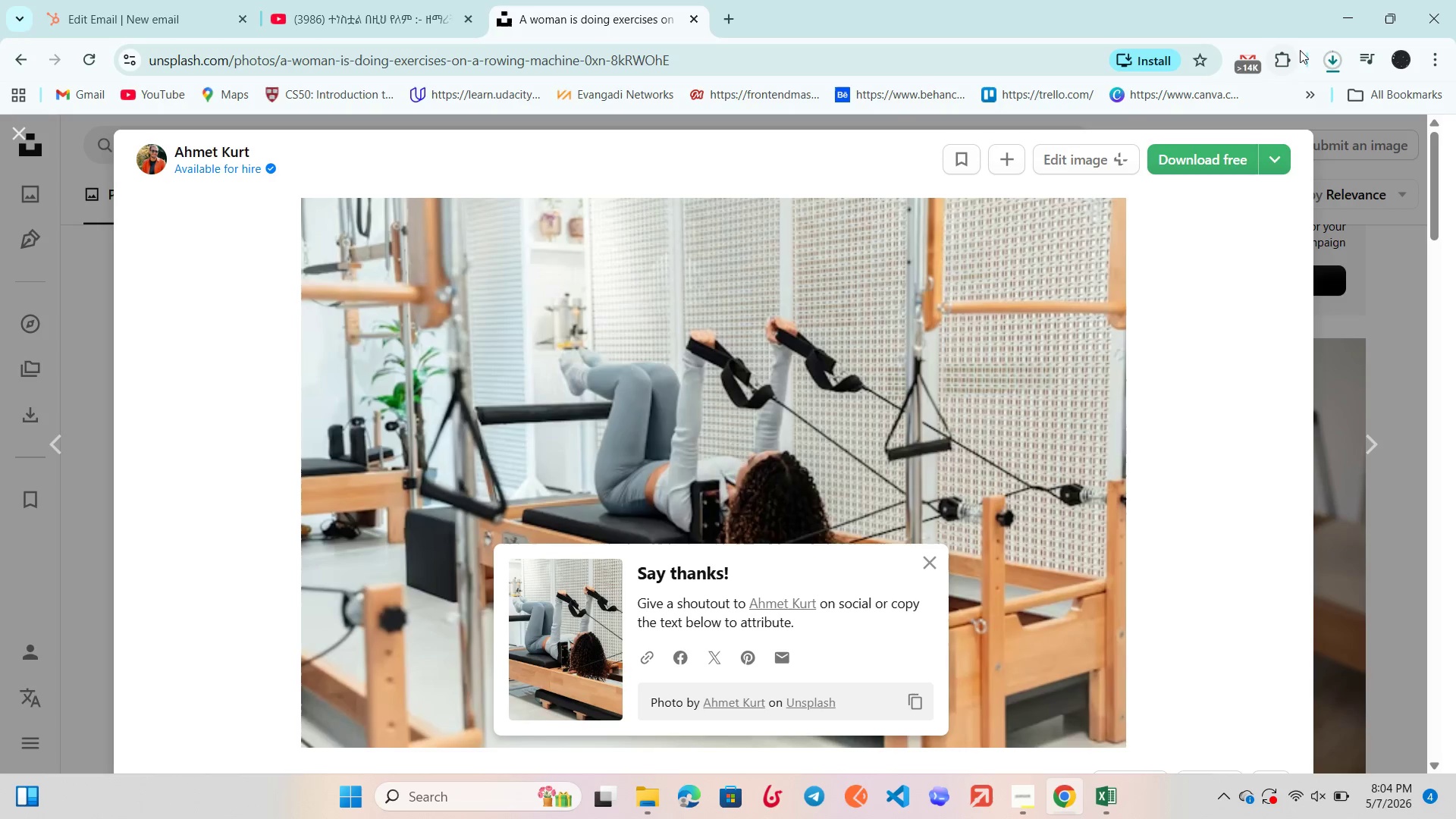 
left_click([1343, 69])
 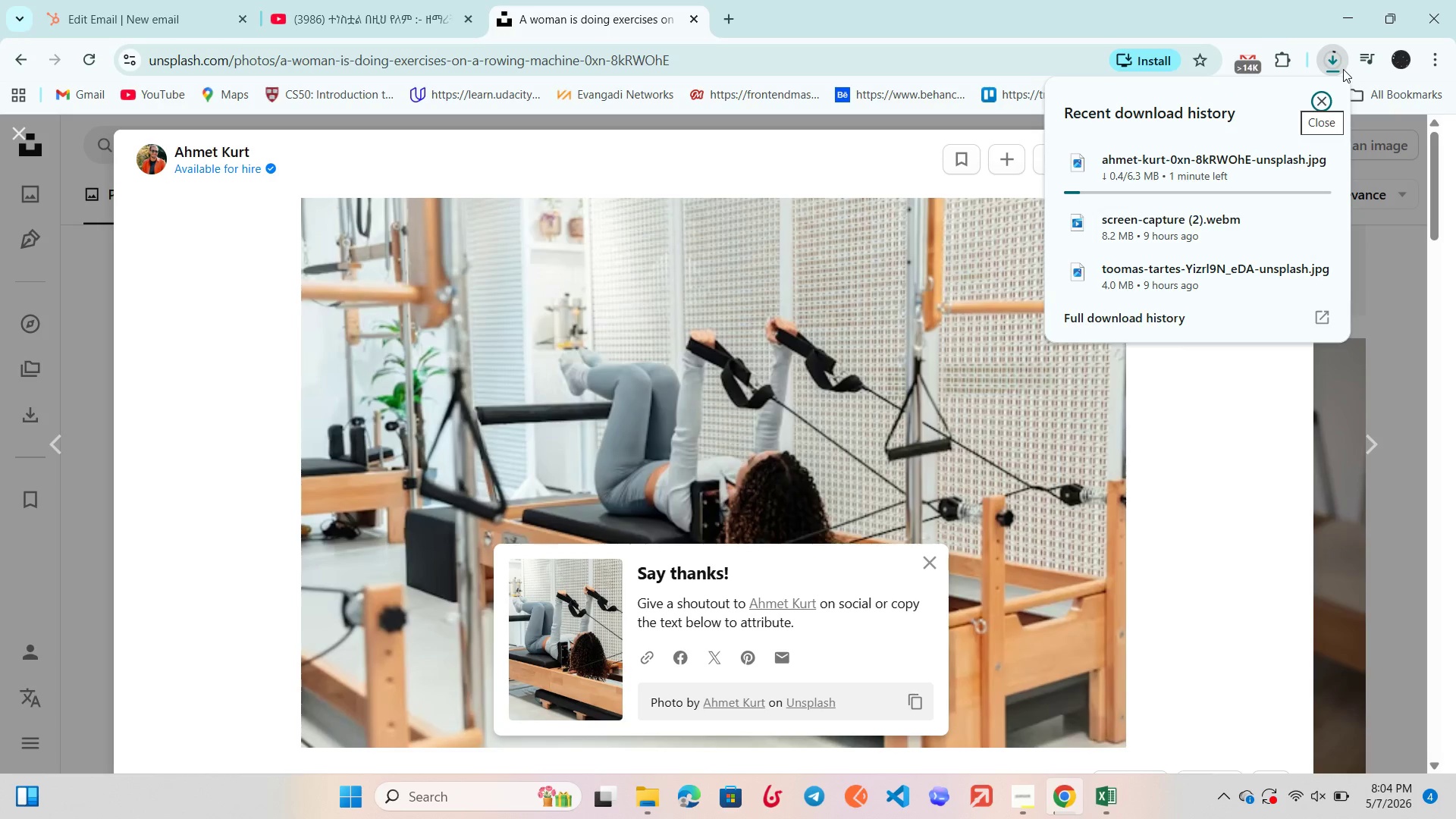 
left_click([1213, 0])
 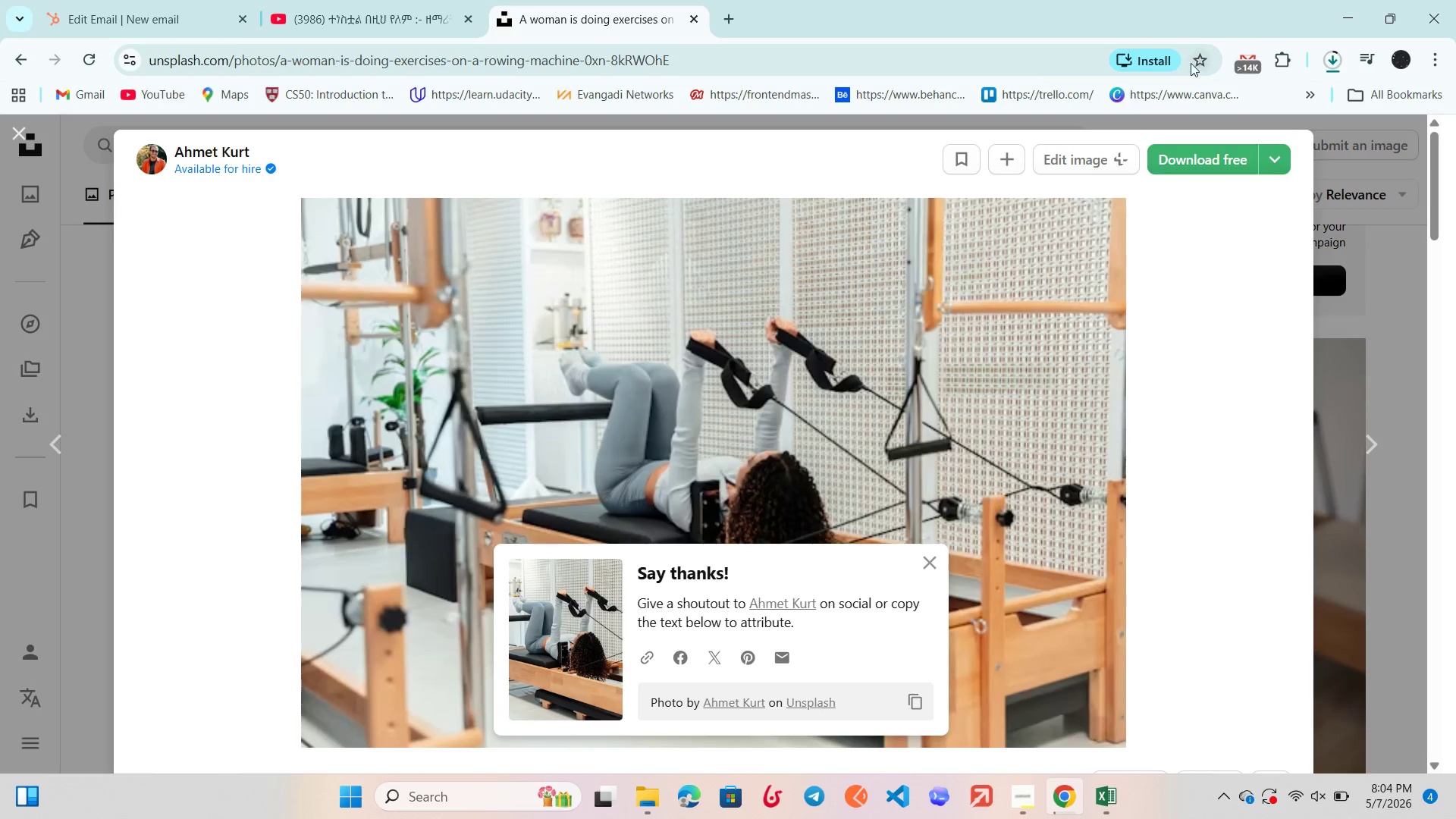 
left_click([1174, 0])
 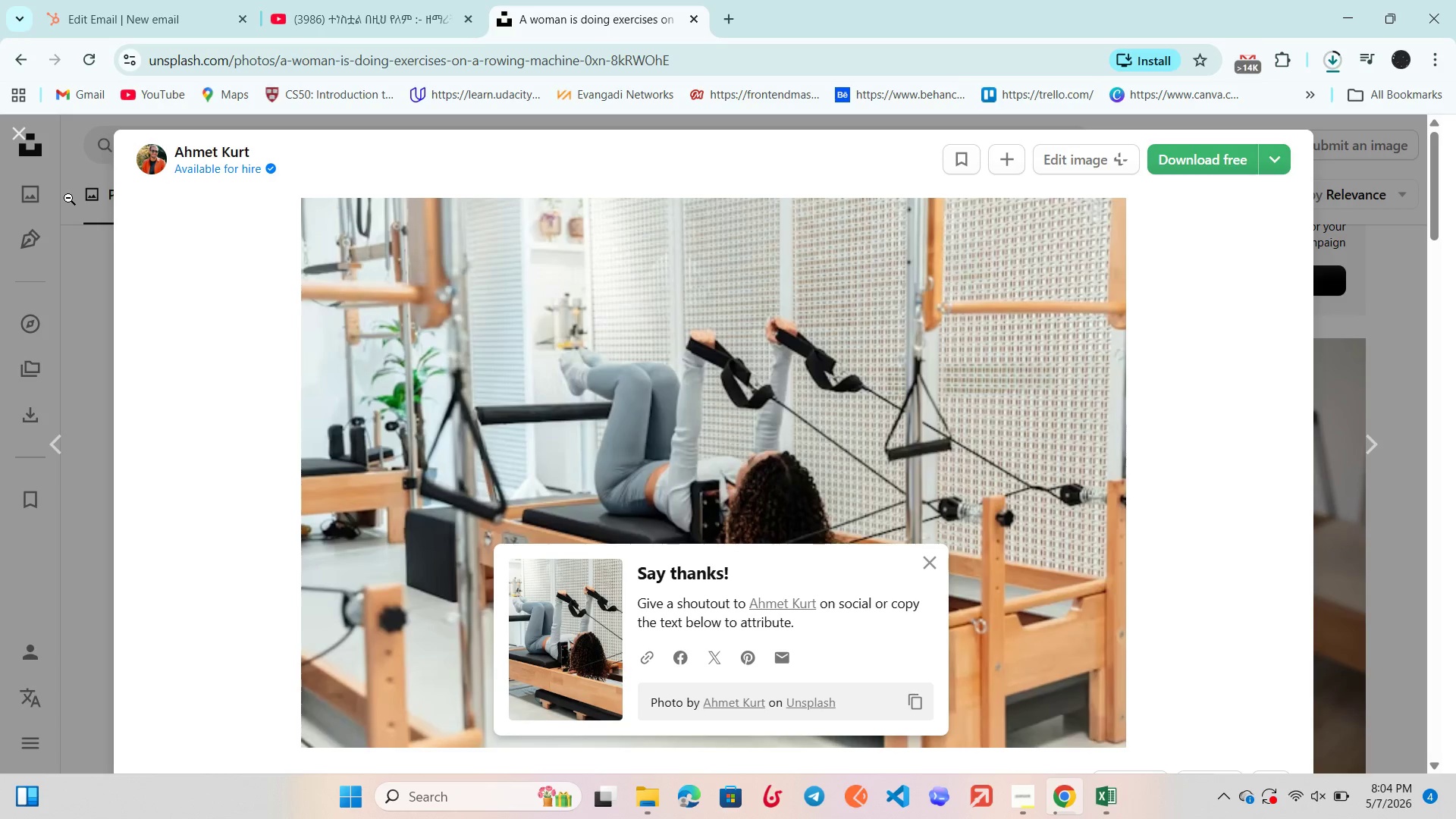 
wait(6.12)
 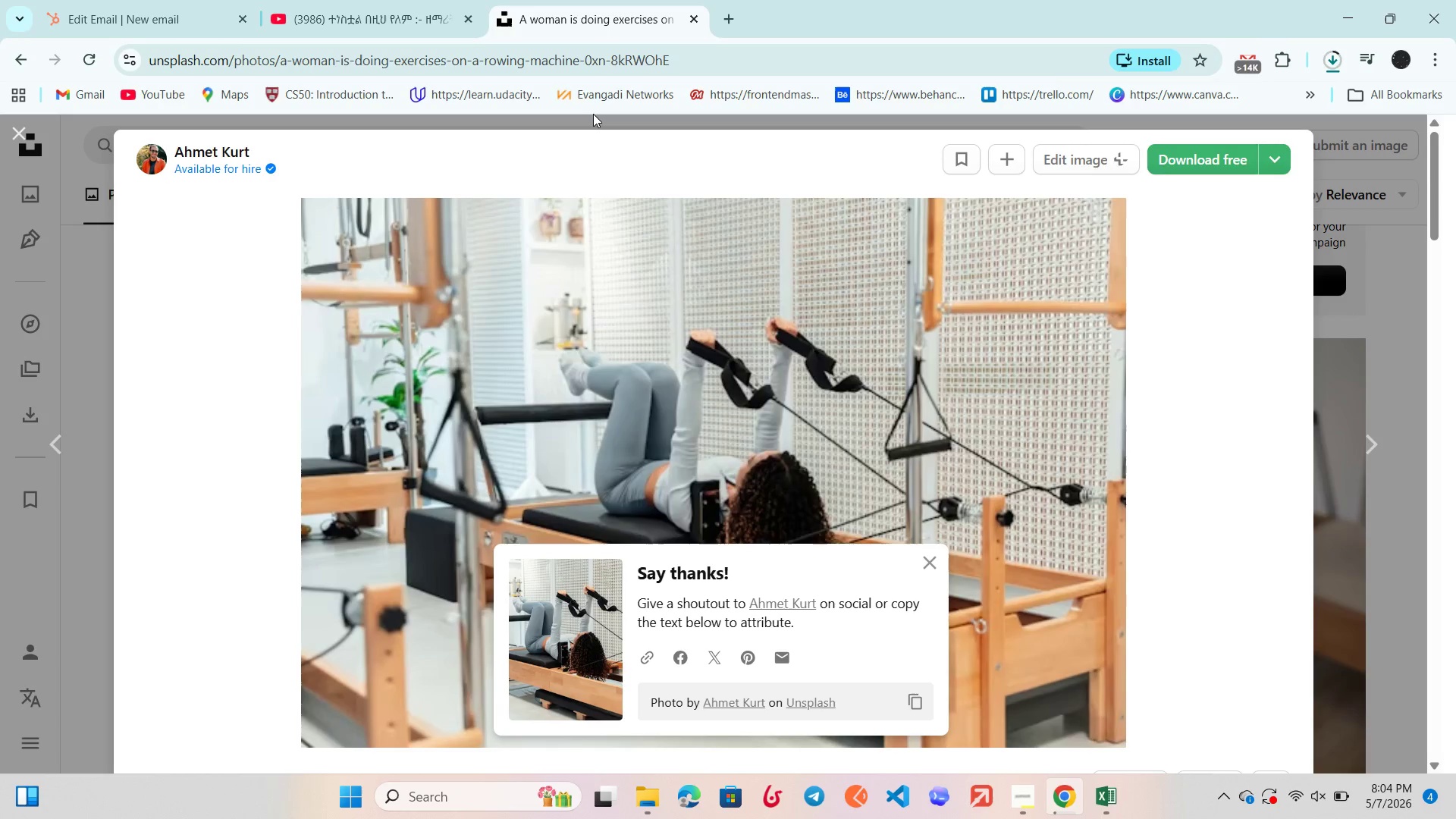 
left_click([17, 133])
 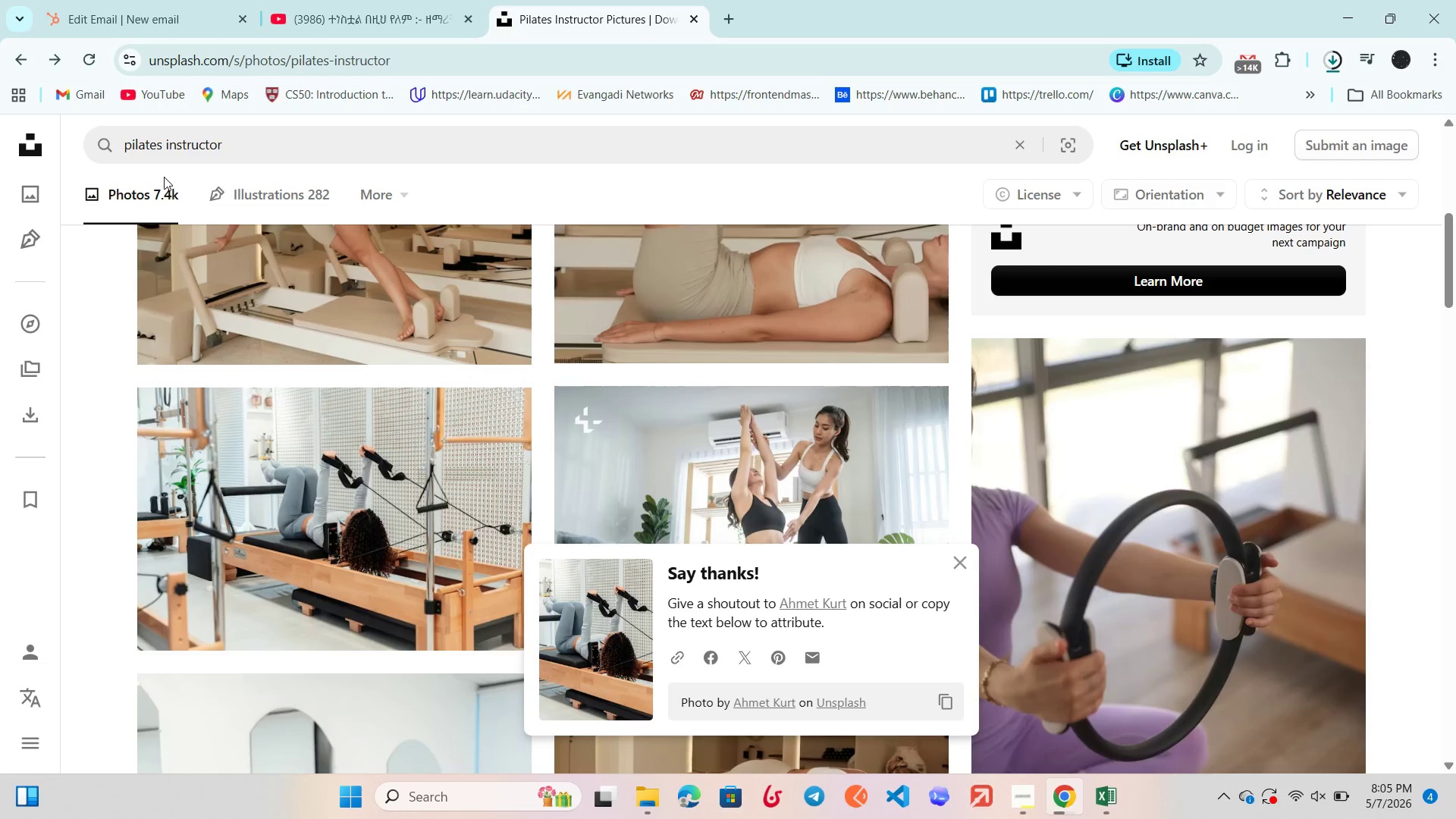 
wait(36.12)
 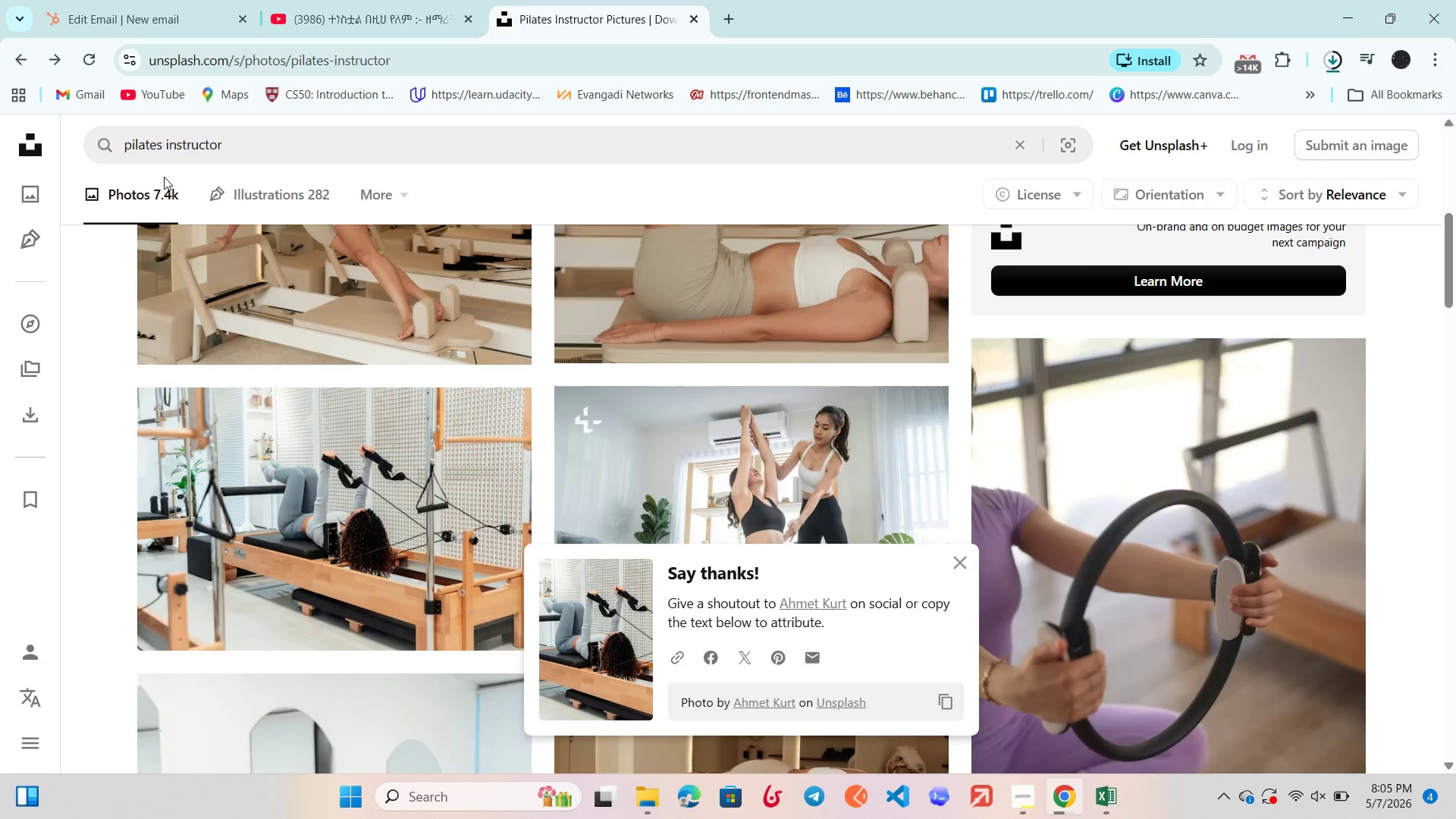 
left_click([114, 0])
 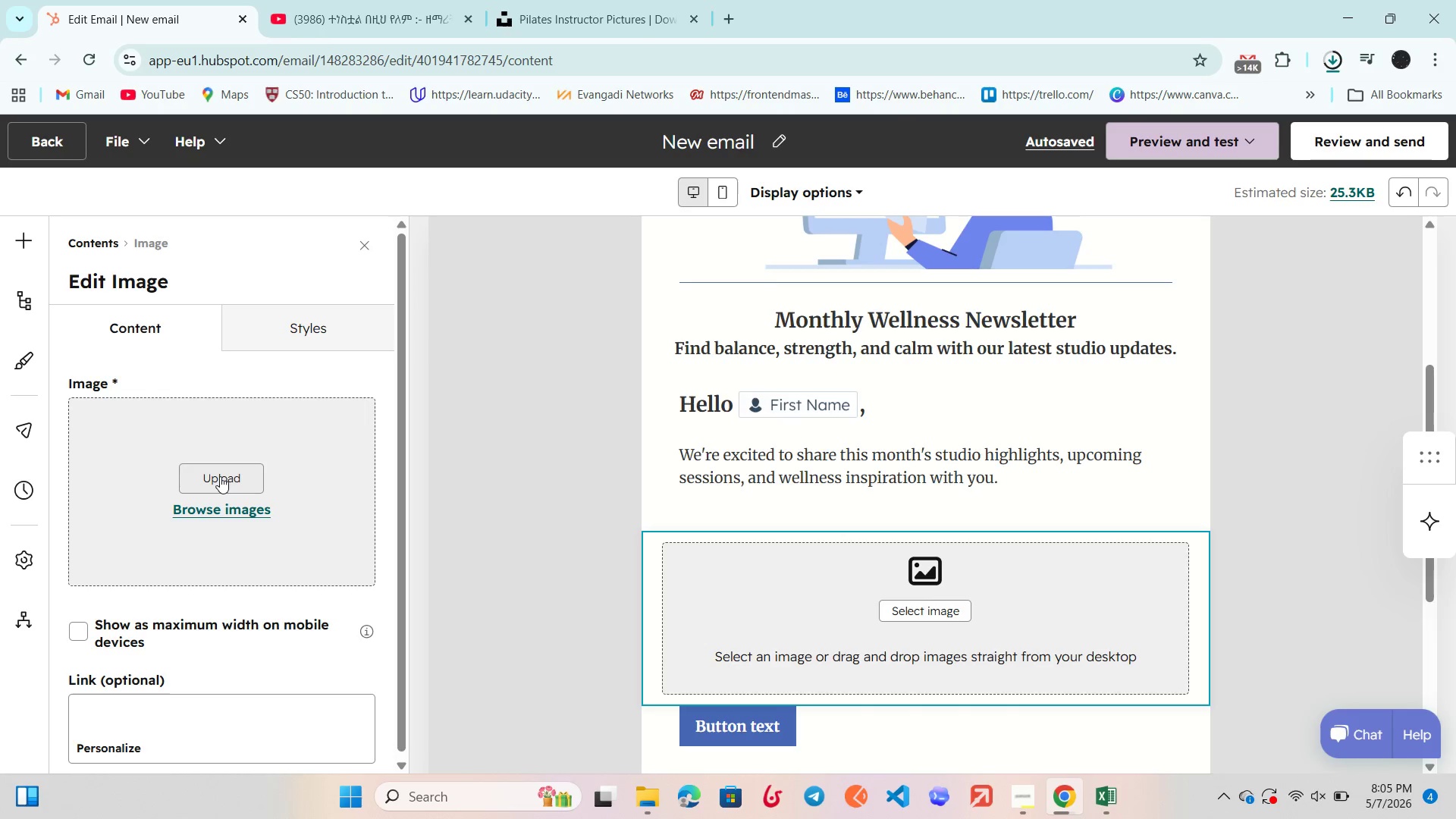 
wait(20.39)
 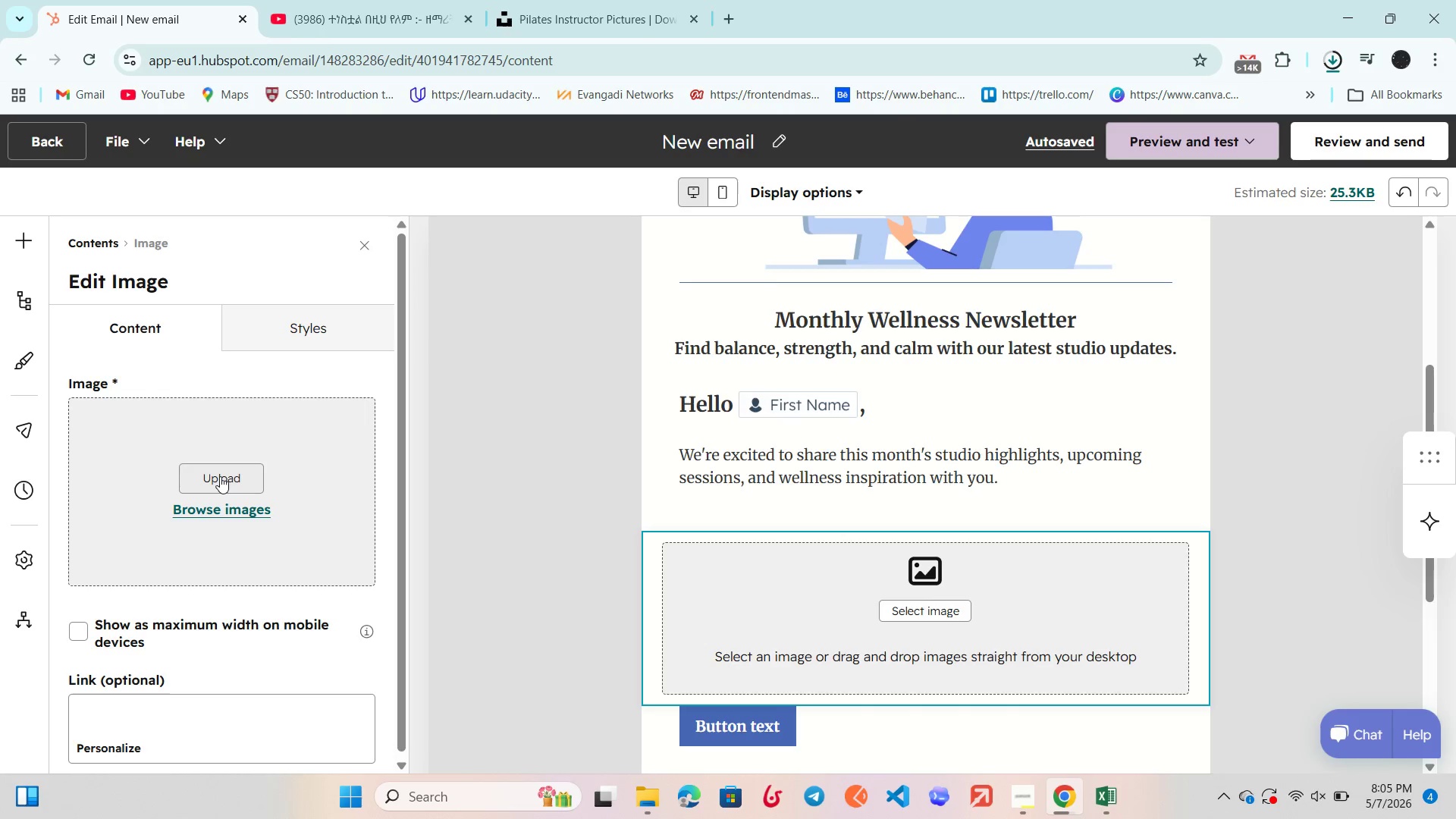 
left_click([26, 243])
 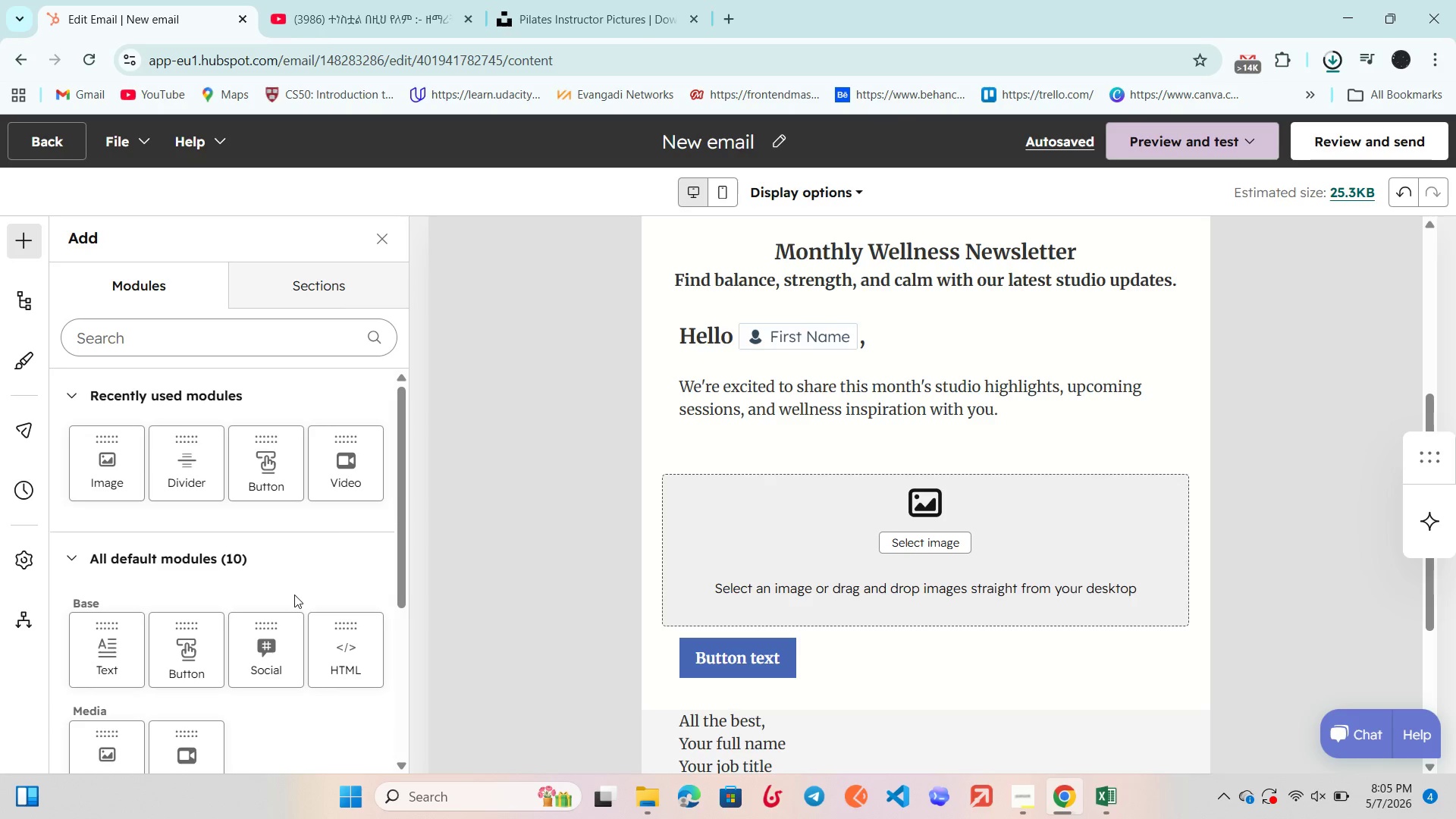 
wait(5.34)
 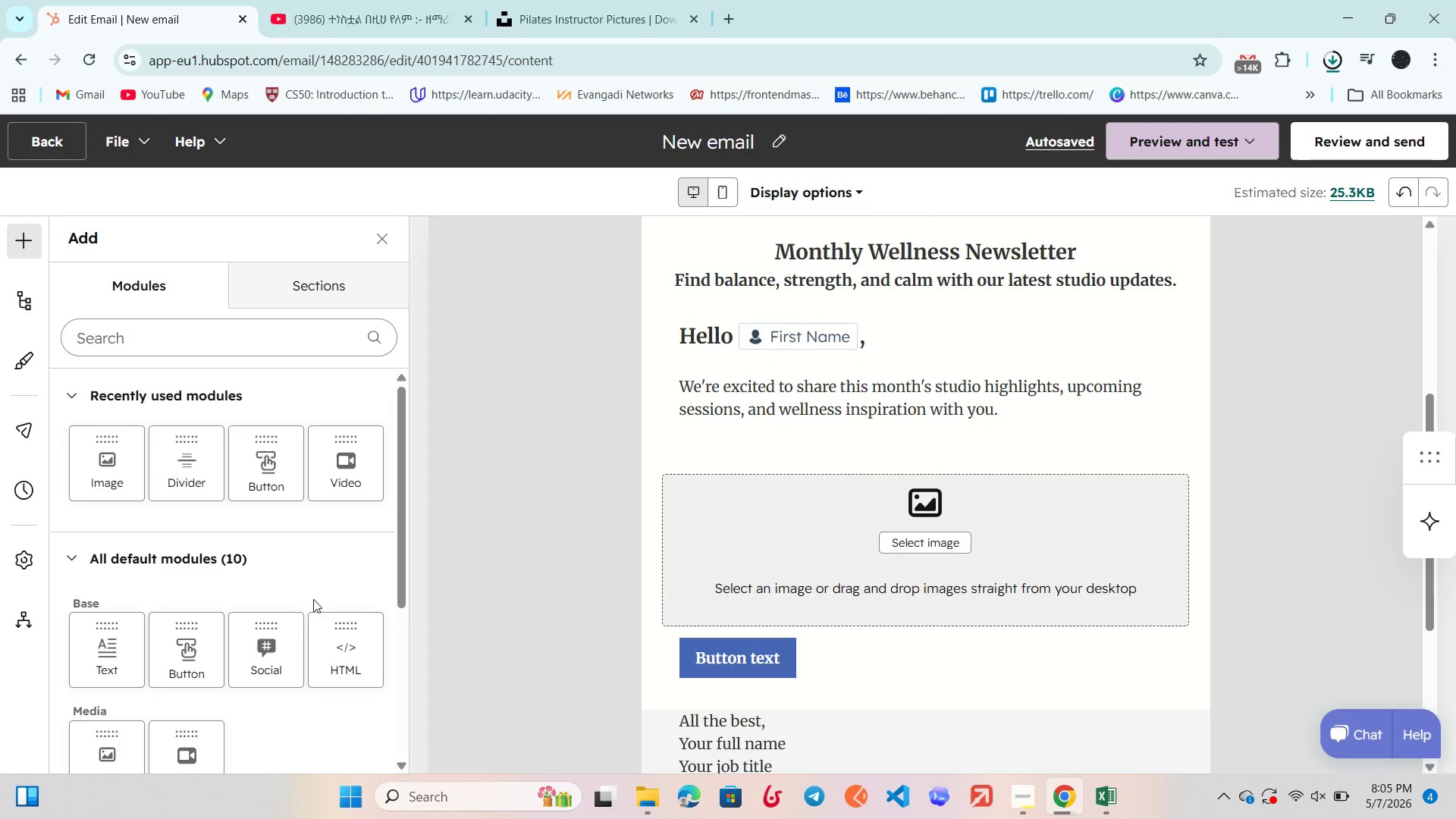 
left_click_drag(start_coordinate=[94, 664], to_coordinate=[742, 645])
 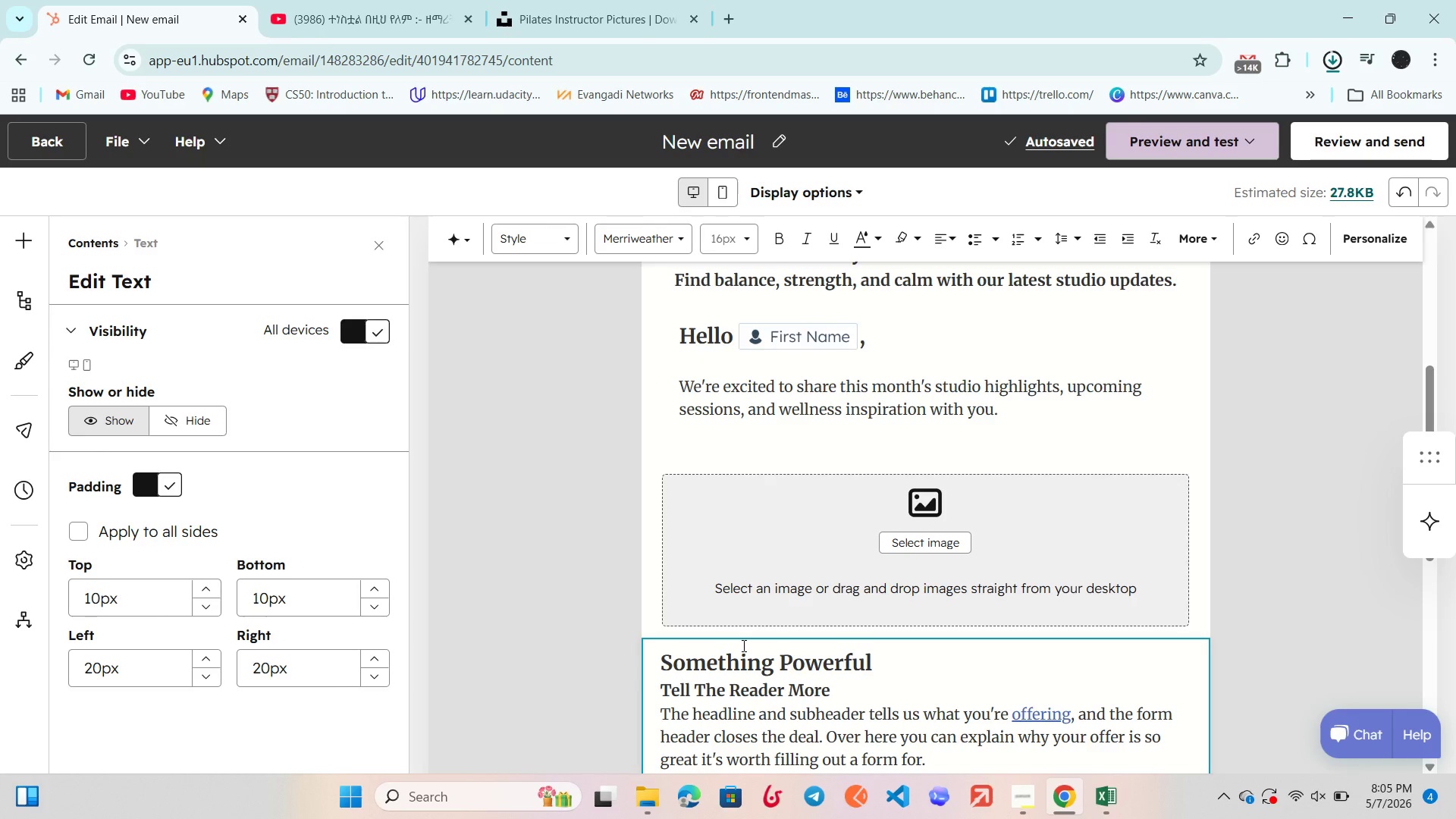 
wait(13.23)
 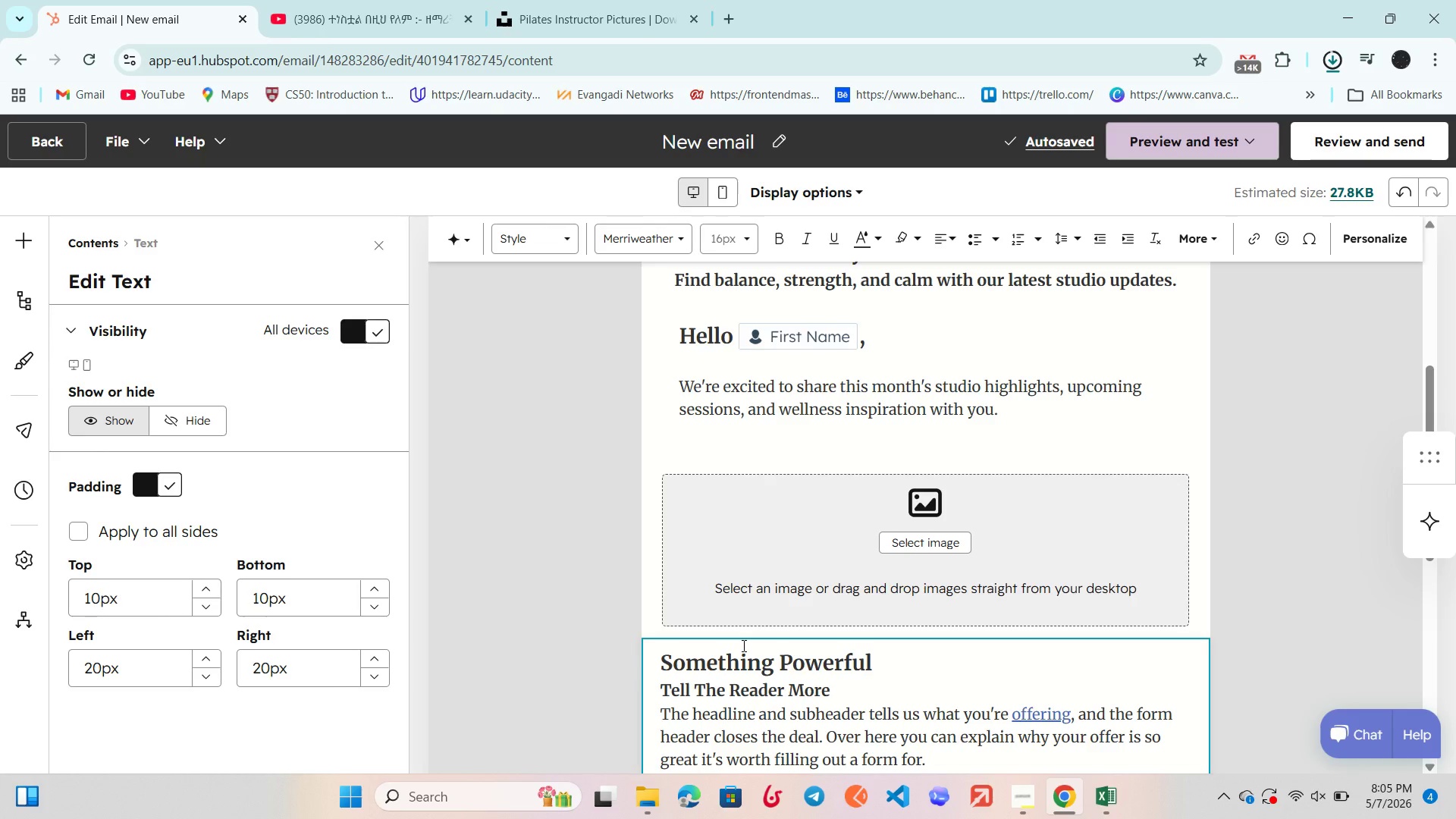 
left_click_drag(start_coordinate=[902, 558], to_coordinate=[635, 536])
 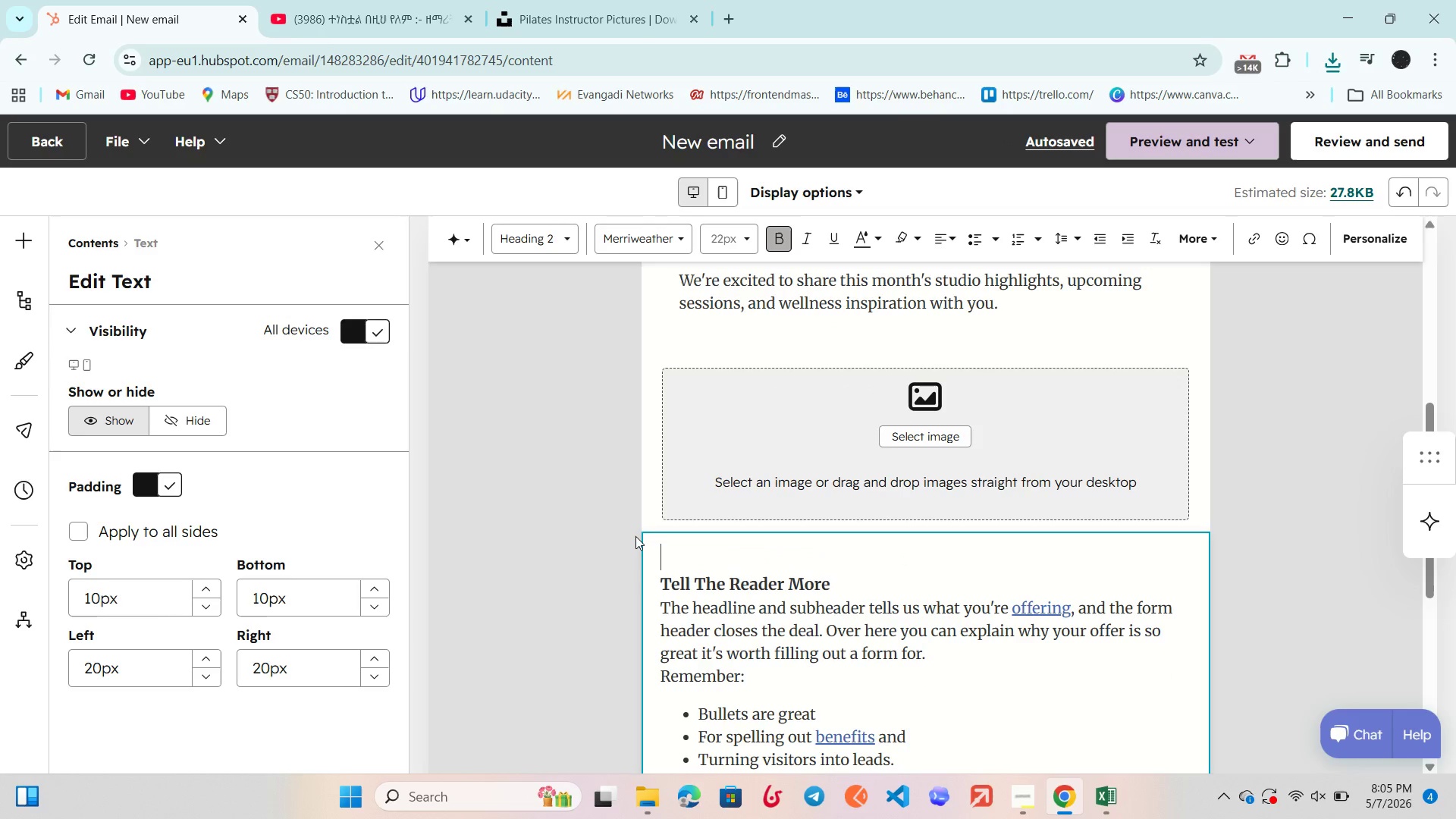 
key(Backspace)
 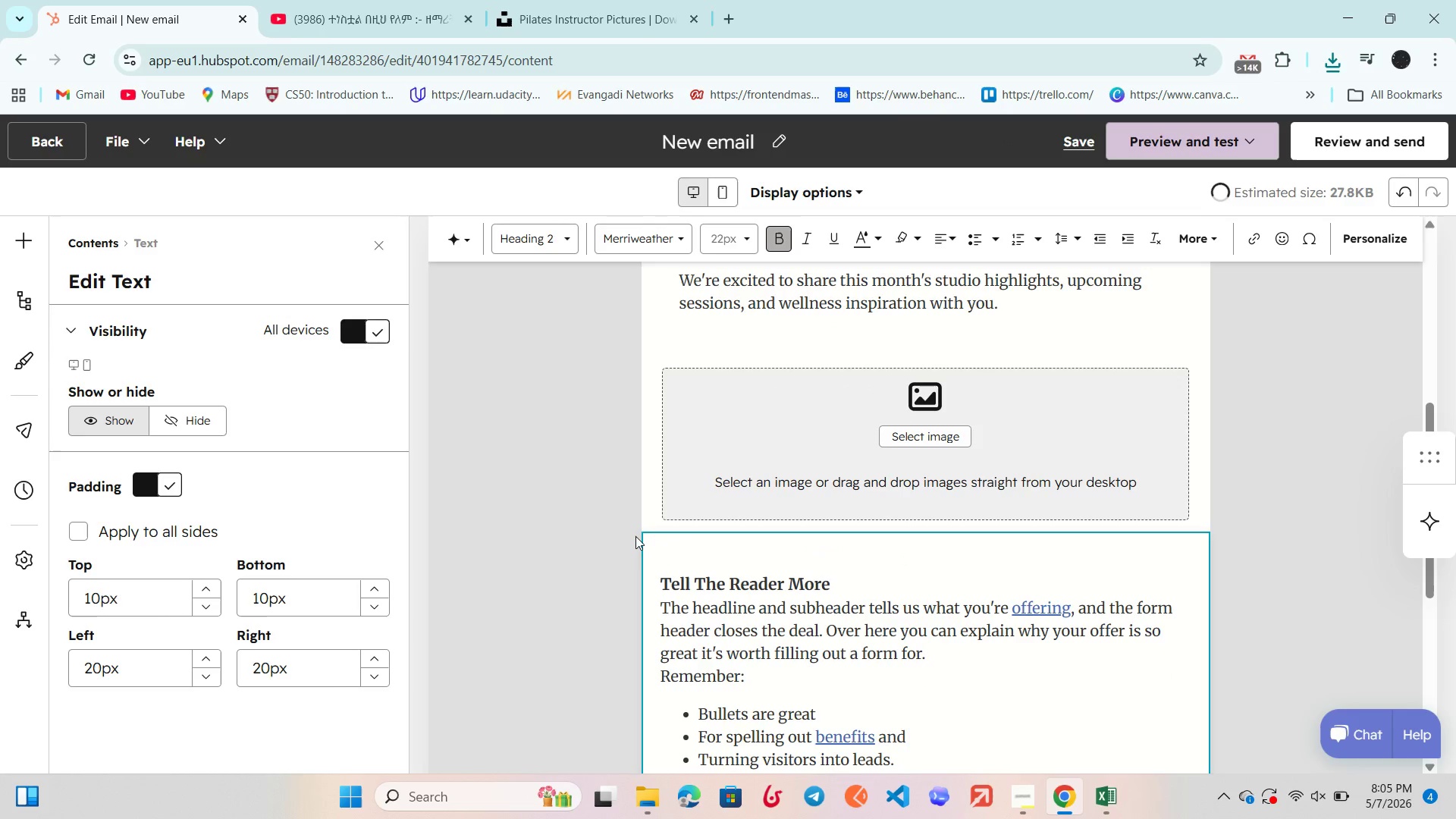 
key(Backspace)
 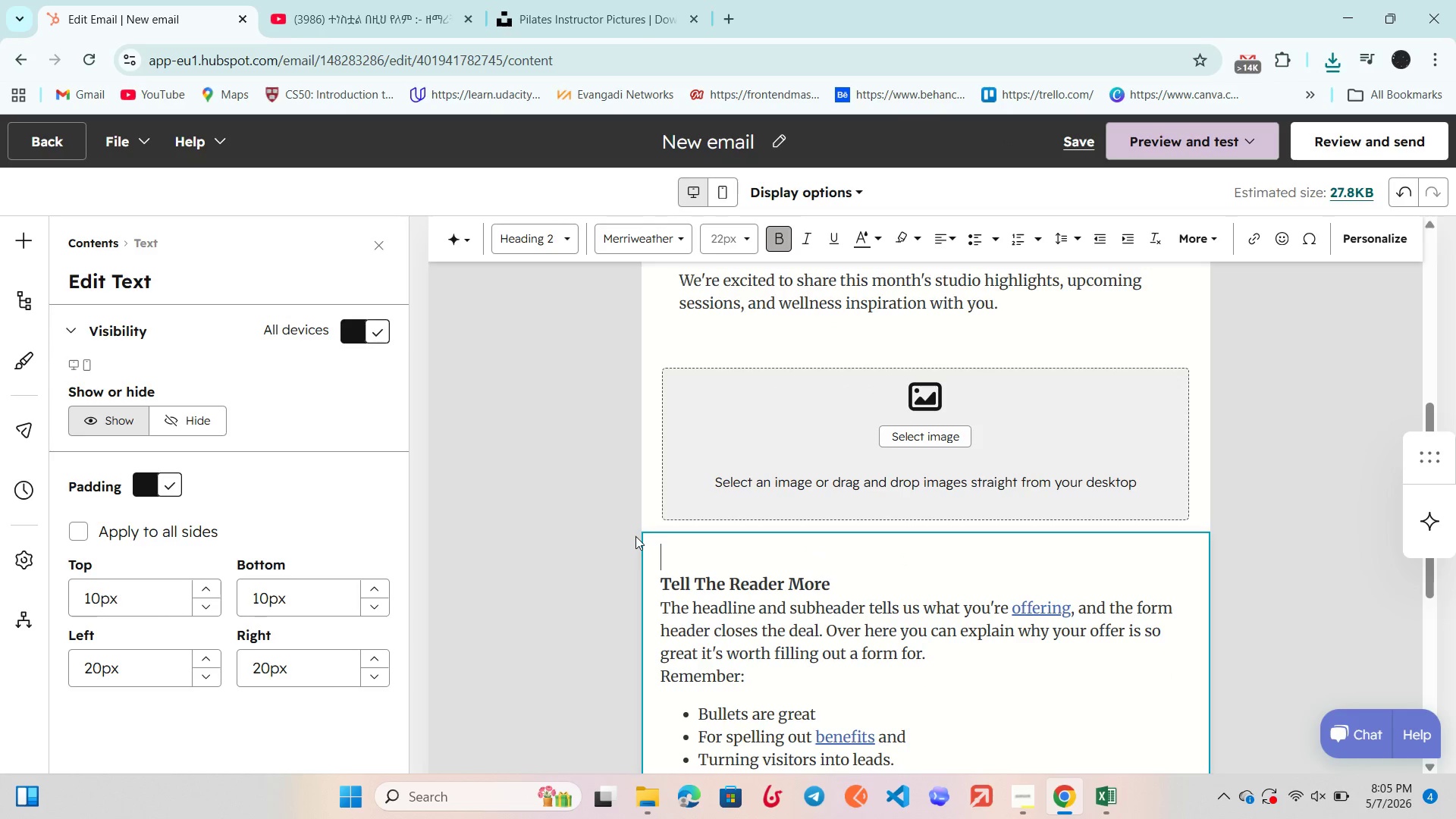 
key(ArrowDown)
 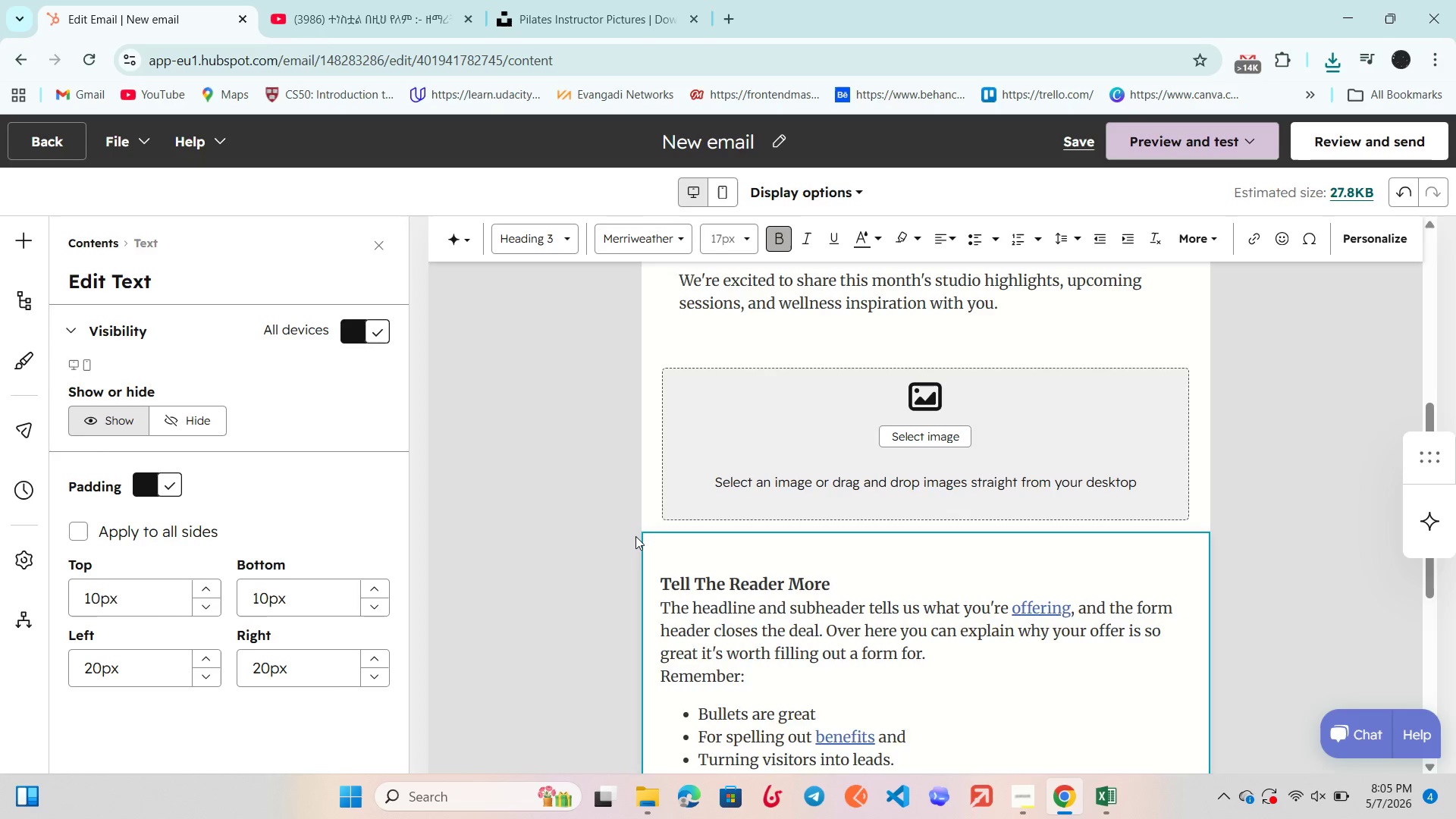 
key(Backspace)
 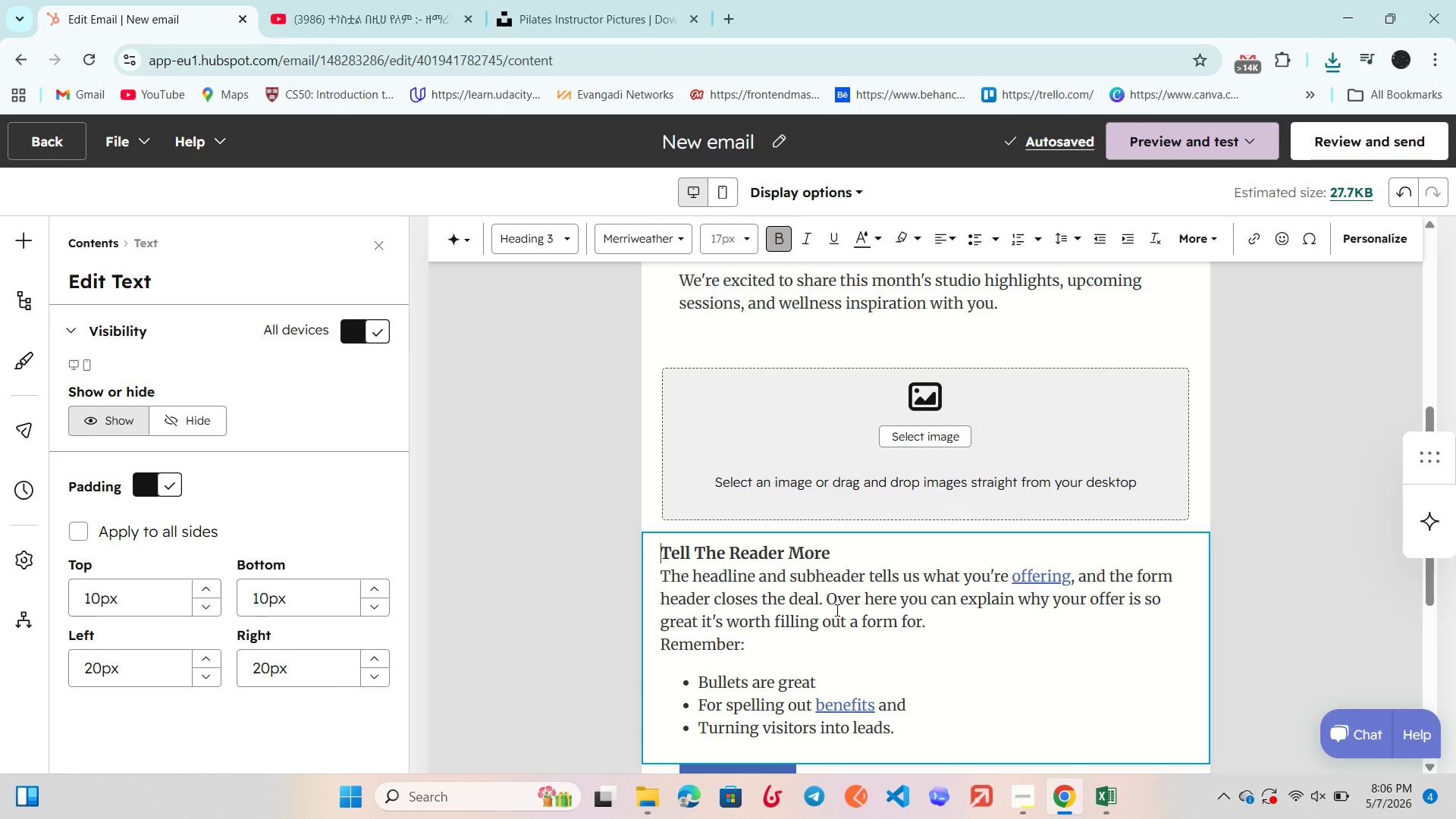 
wait(11.88)
 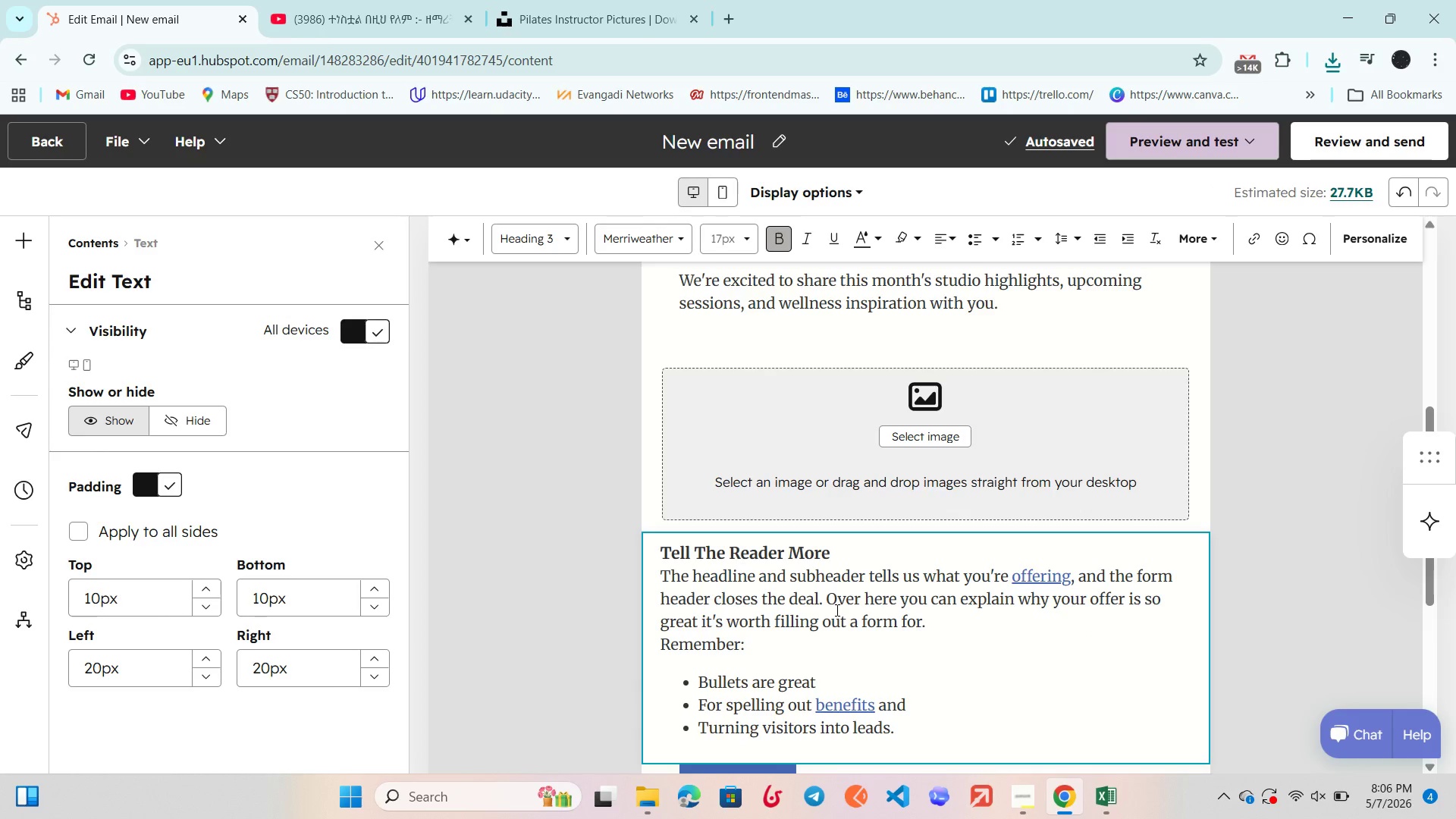 
key(Control+Z)
 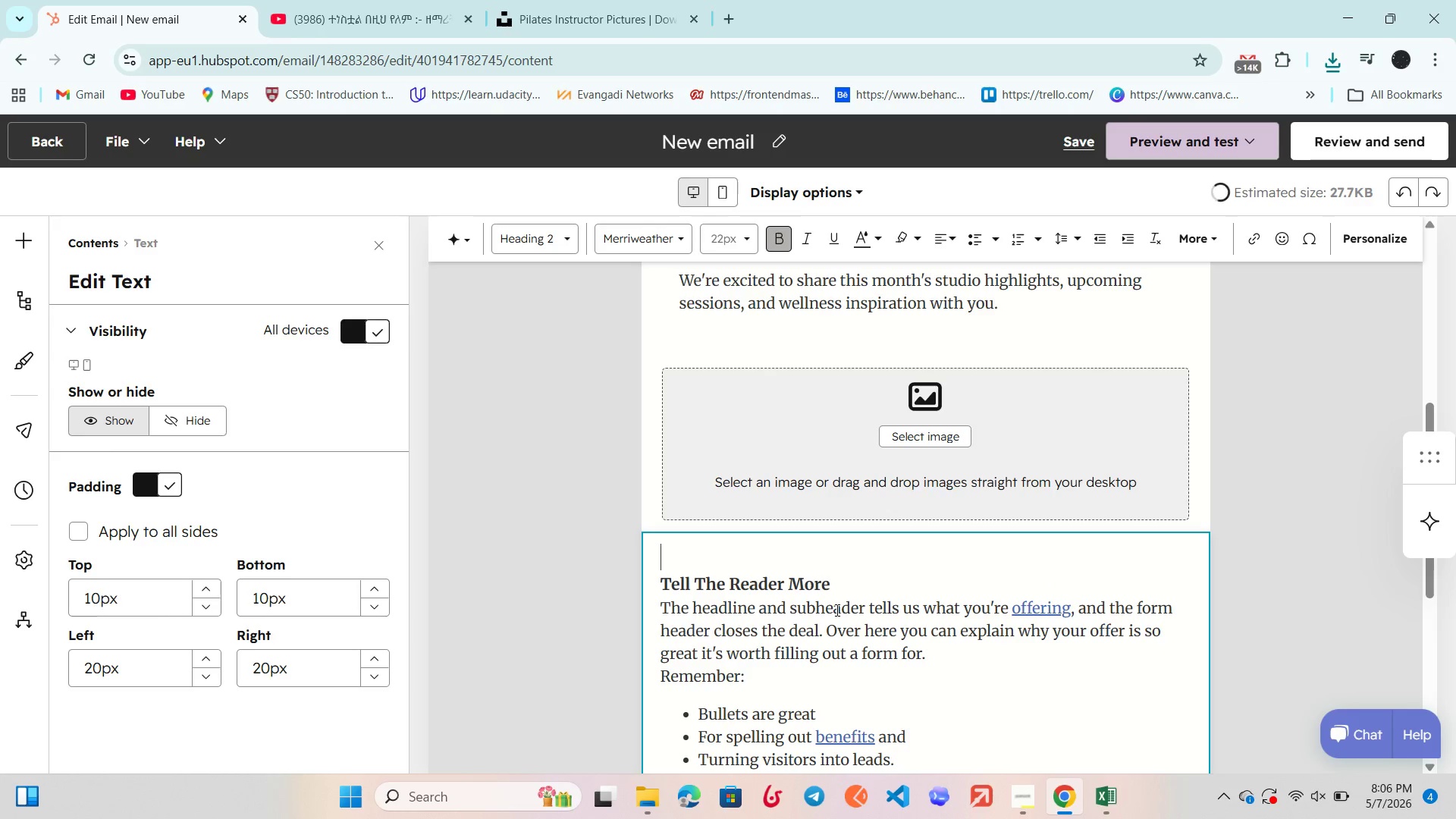 
key(Control+Z)
 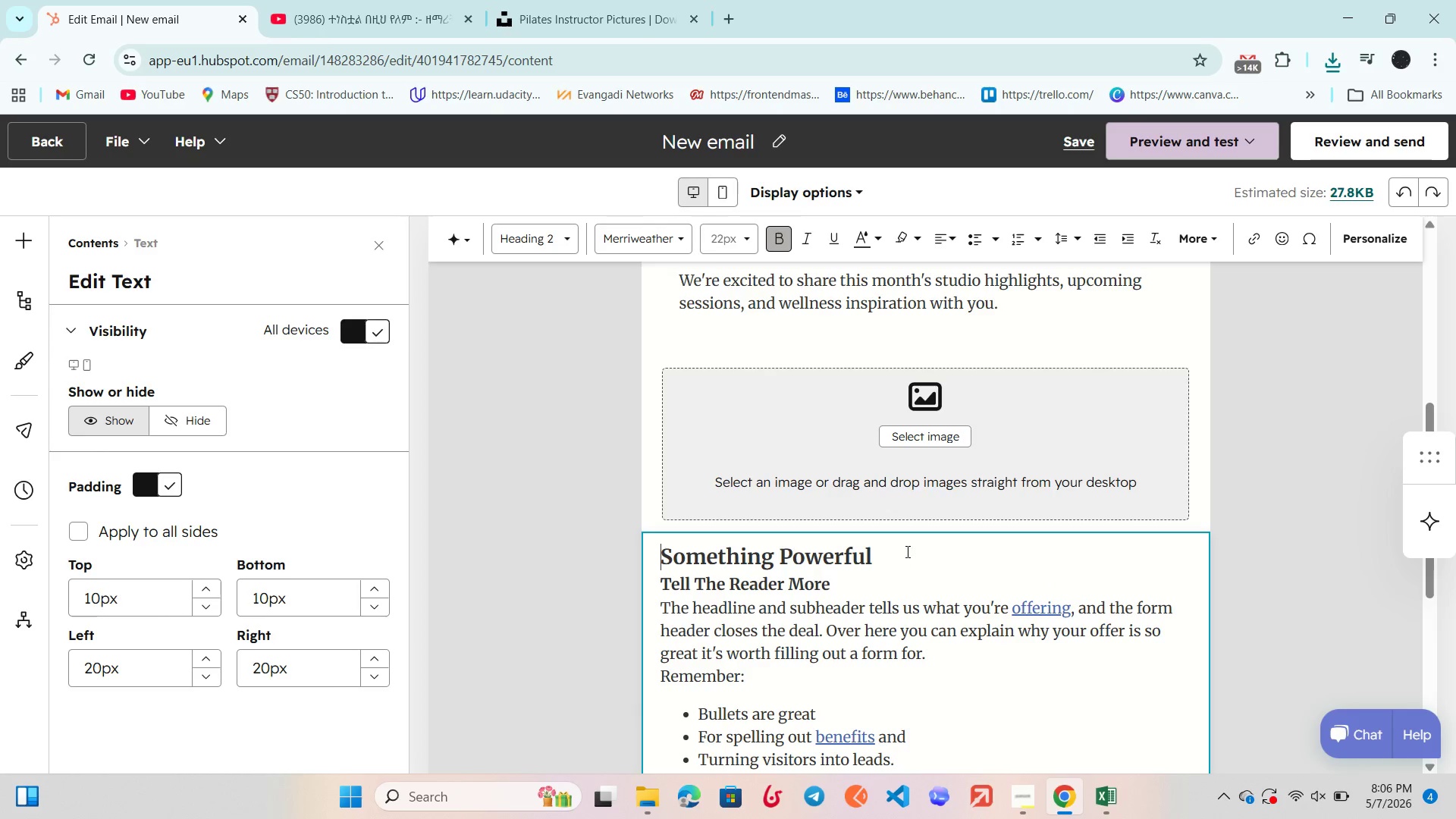 
left_click([902, 551])
 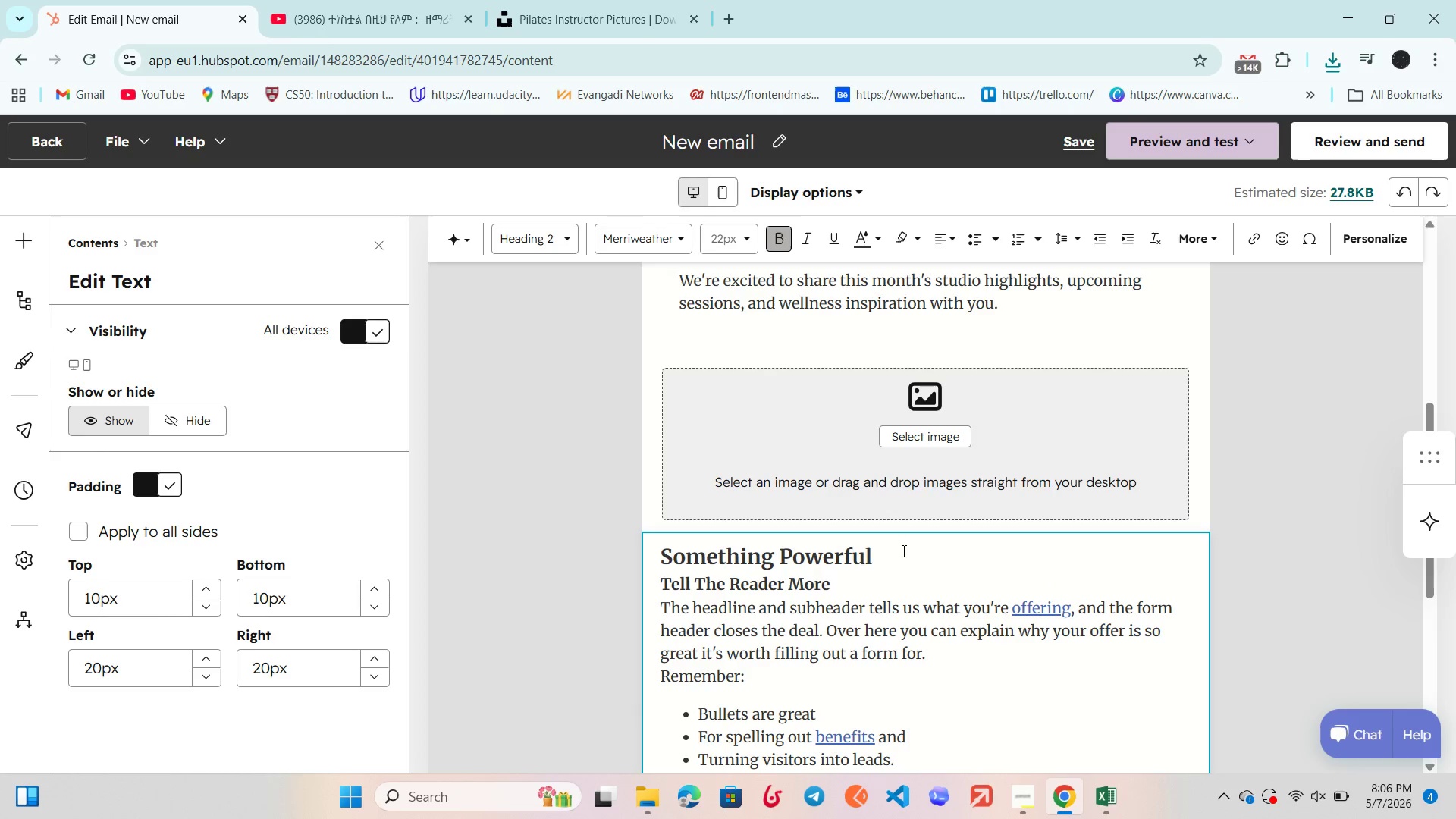 
hold_key(key=Backspace, duration=0.84)
 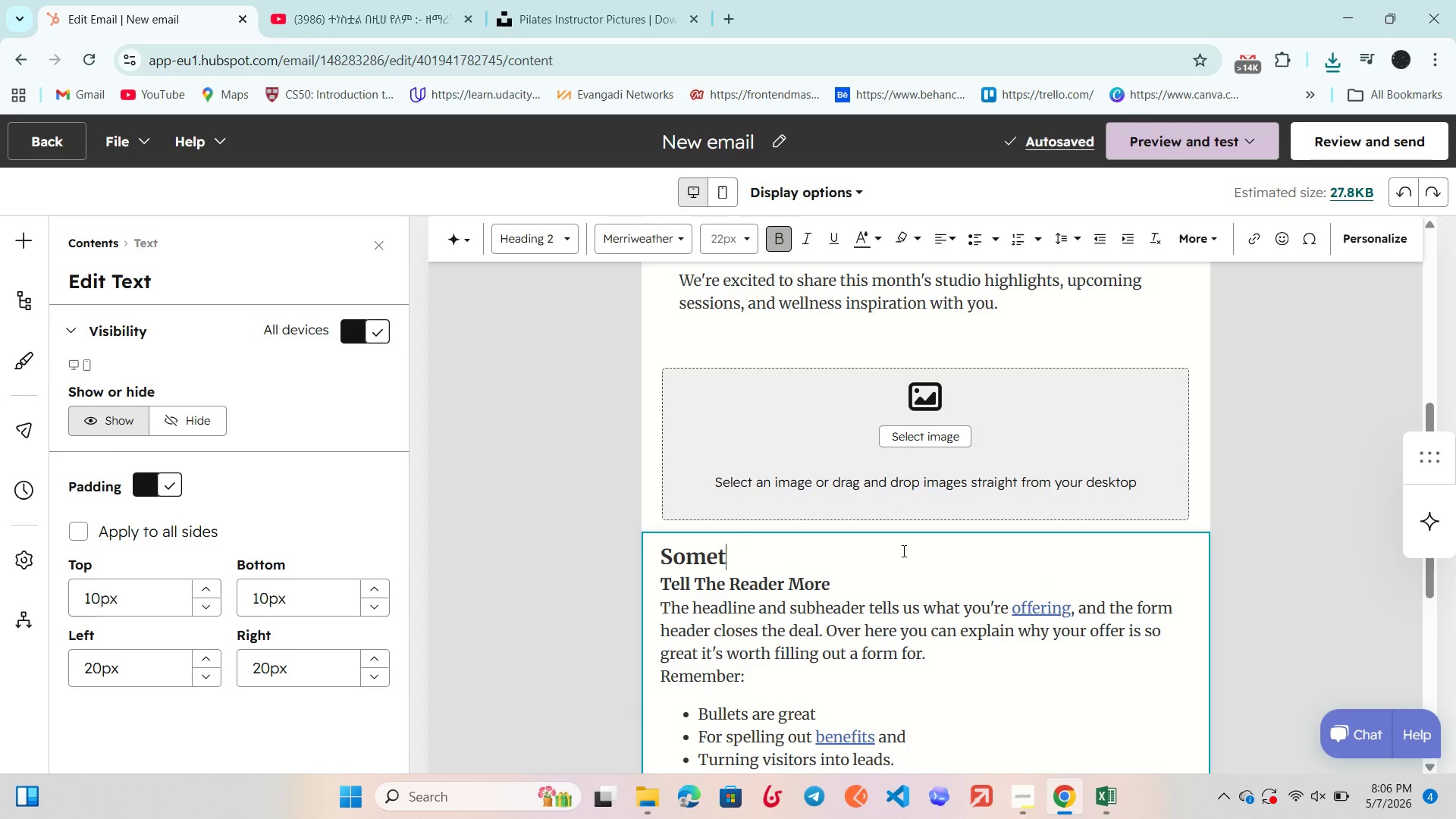 
key(Backspace)
 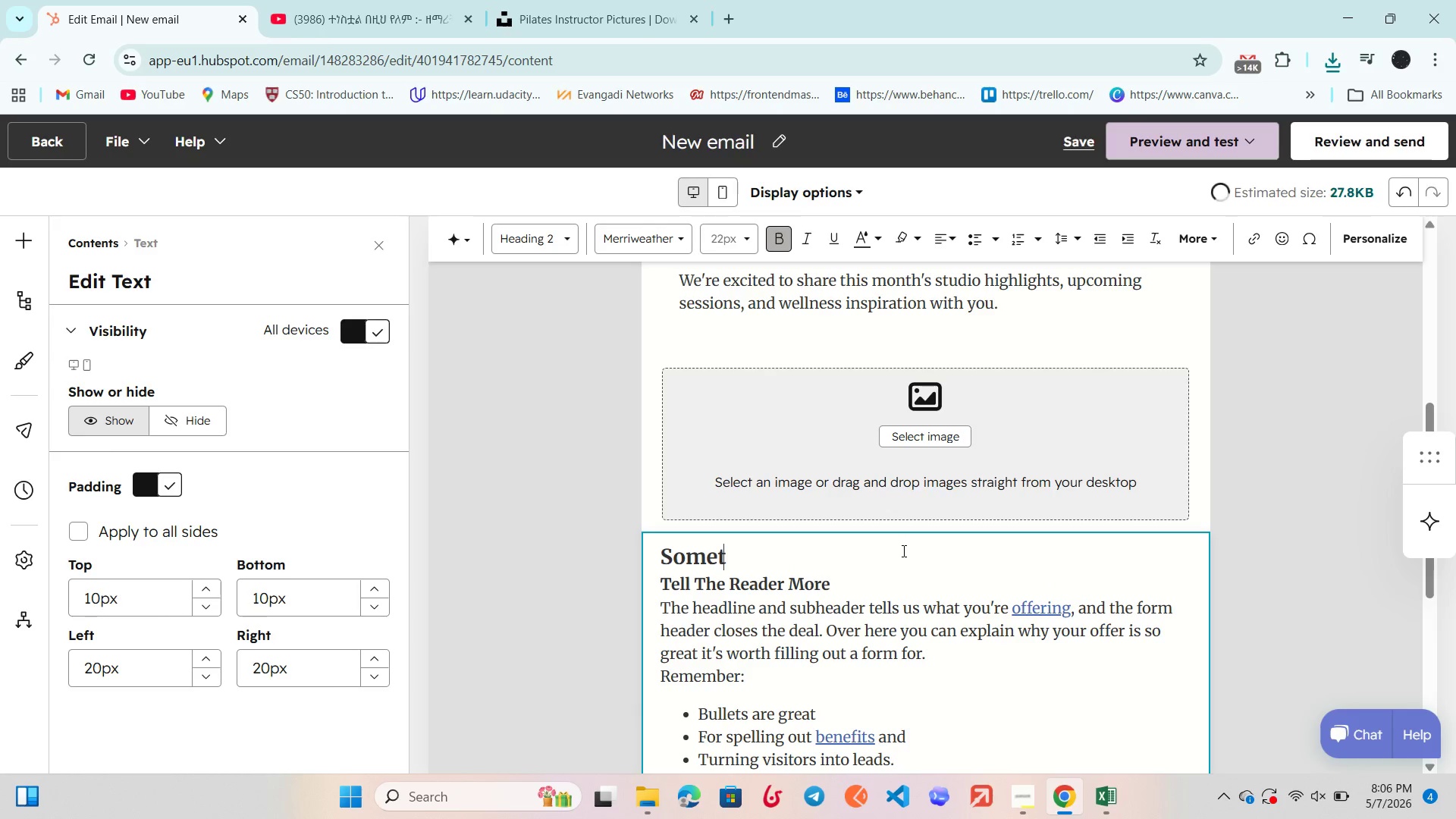 
key(Backspace)
 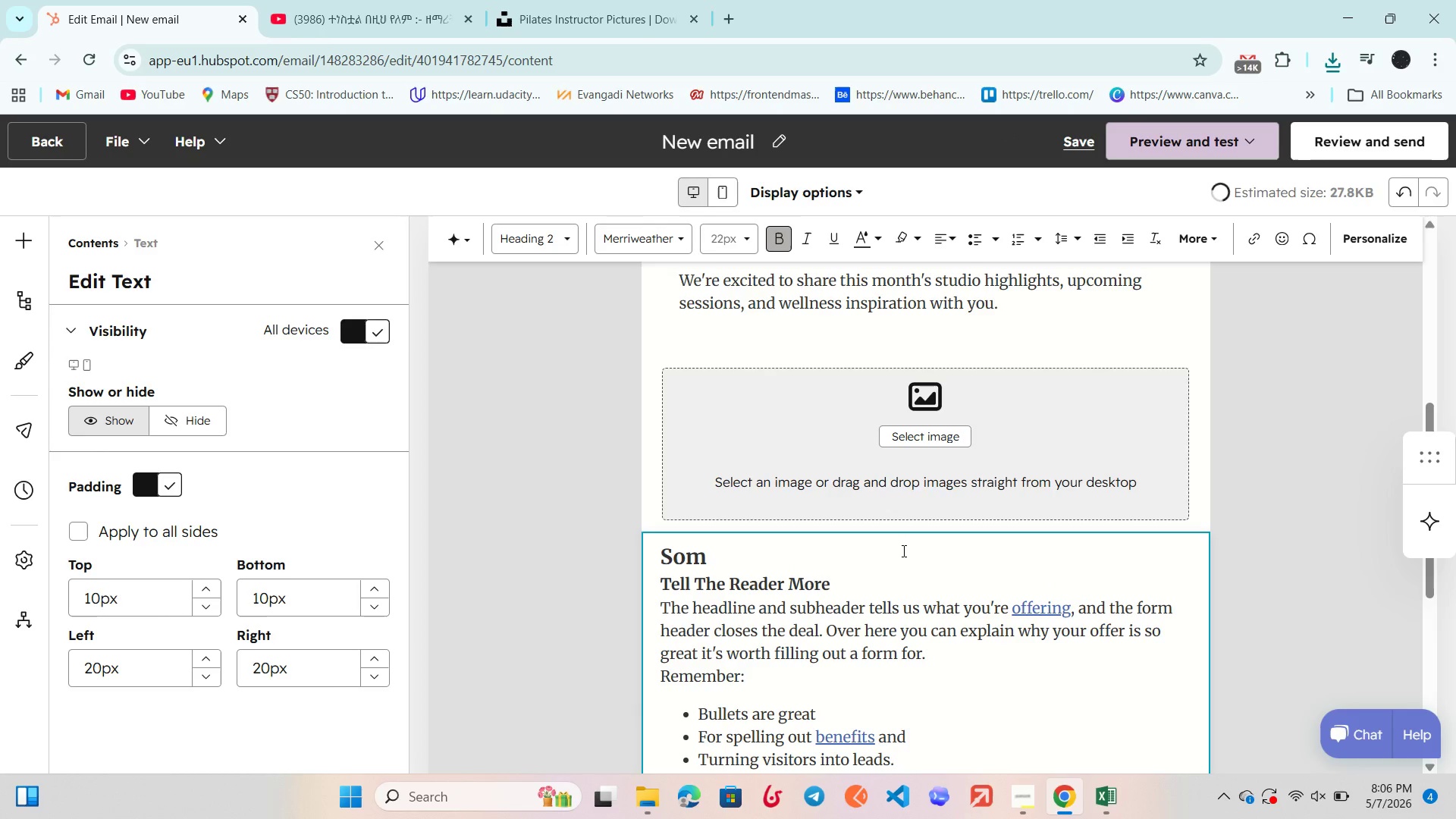 
key(Backspace)
 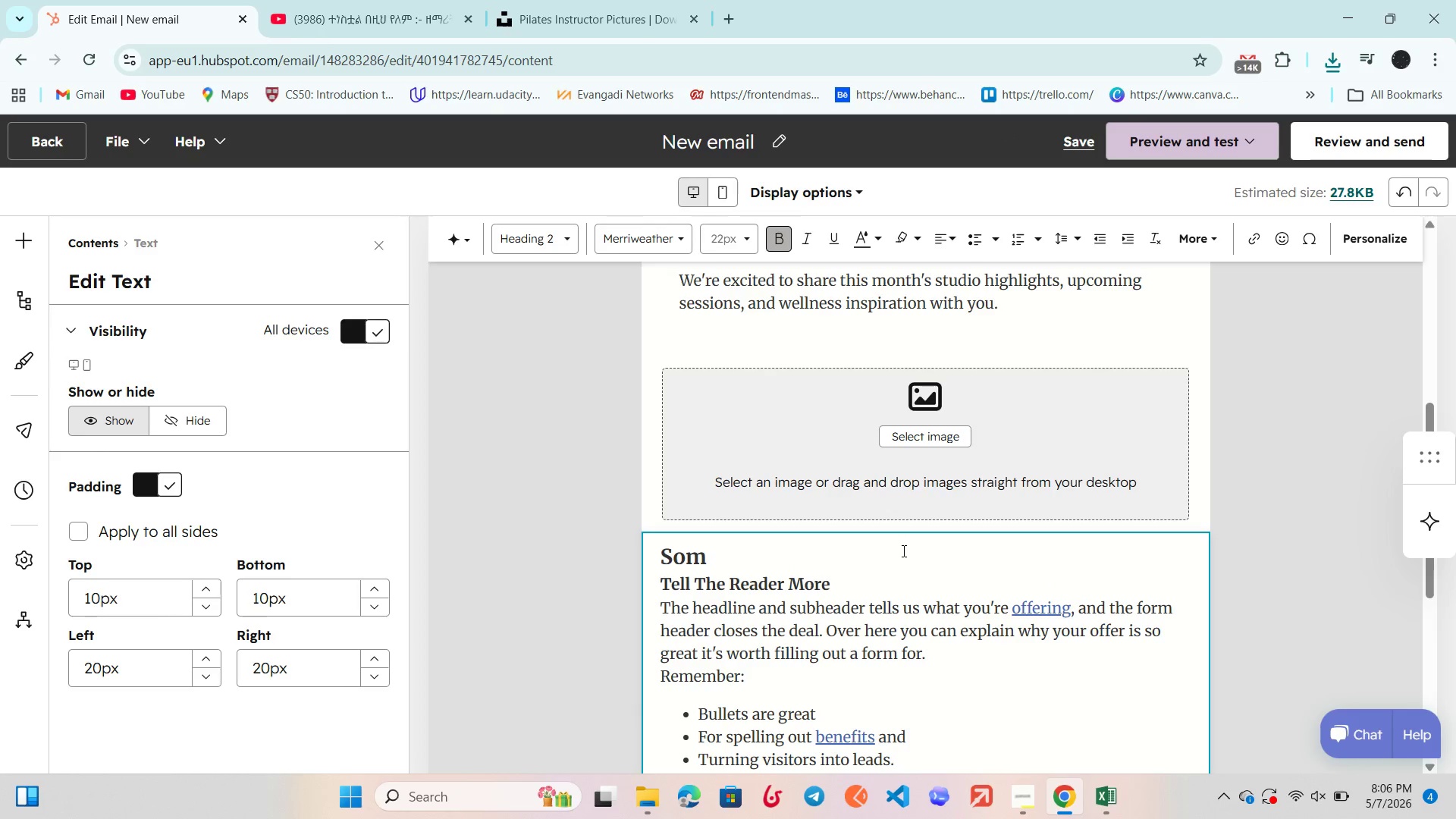 
key(Backspace)
 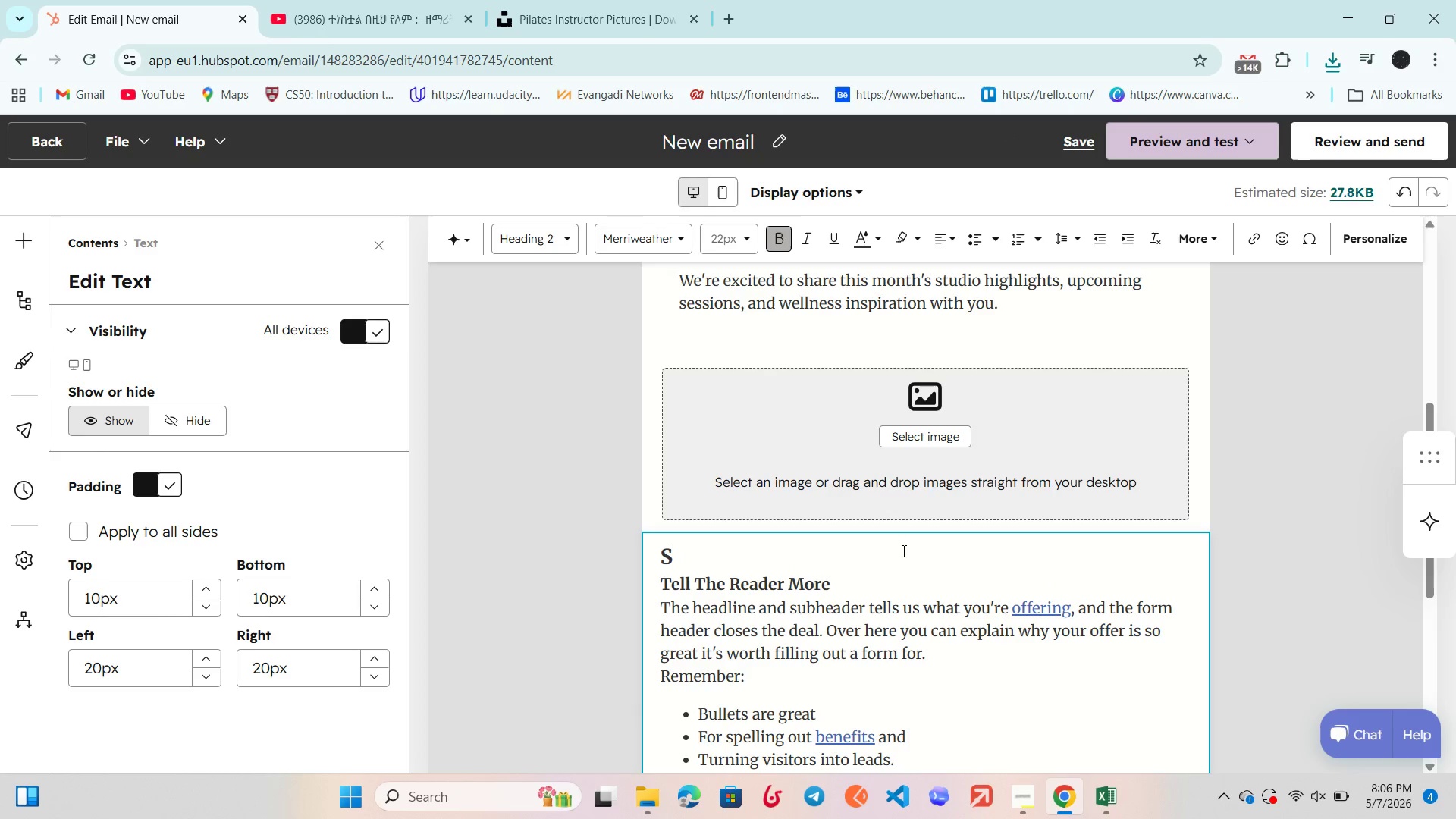 
key(Backspace)
 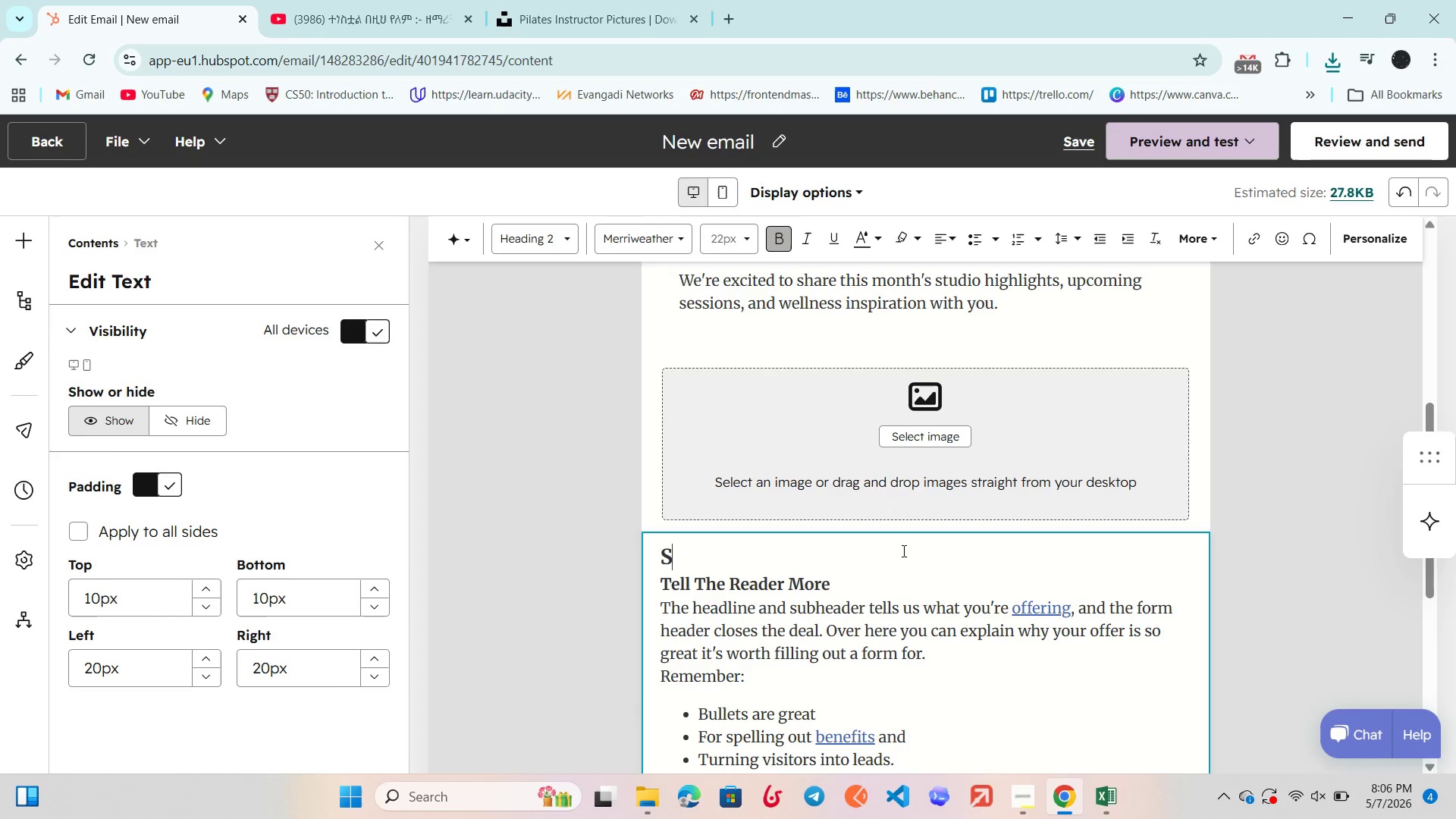 
key(CapsLock)
 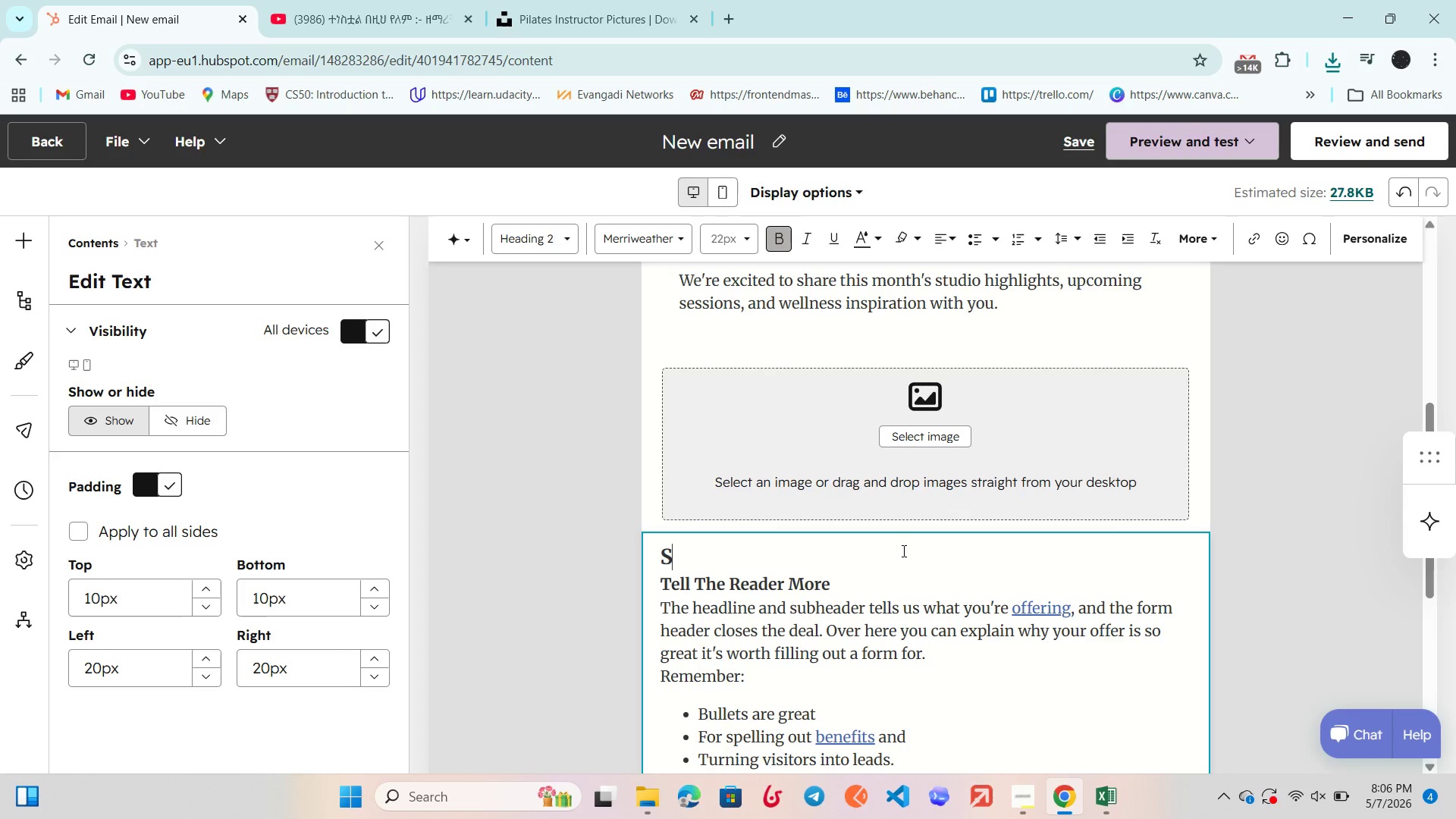 
key(M)
 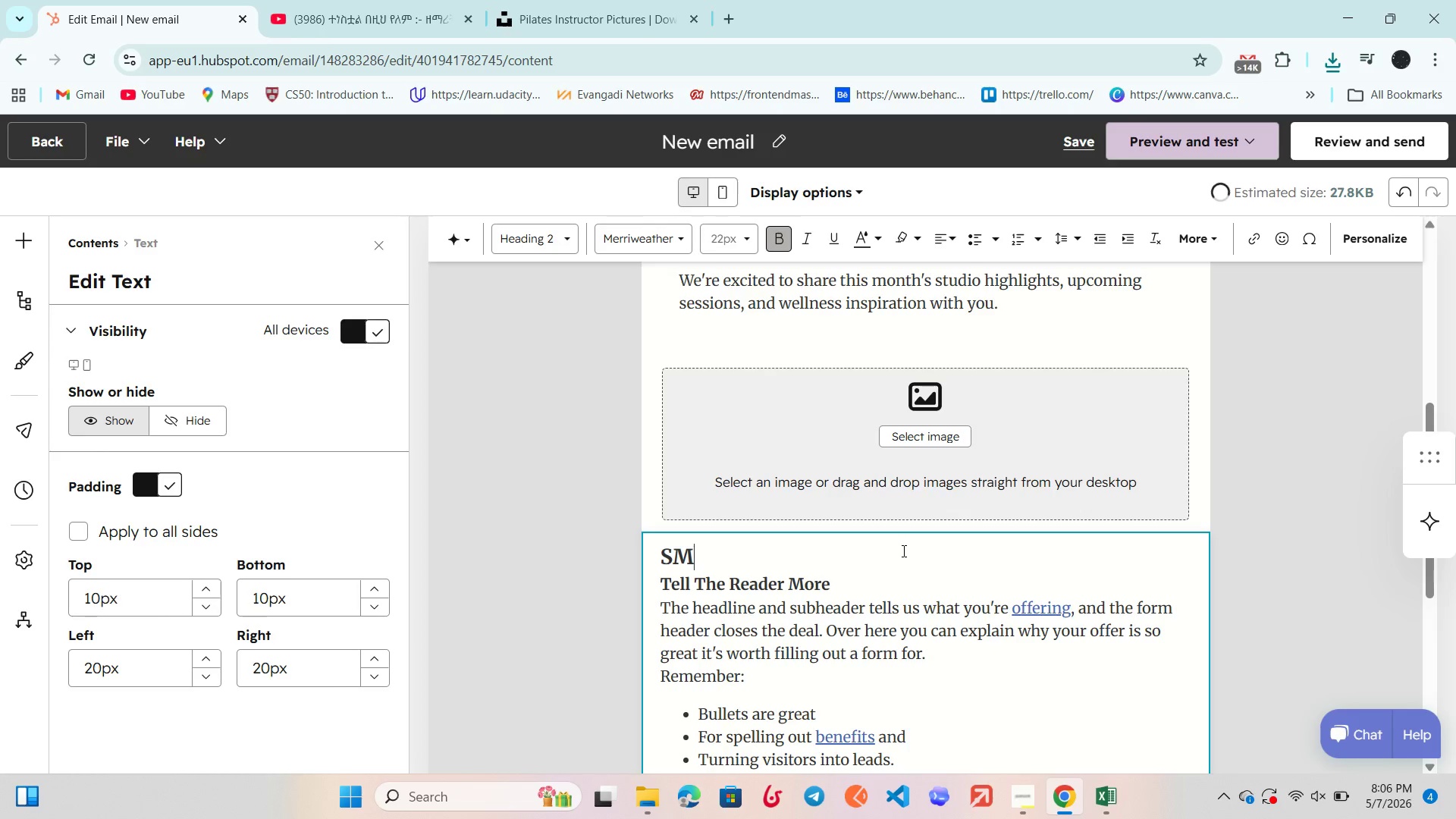 
key(CapsLock)
 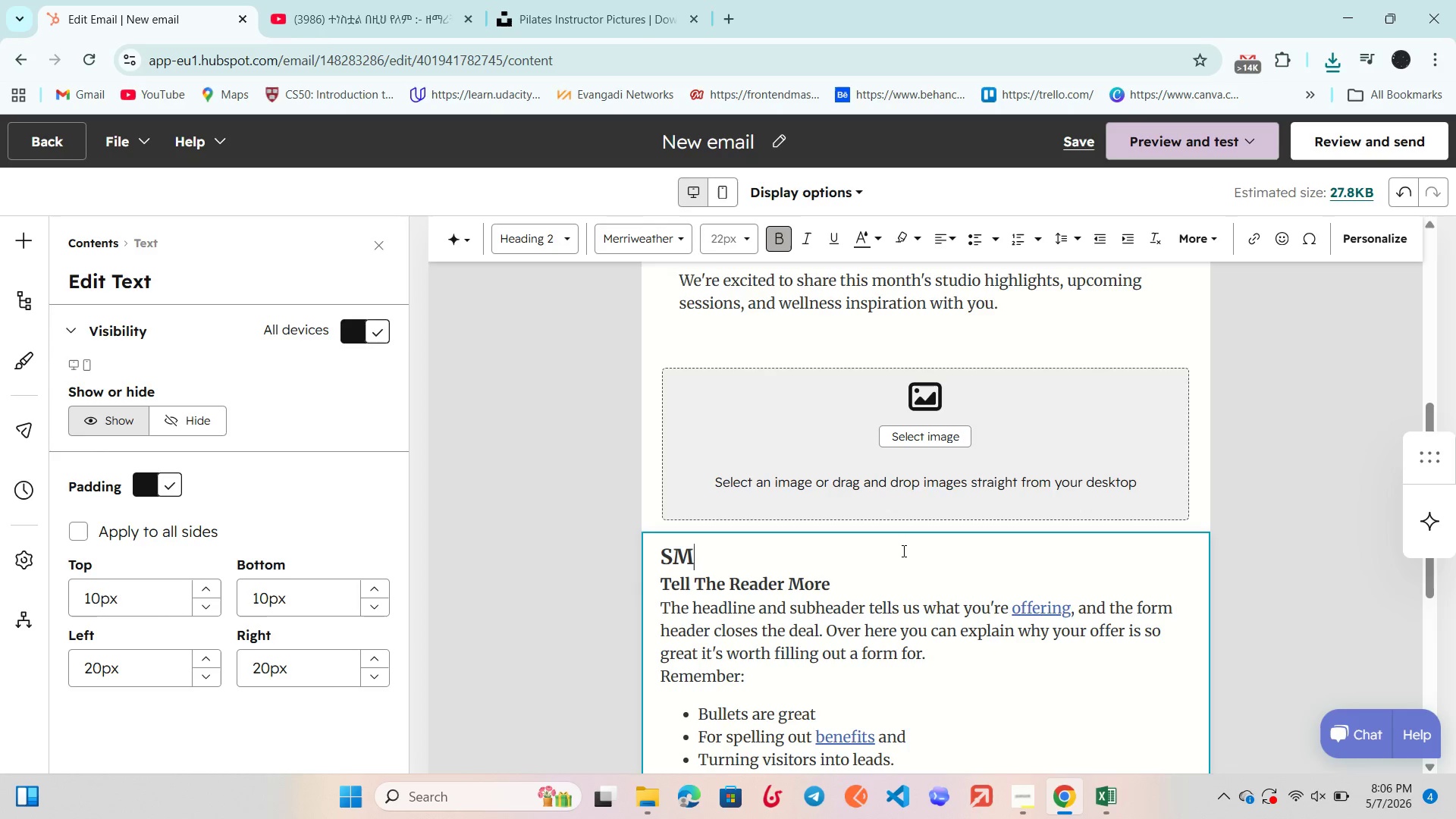 
key(ArrowLeft)
 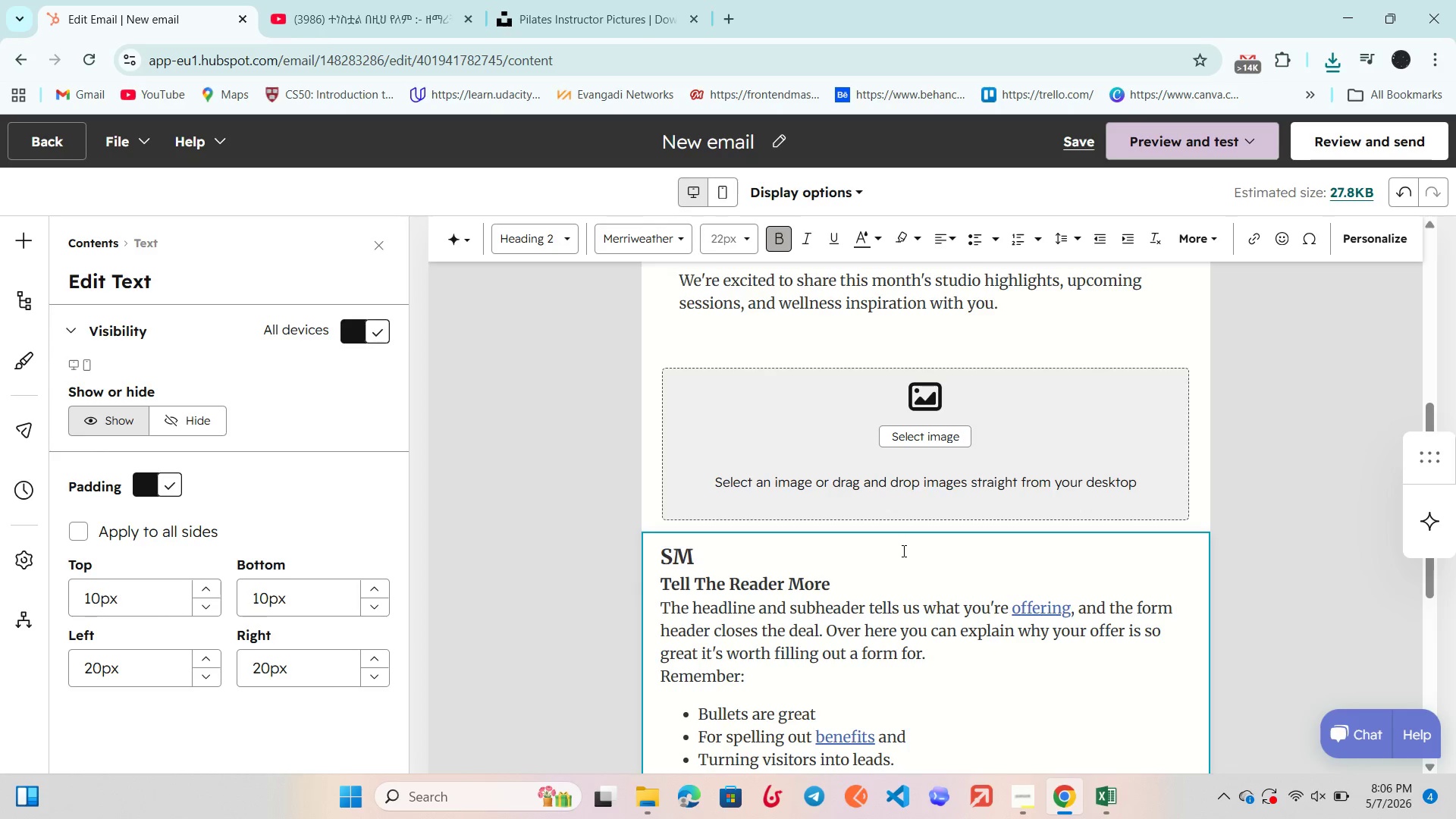 
key(Backspace)
 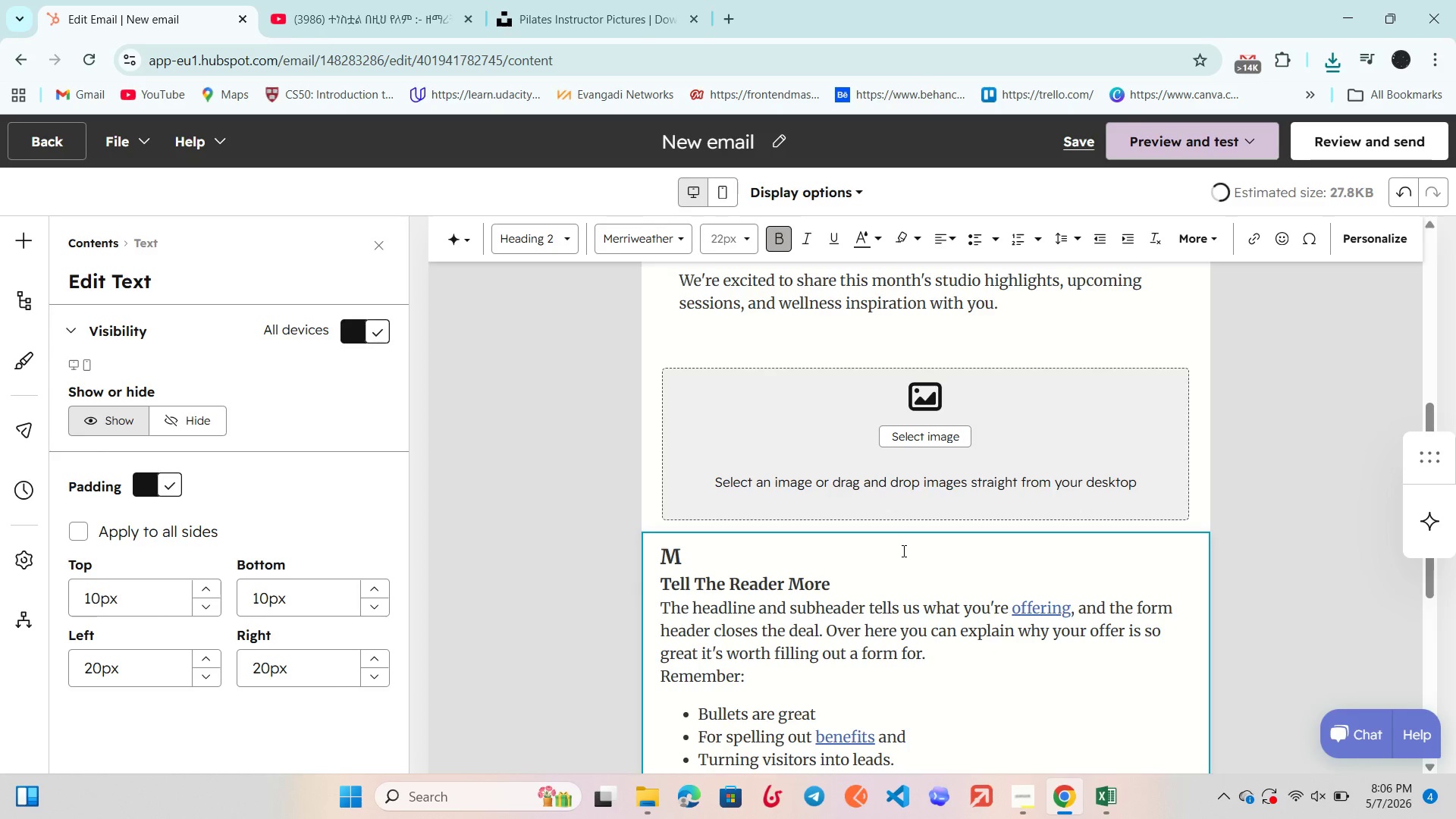 
key(ArrowRight)
 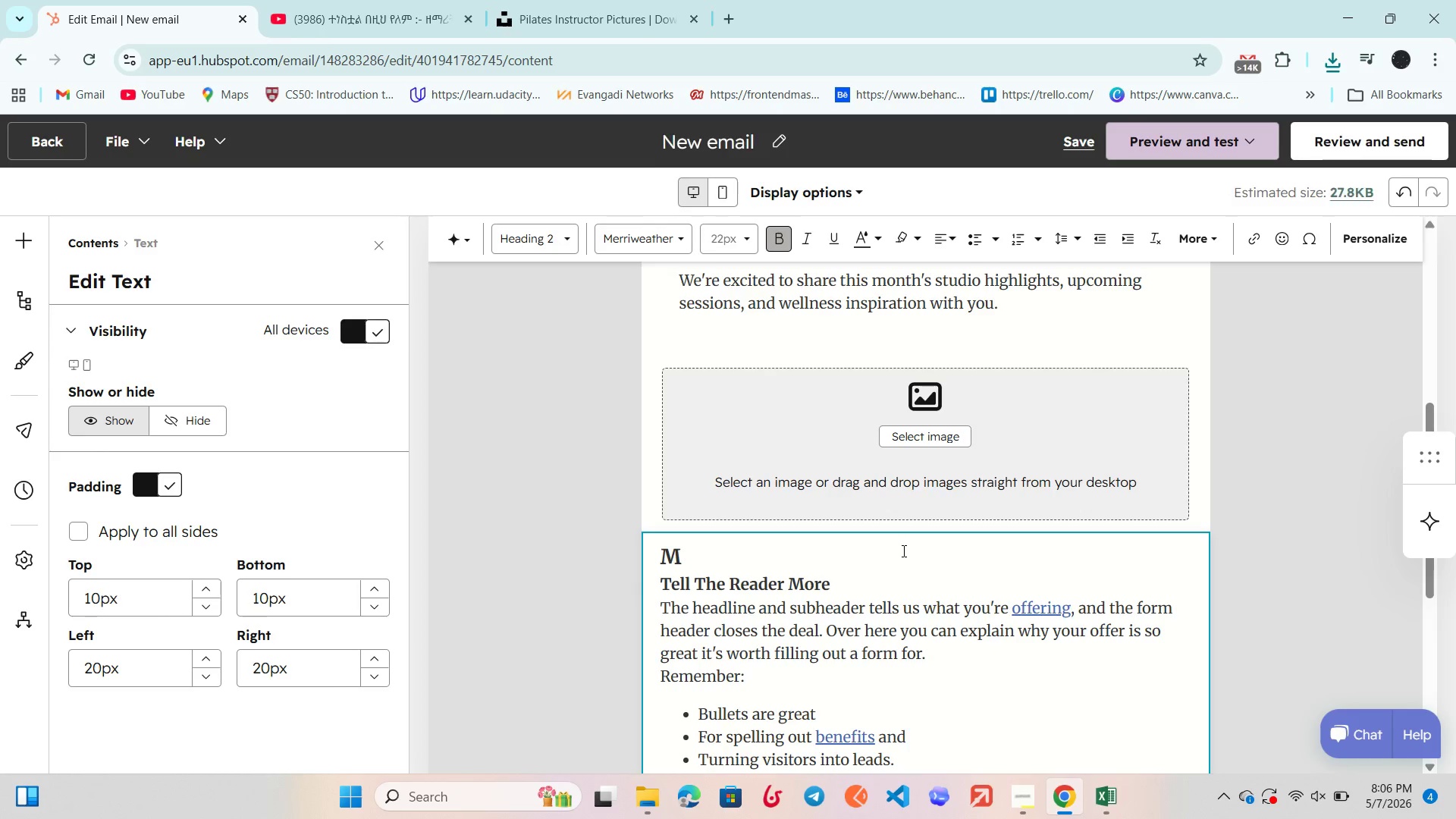 
type(onthly)
 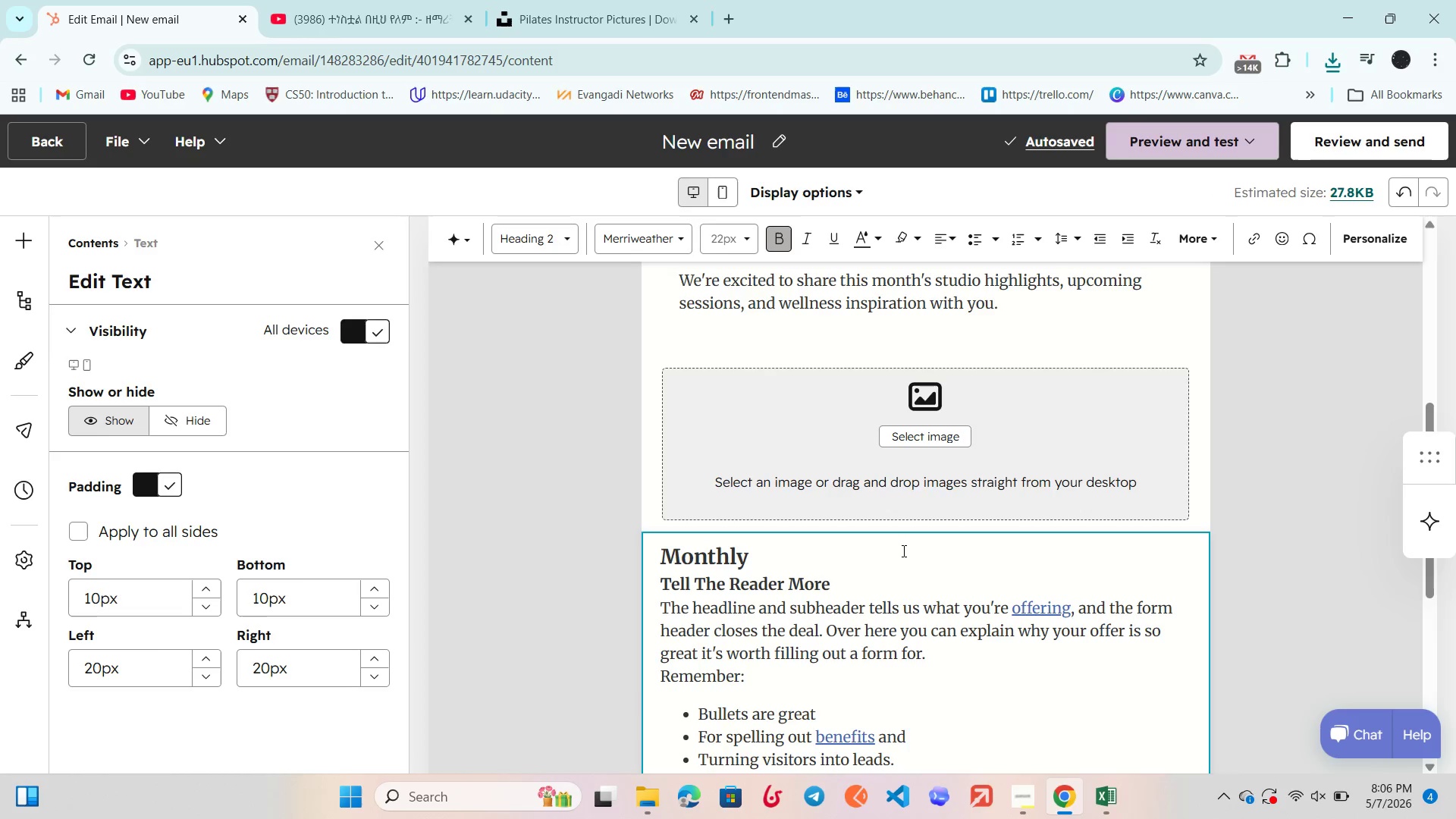 
wait(6.72)
 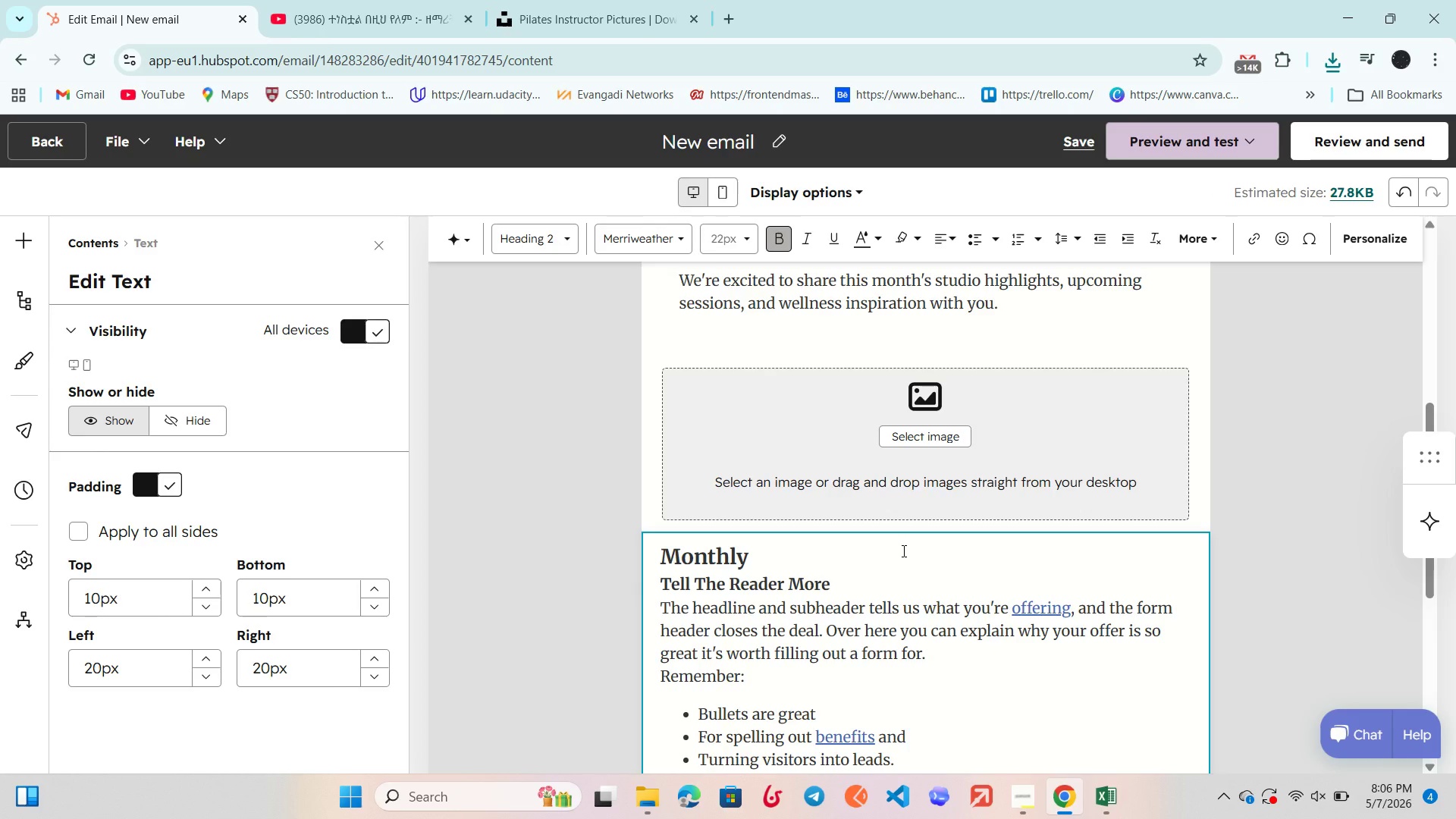 
type( Instructor)
 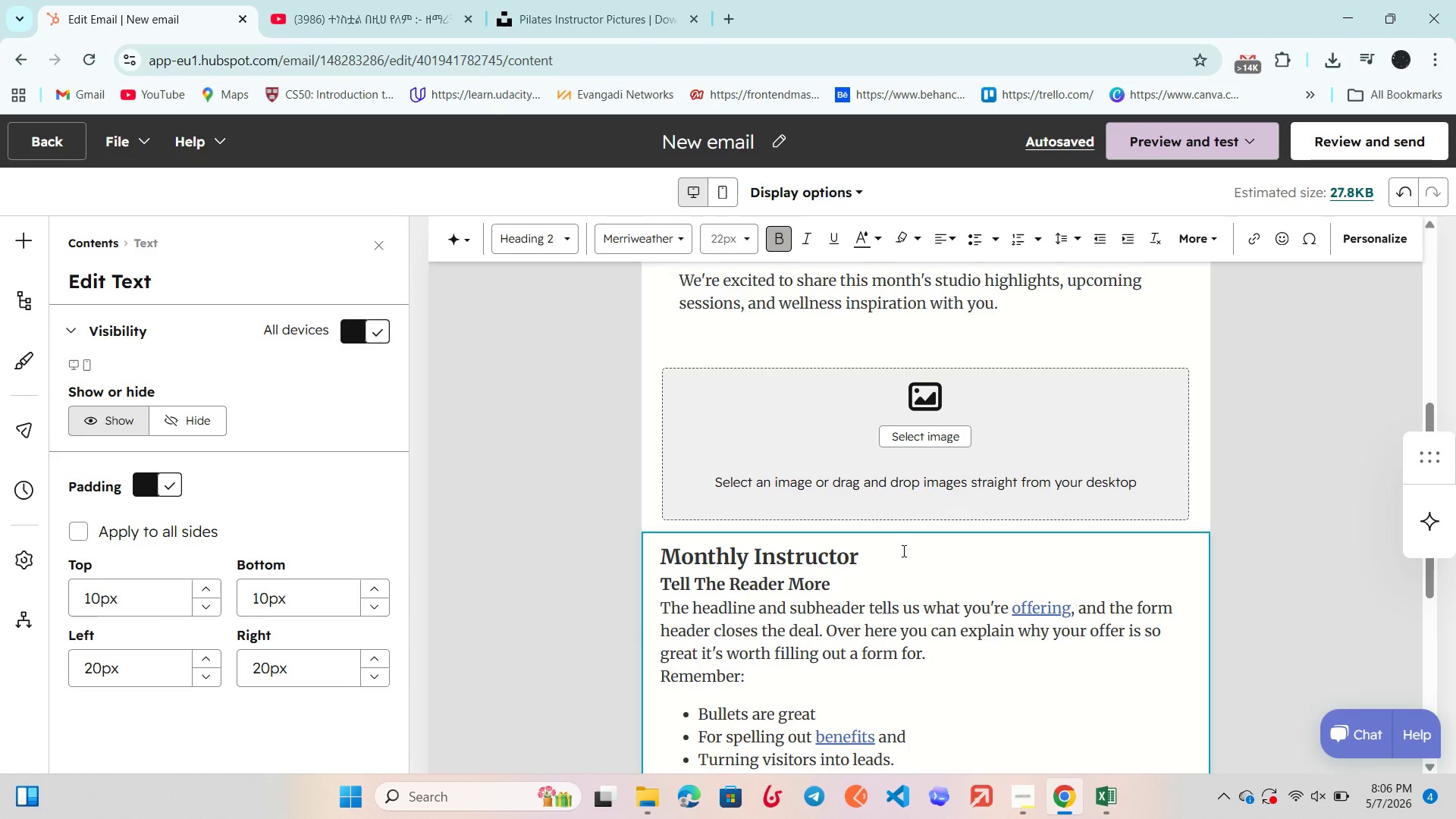 
wait(24.89)
 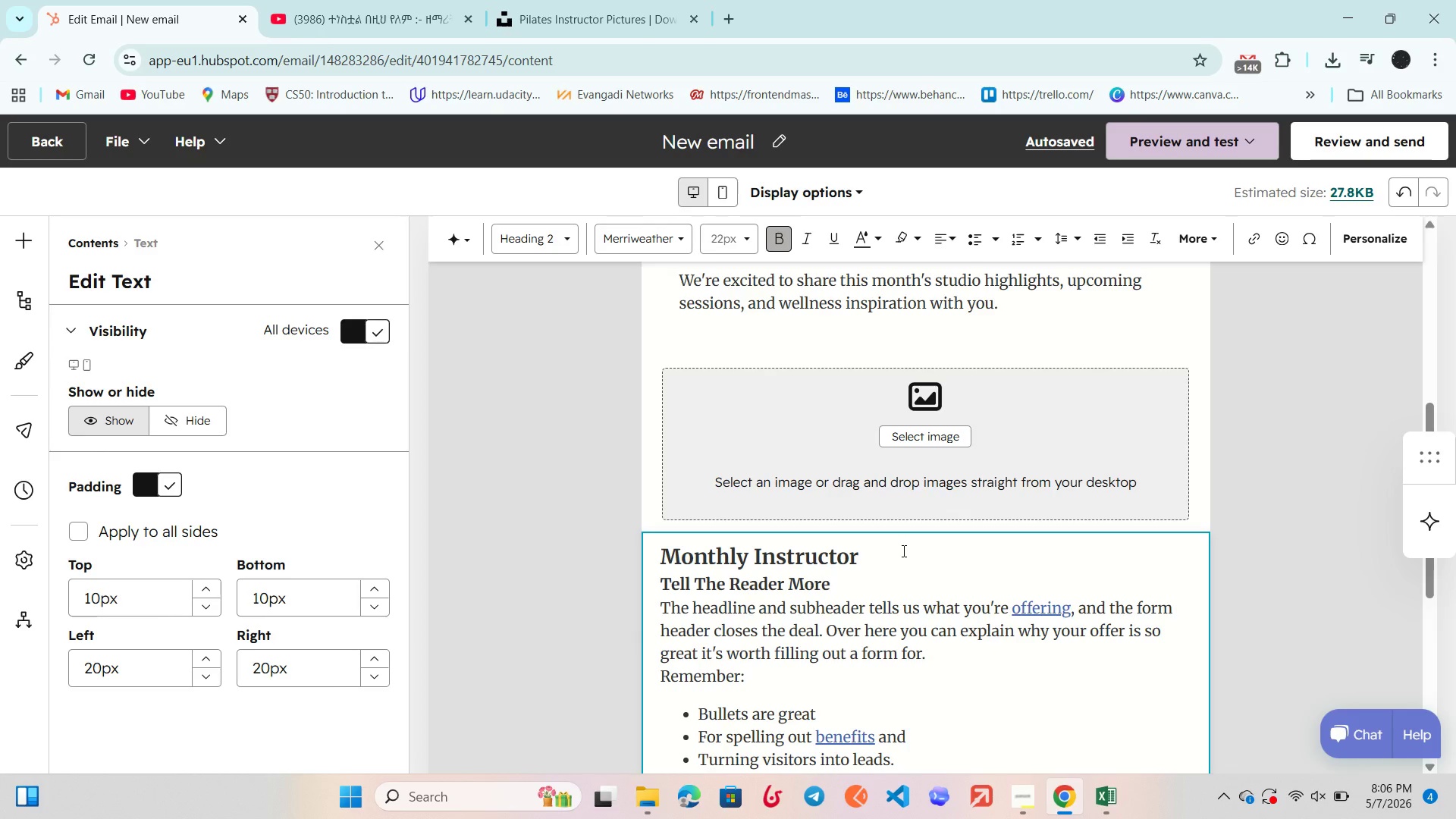 
type( Spotlight)
 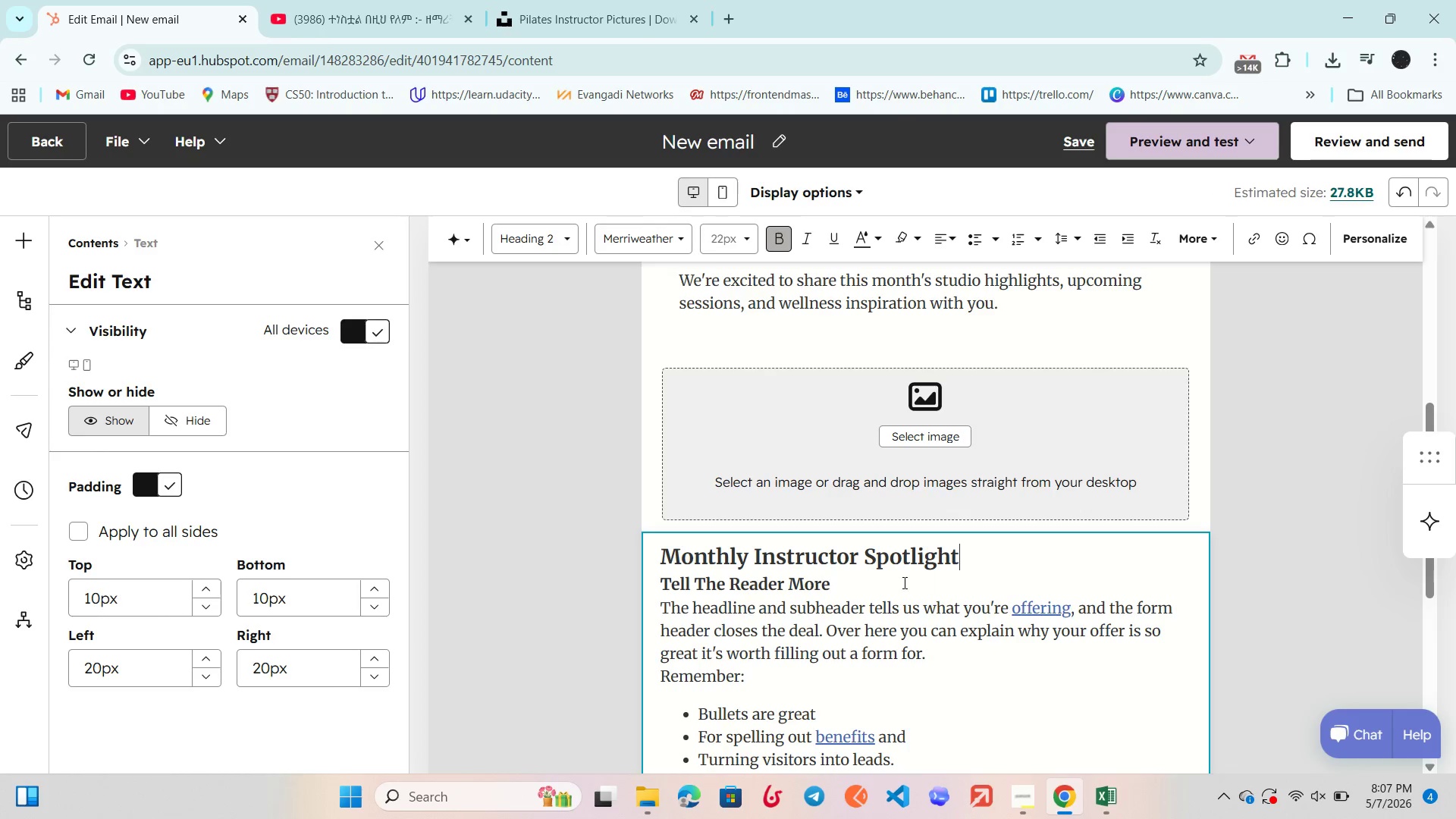 
left_click([852, 578])
 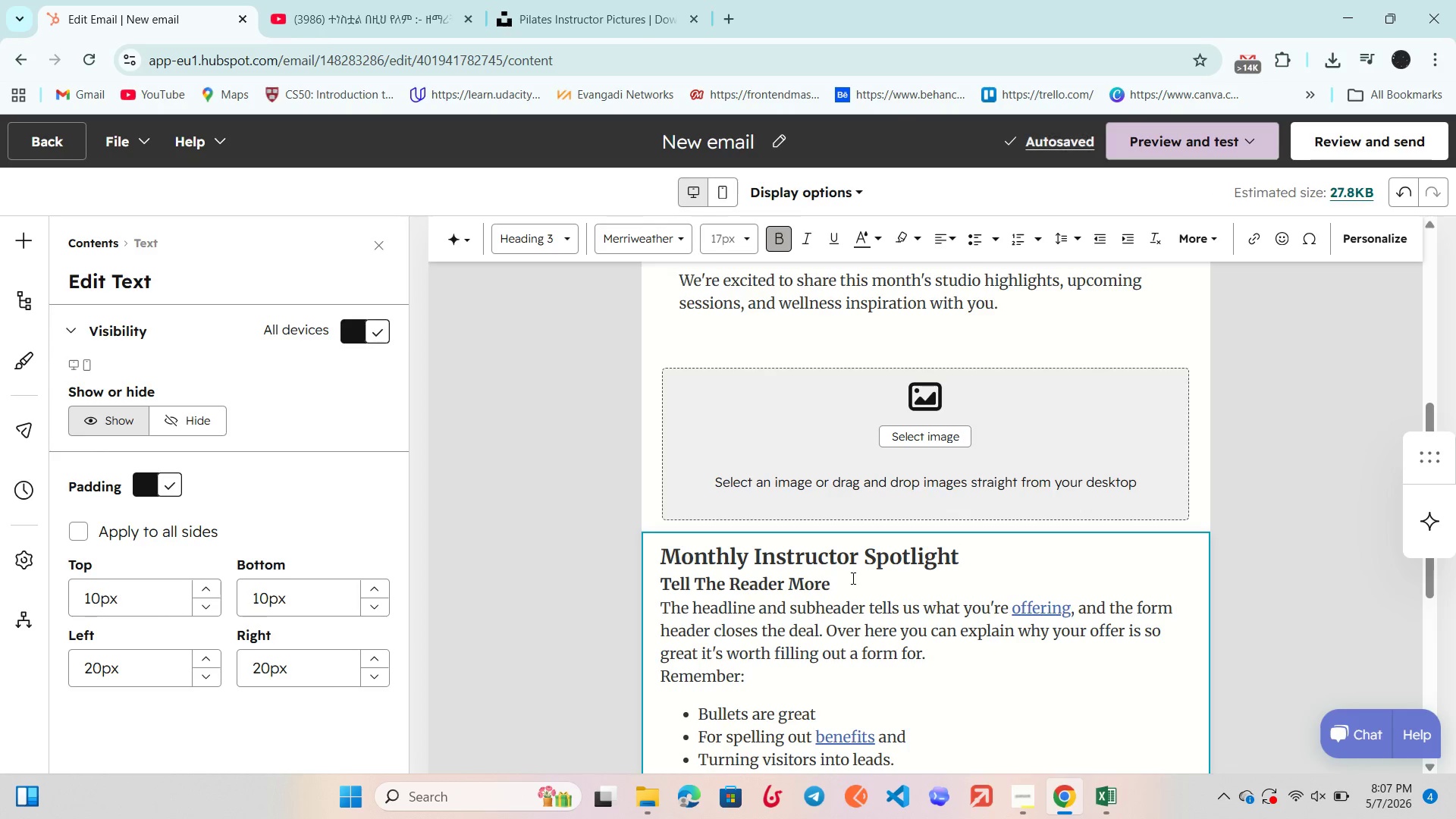 
hold_key(key=Backspace, duration=0.78)
 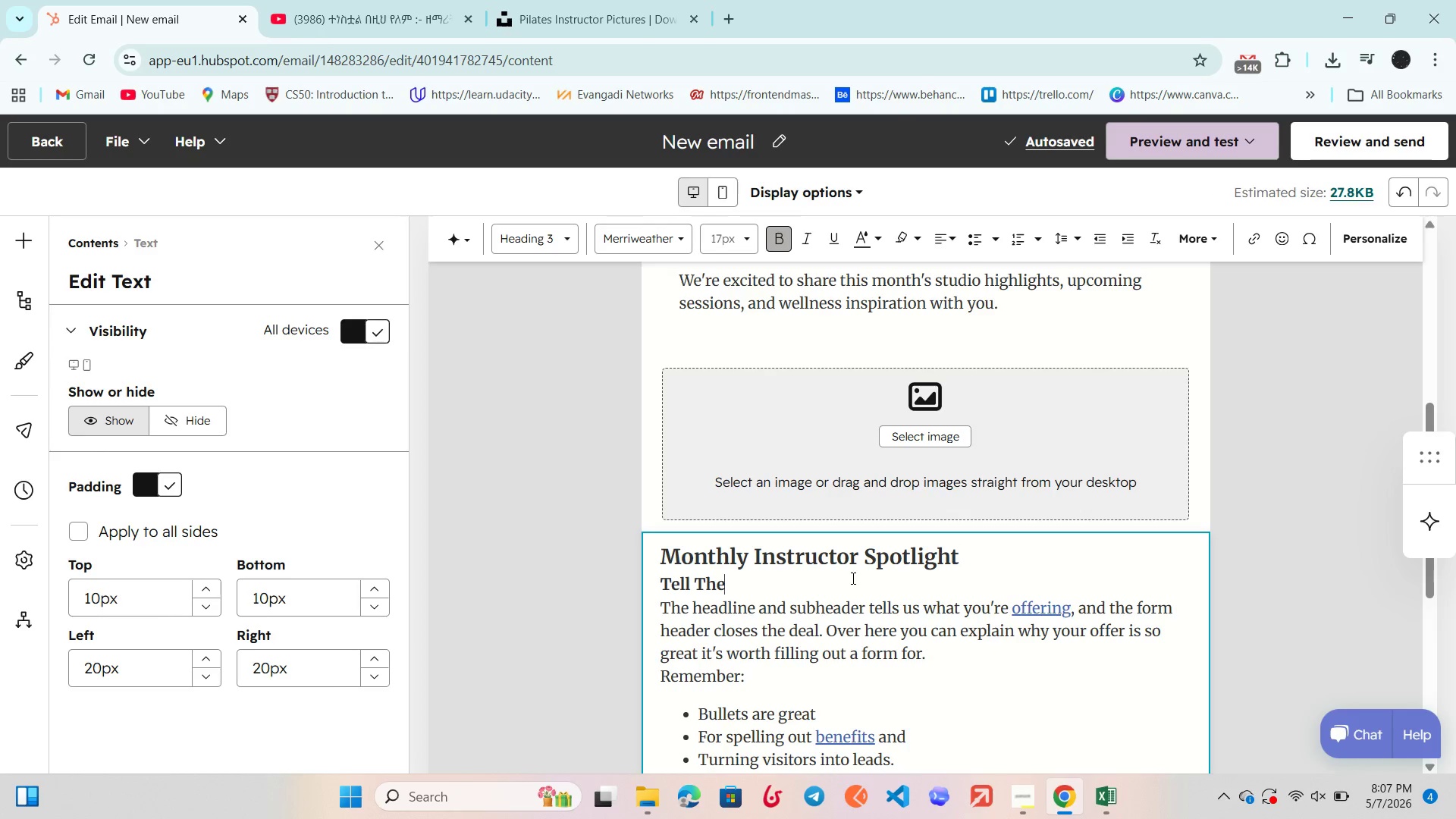 
key(Backspace)
 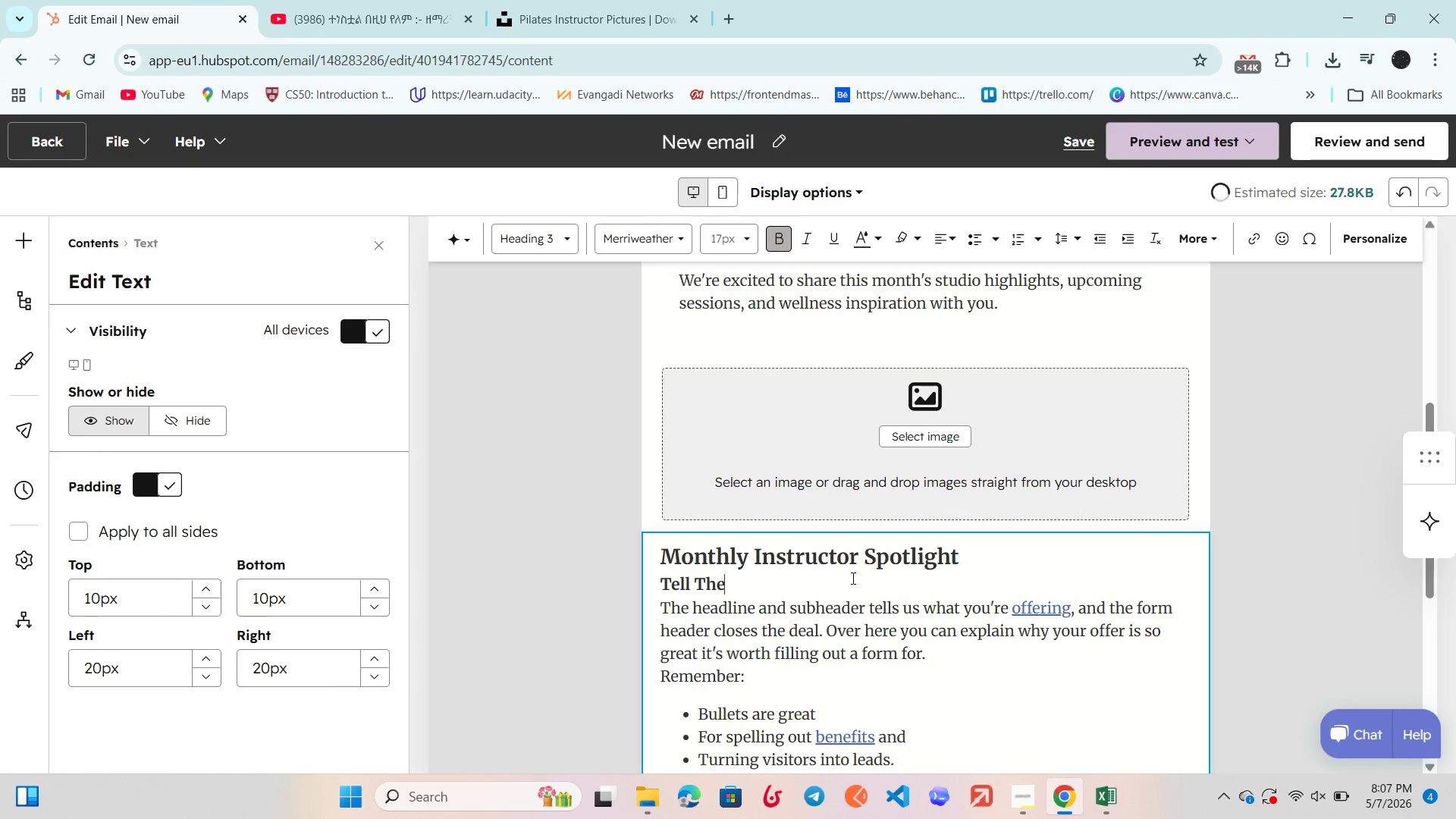 
key(Backspace)
 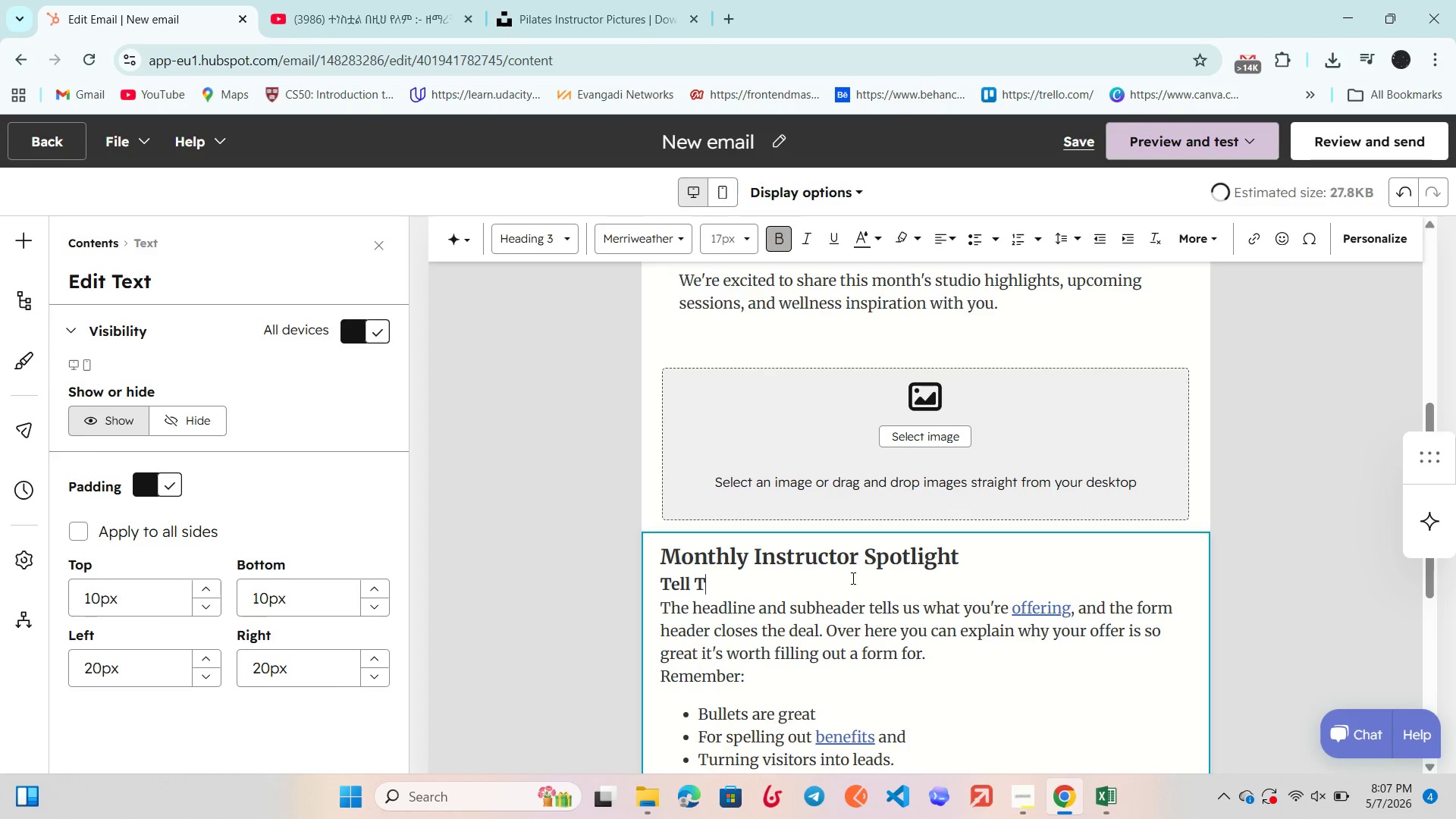 
key(Backspace)
 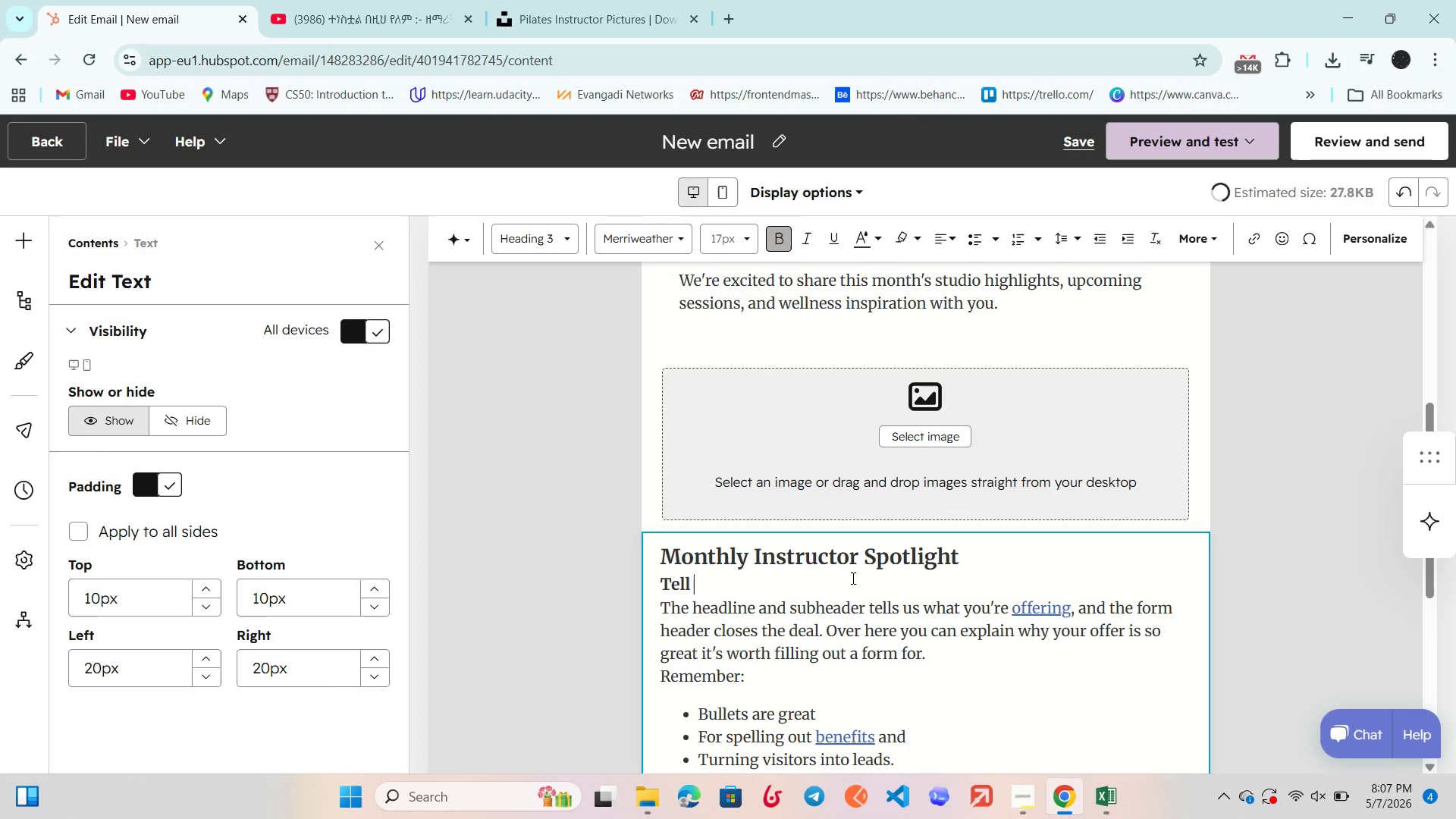 
key(Backspace)
 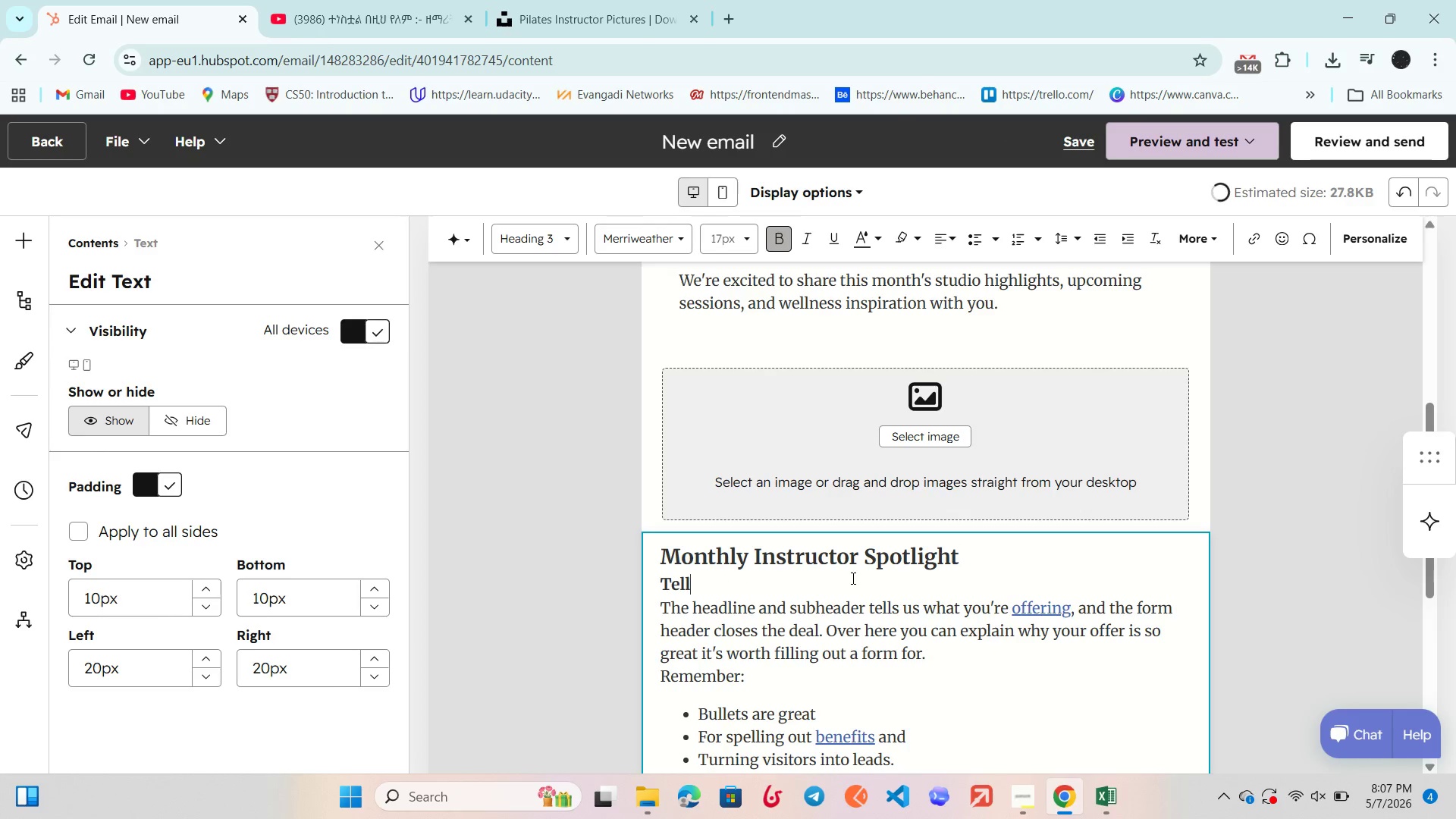 
key(Backspace)
 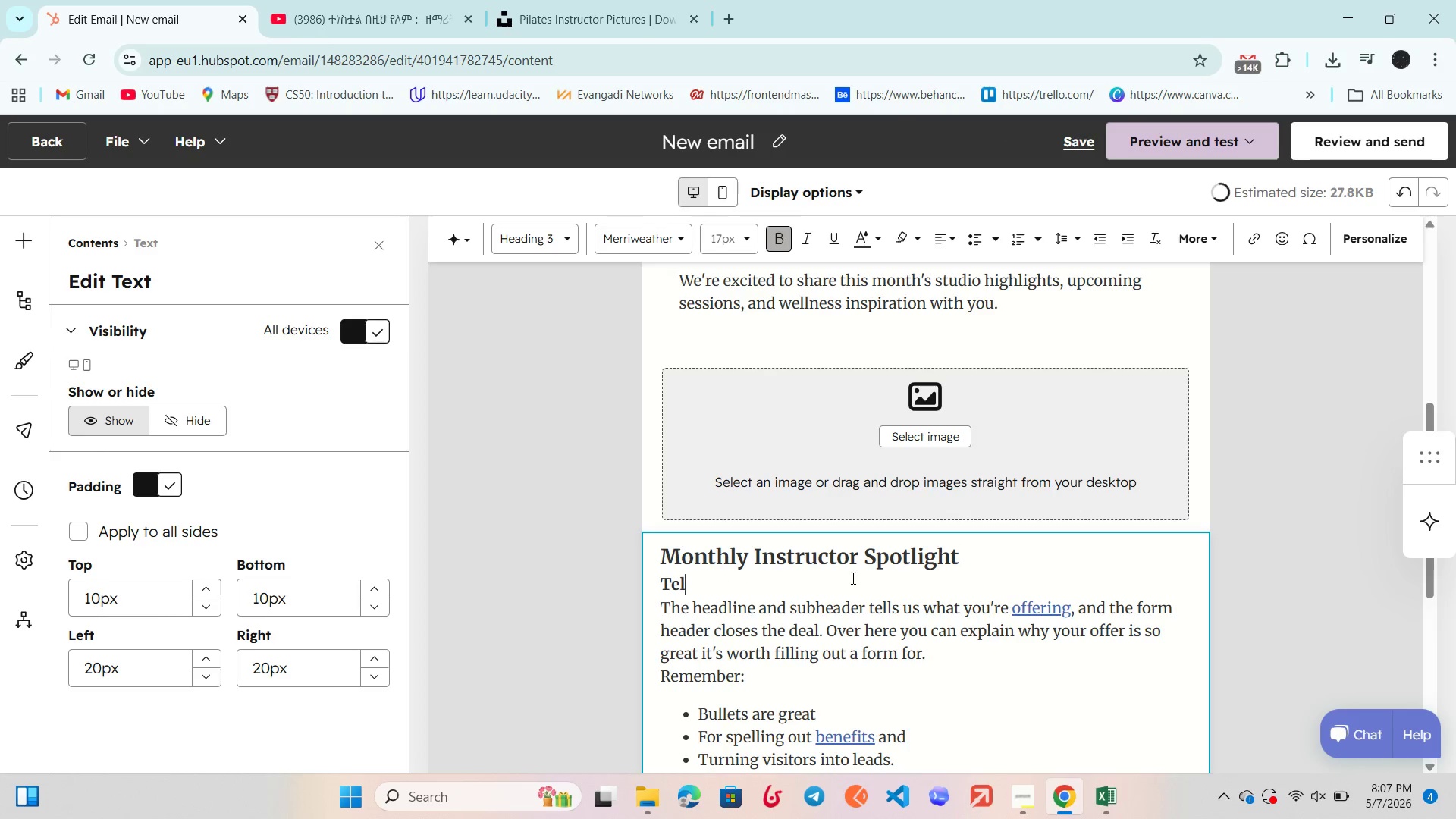 
key(Backspace)
 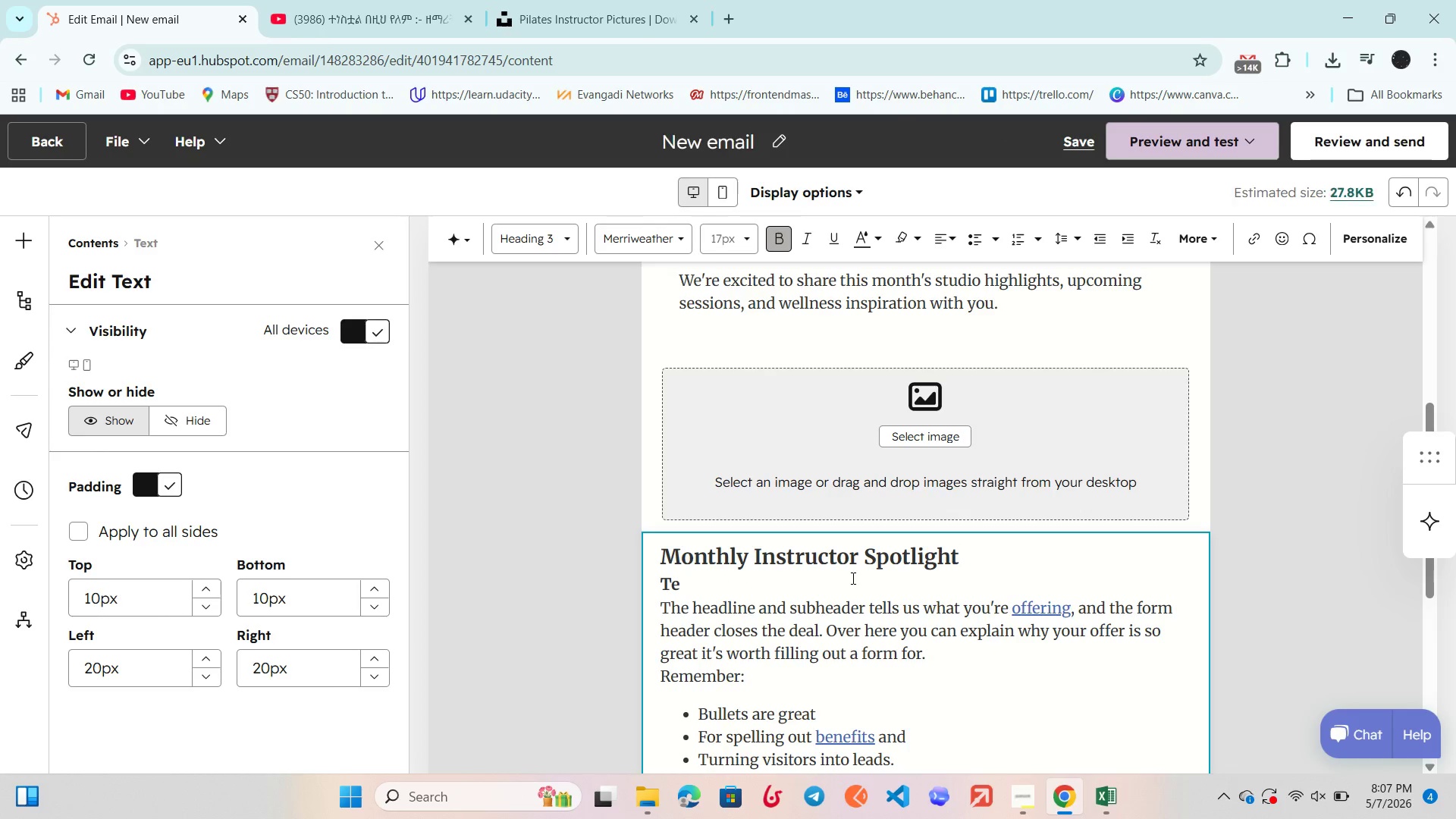 
key(Backspace)
 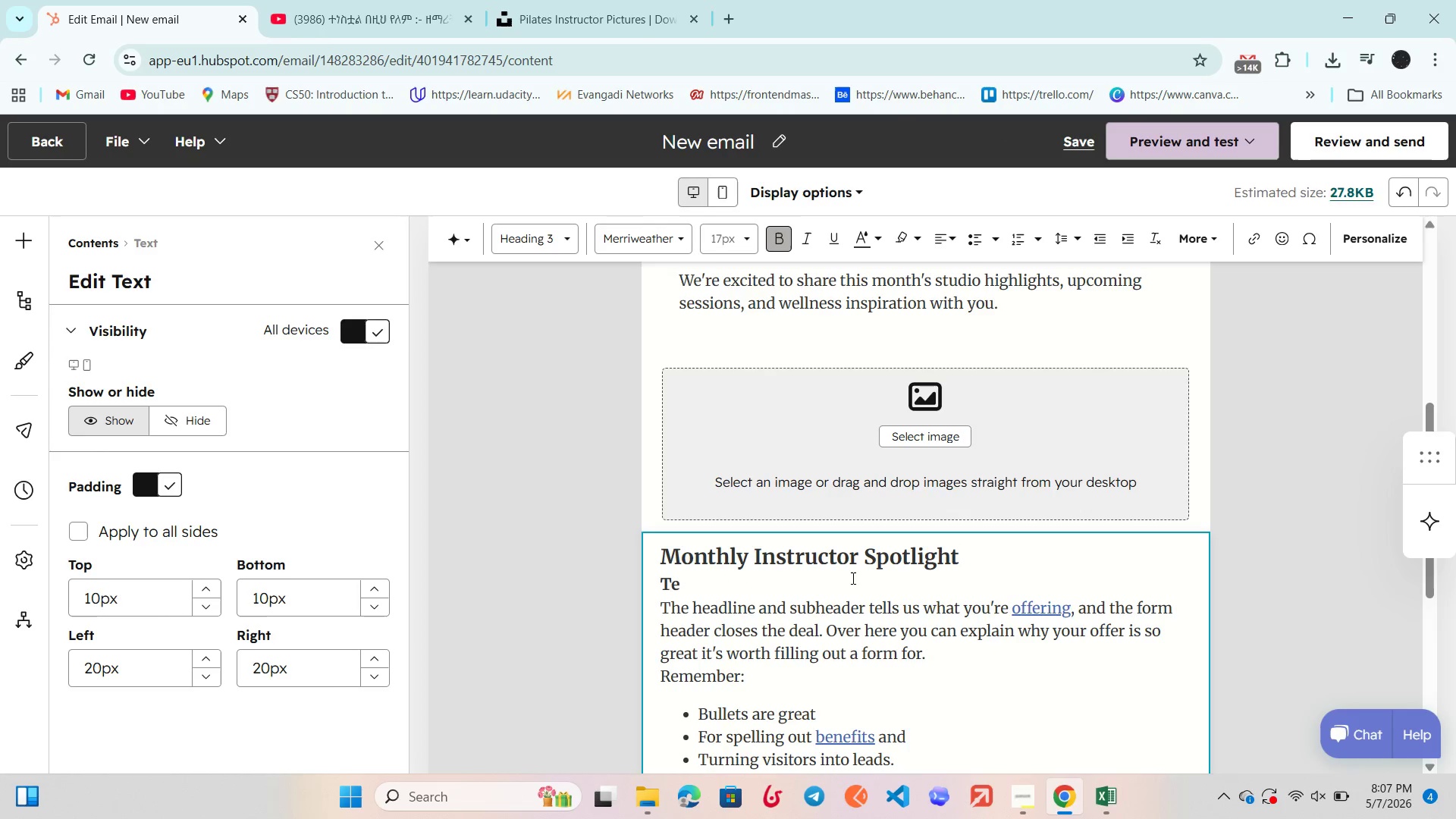 
key(Backspace)
 